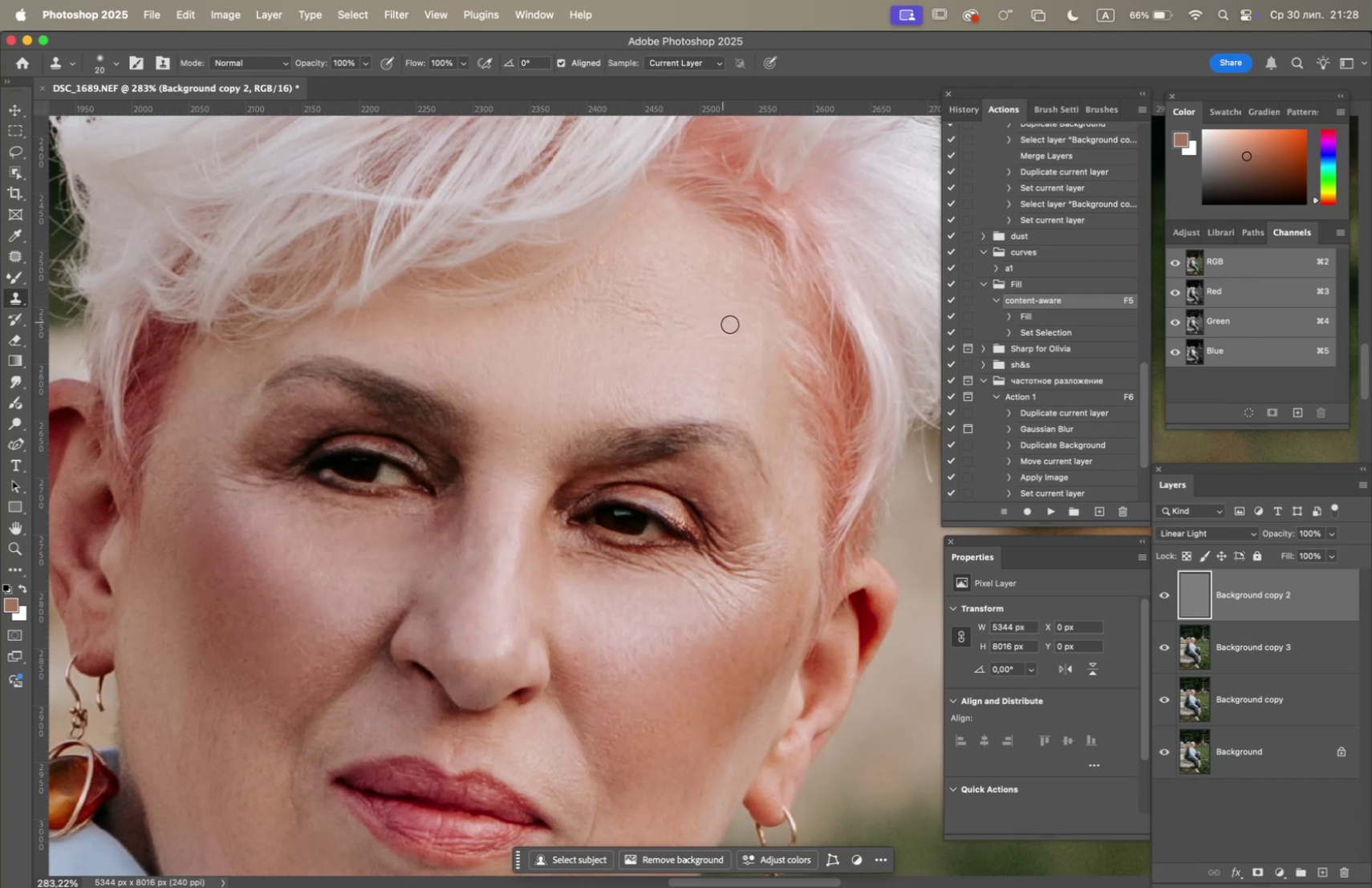 
hold_key(key=OptionLeft, duration=0.68)
left_click([690, 306])
 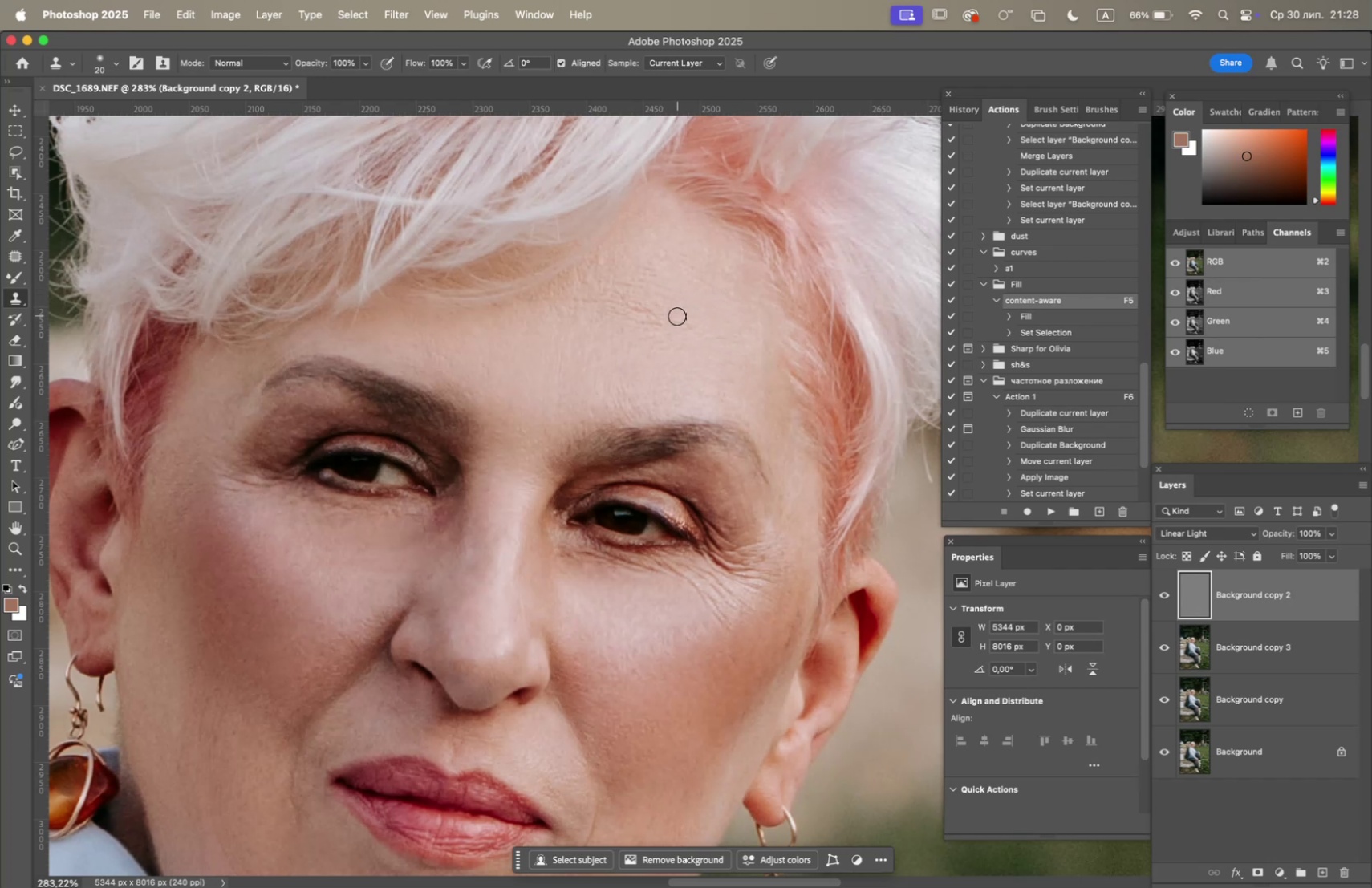 
left_click_drag(start_coordinate=[678, 321], to_coordinate=[692, 326])
 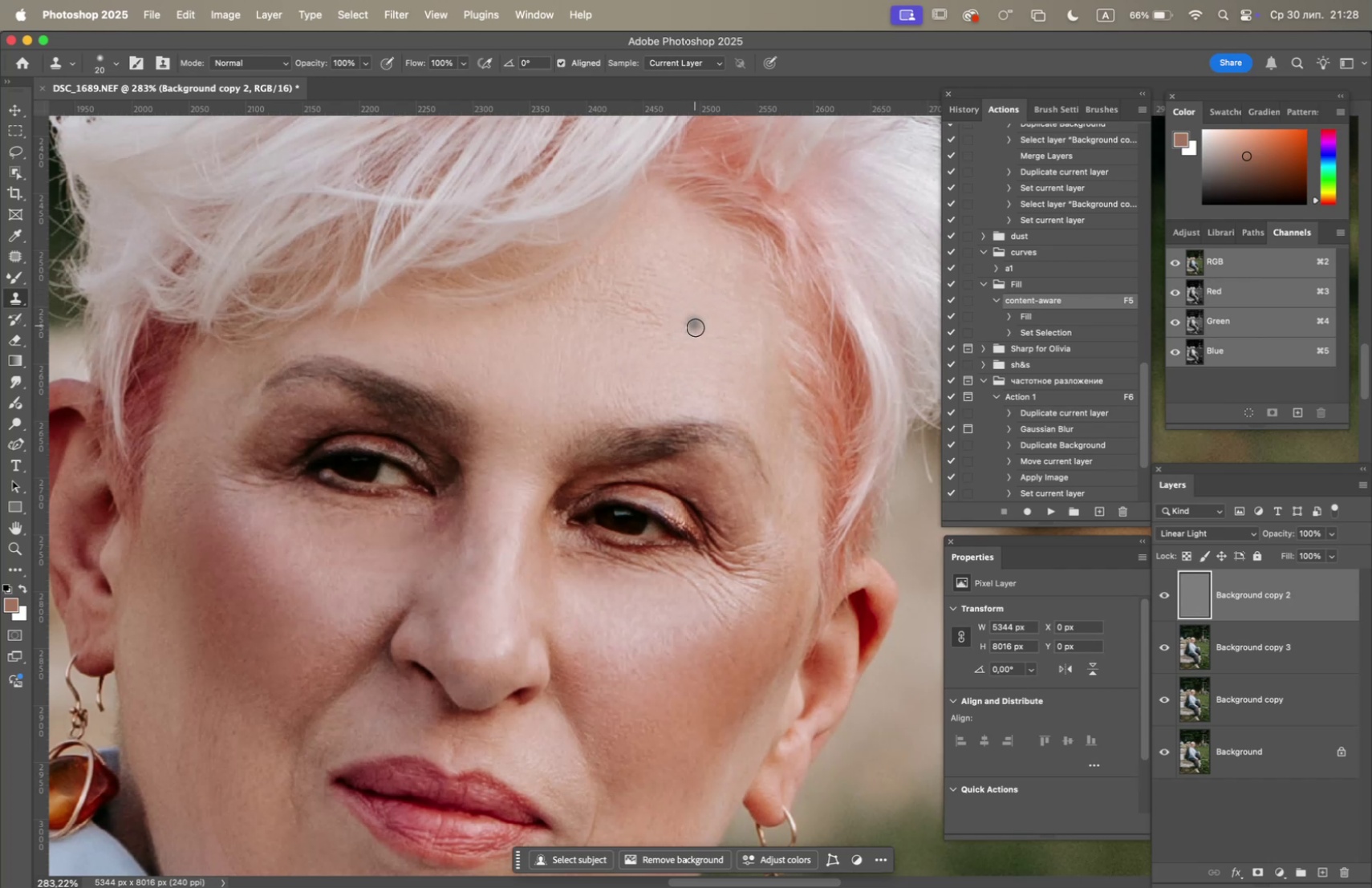 
hold_key(key=OptionLeft, duration=0.62)
 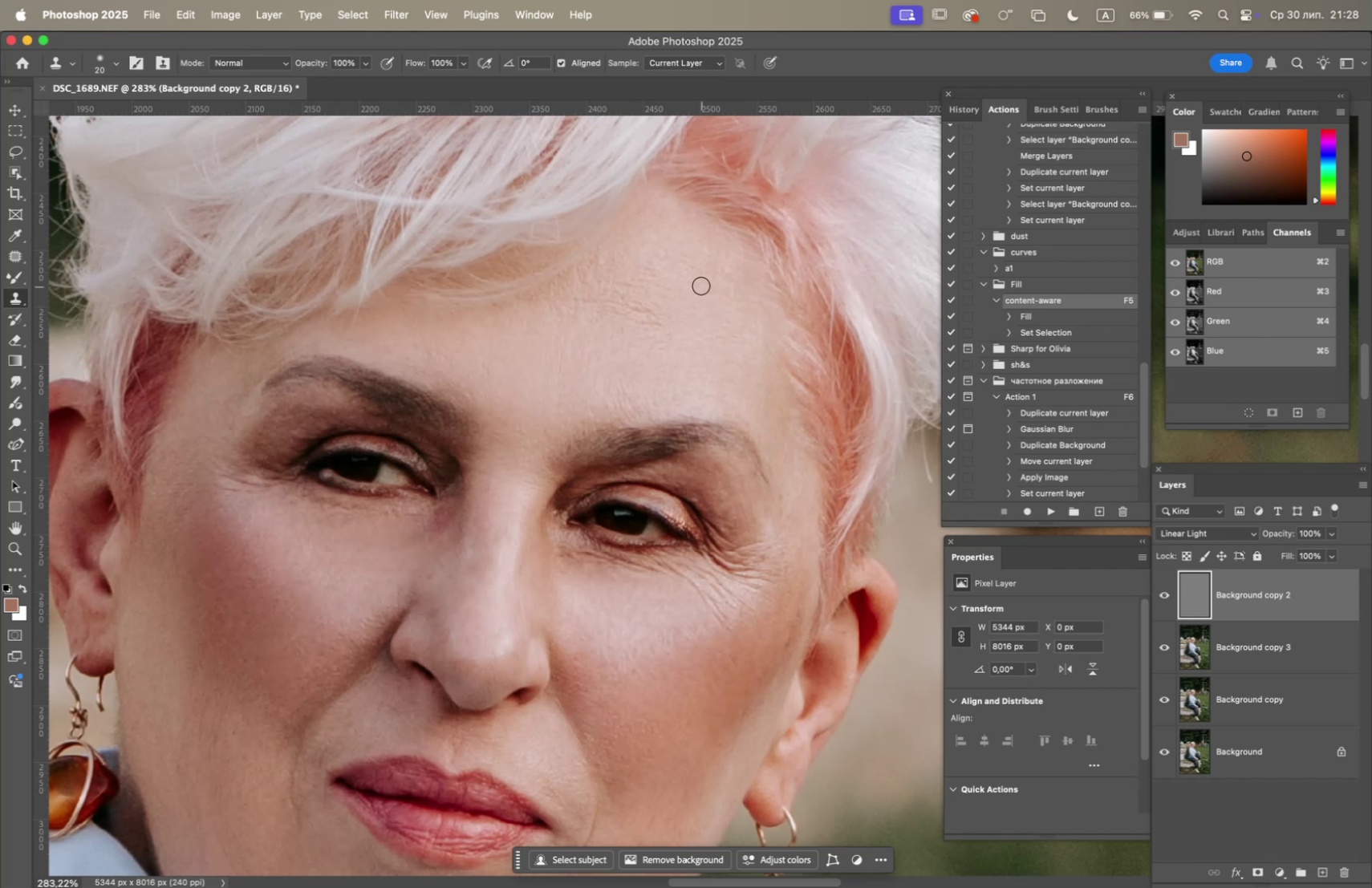 
left_click_drag(start_coordinate=[700, 282], to_coordinate=[717, 292])
 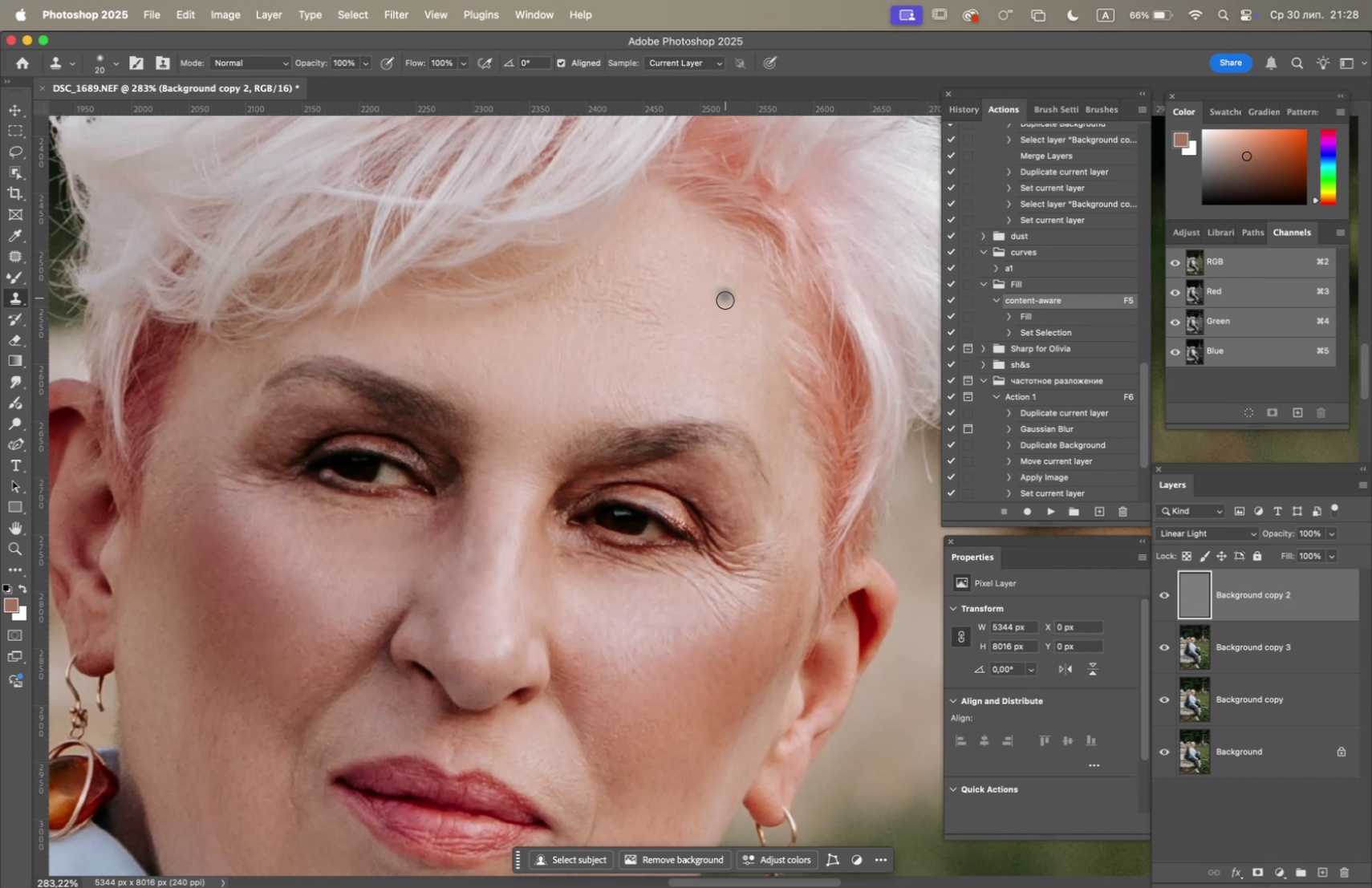 
hold_key(key=OptionLeft, duration=1.27)
left_click([683, 302])
 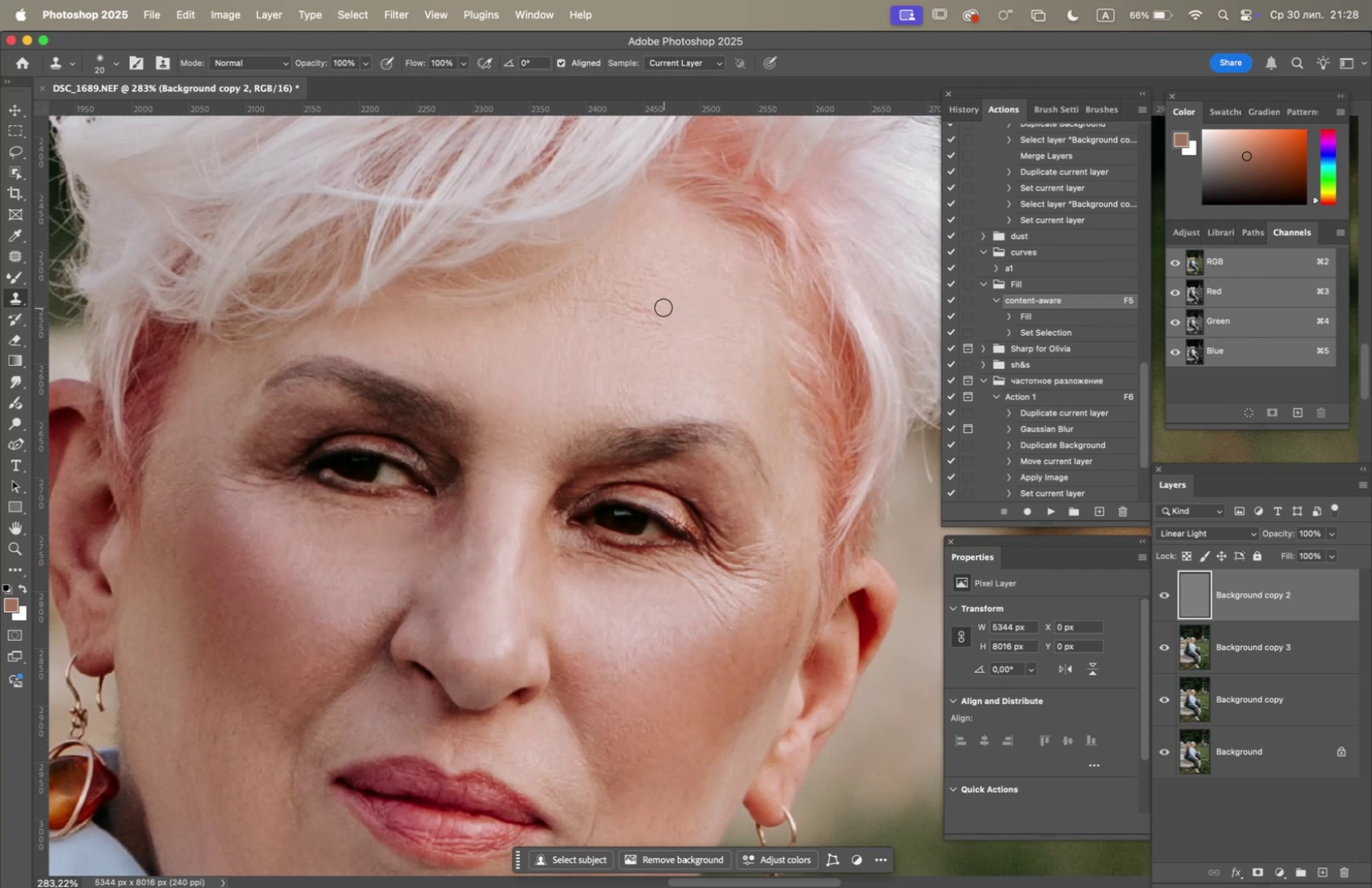 
left_click_drag(start_coordinate=[658, 306], to_coordinate=[538, 294])
 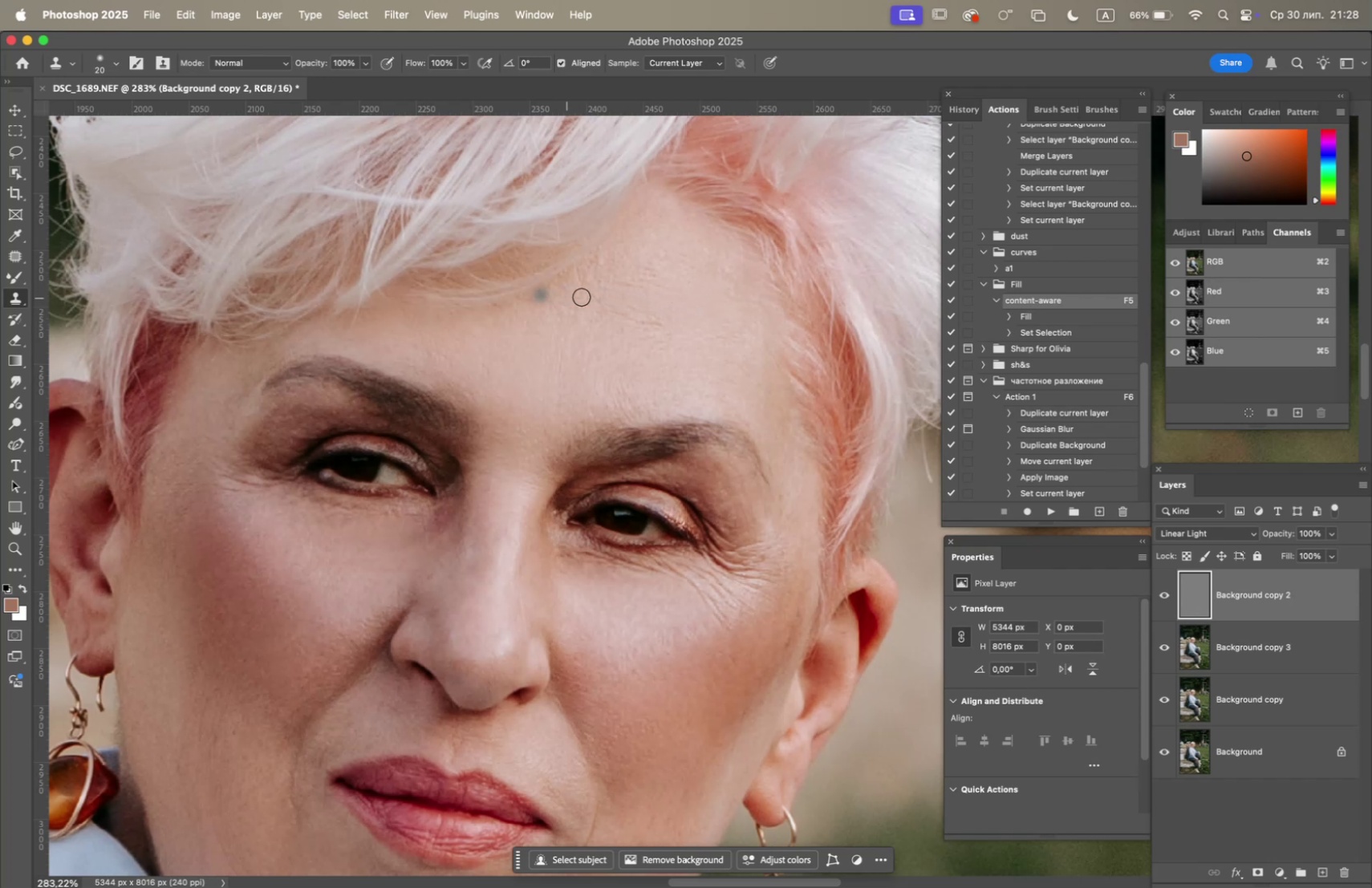 
hold_key(key=OptionLeft, duration=0.61)
 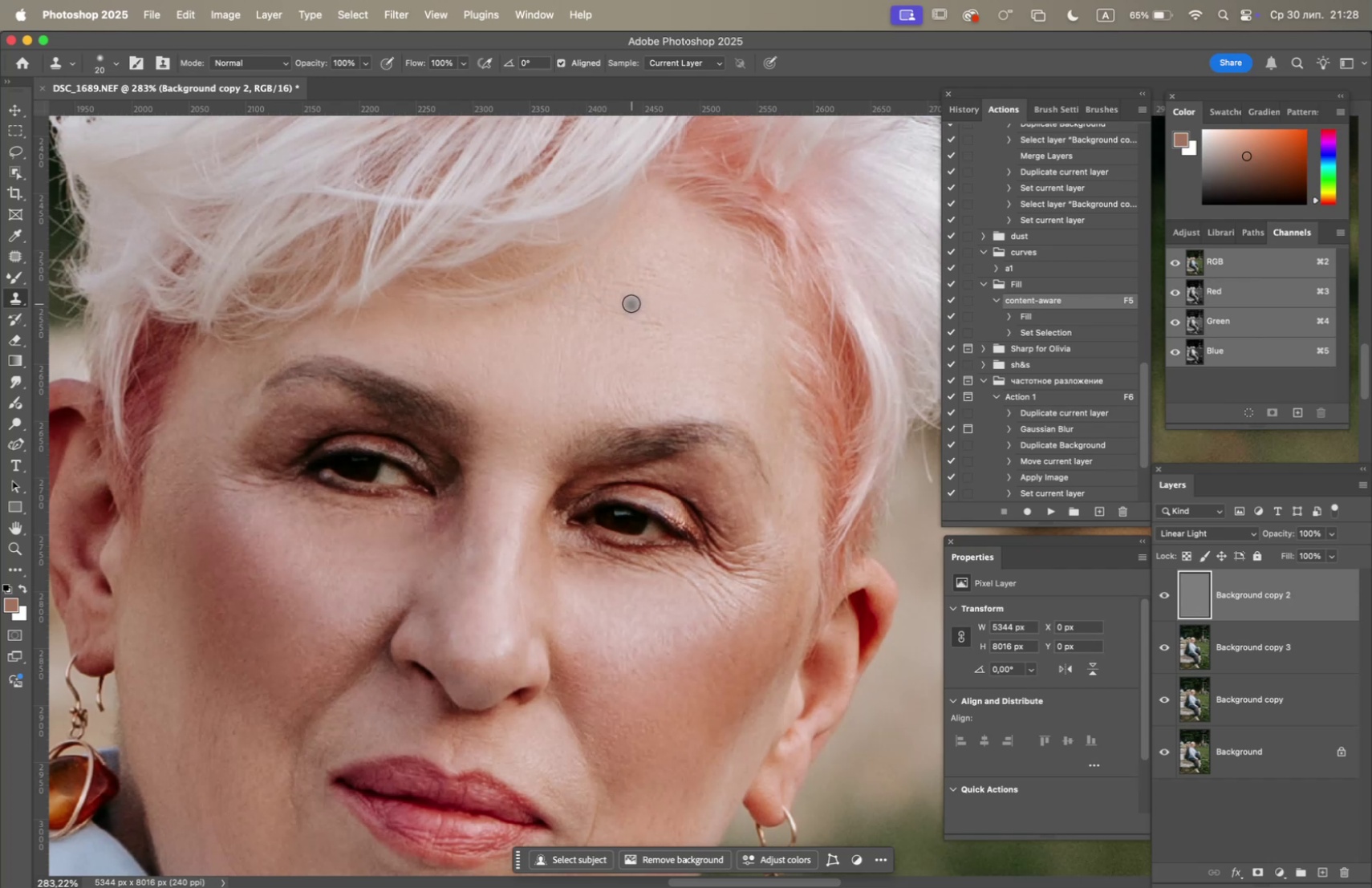 
wait(5.49)
 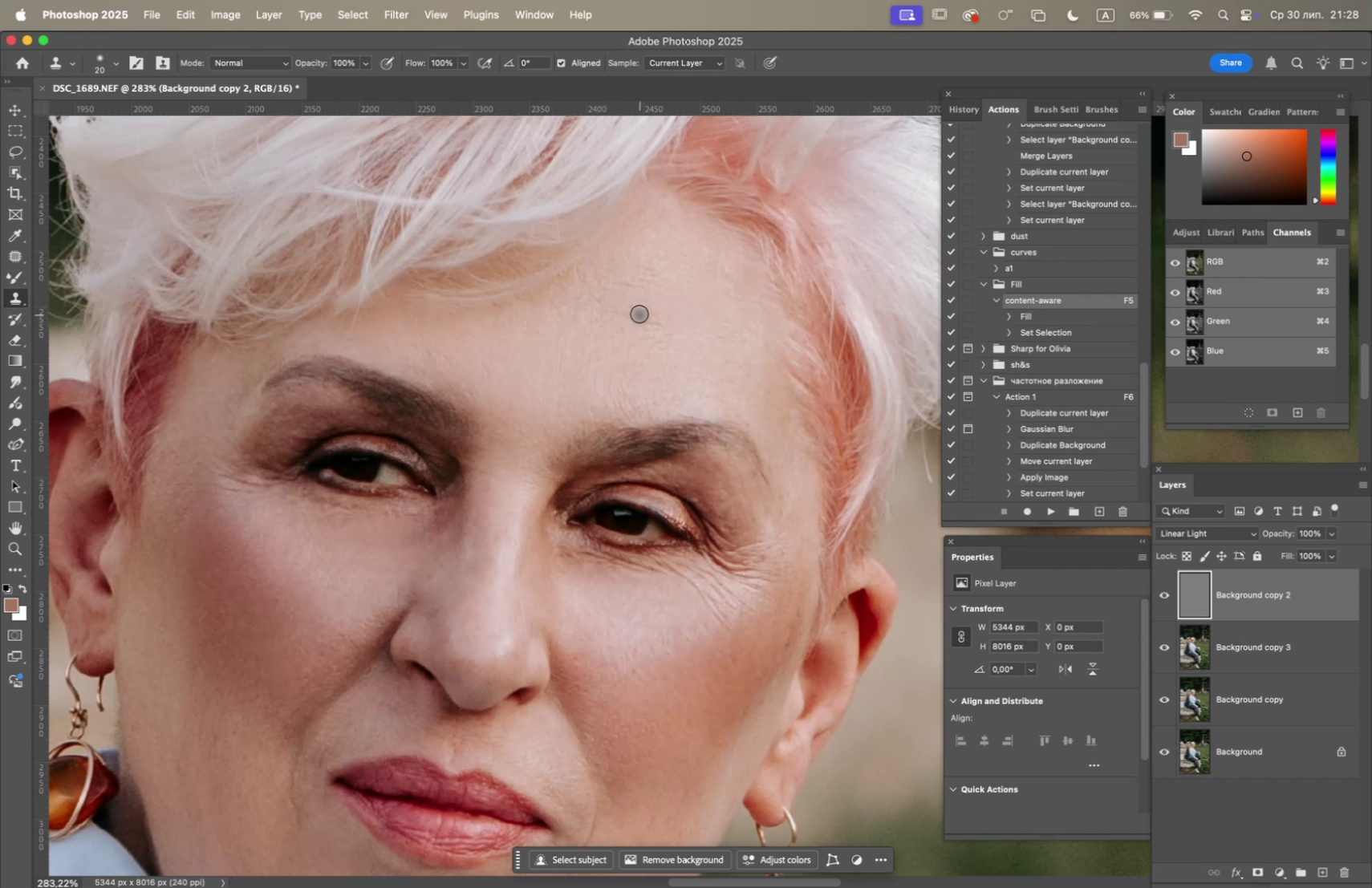 
hold_key(key=OptionLeft, duration=1.63)
left_click([653, 303])
 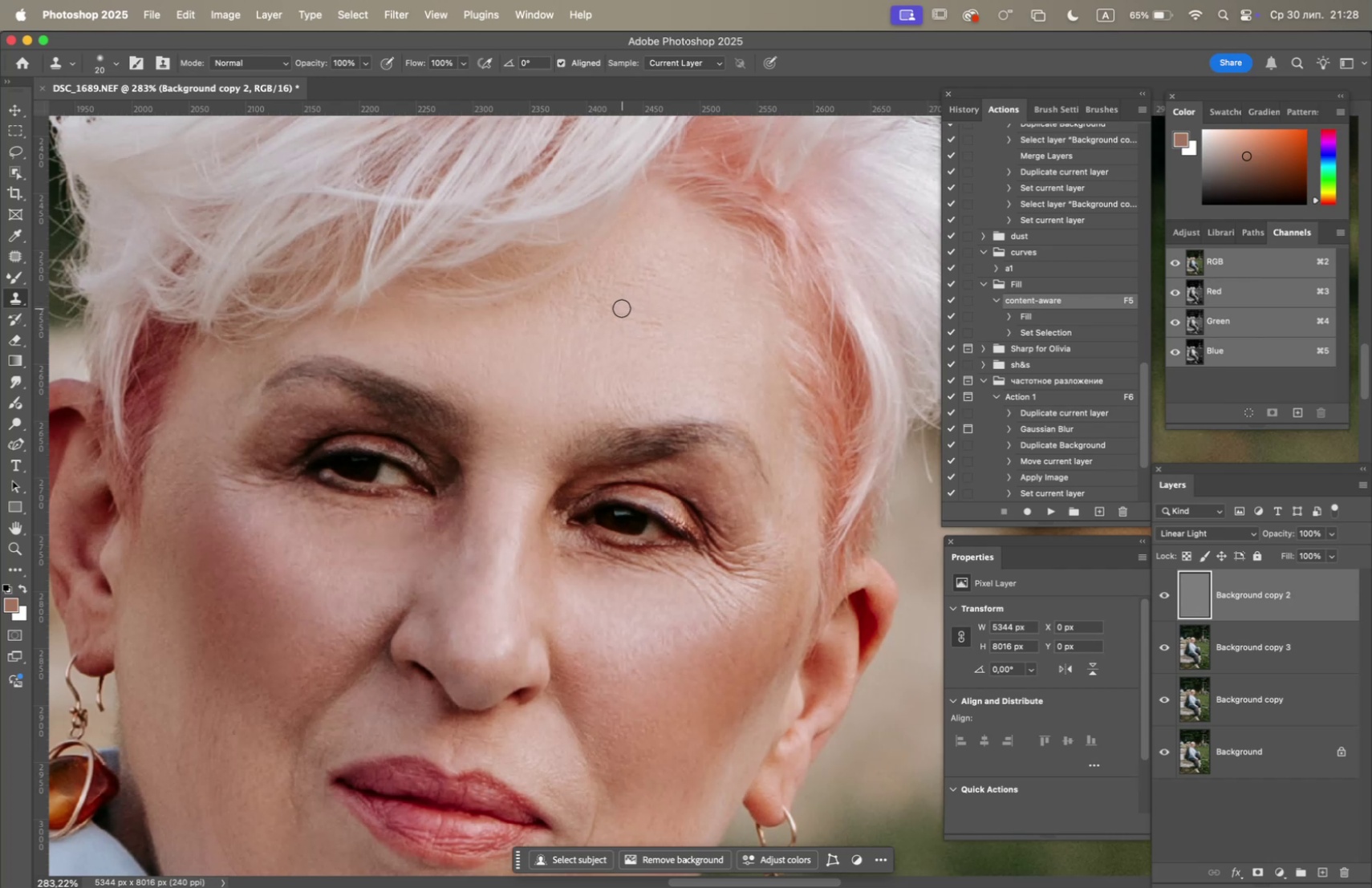 
left_click_drag(start_coordinate=[619, 309], to_coordinate=[664, 322])
 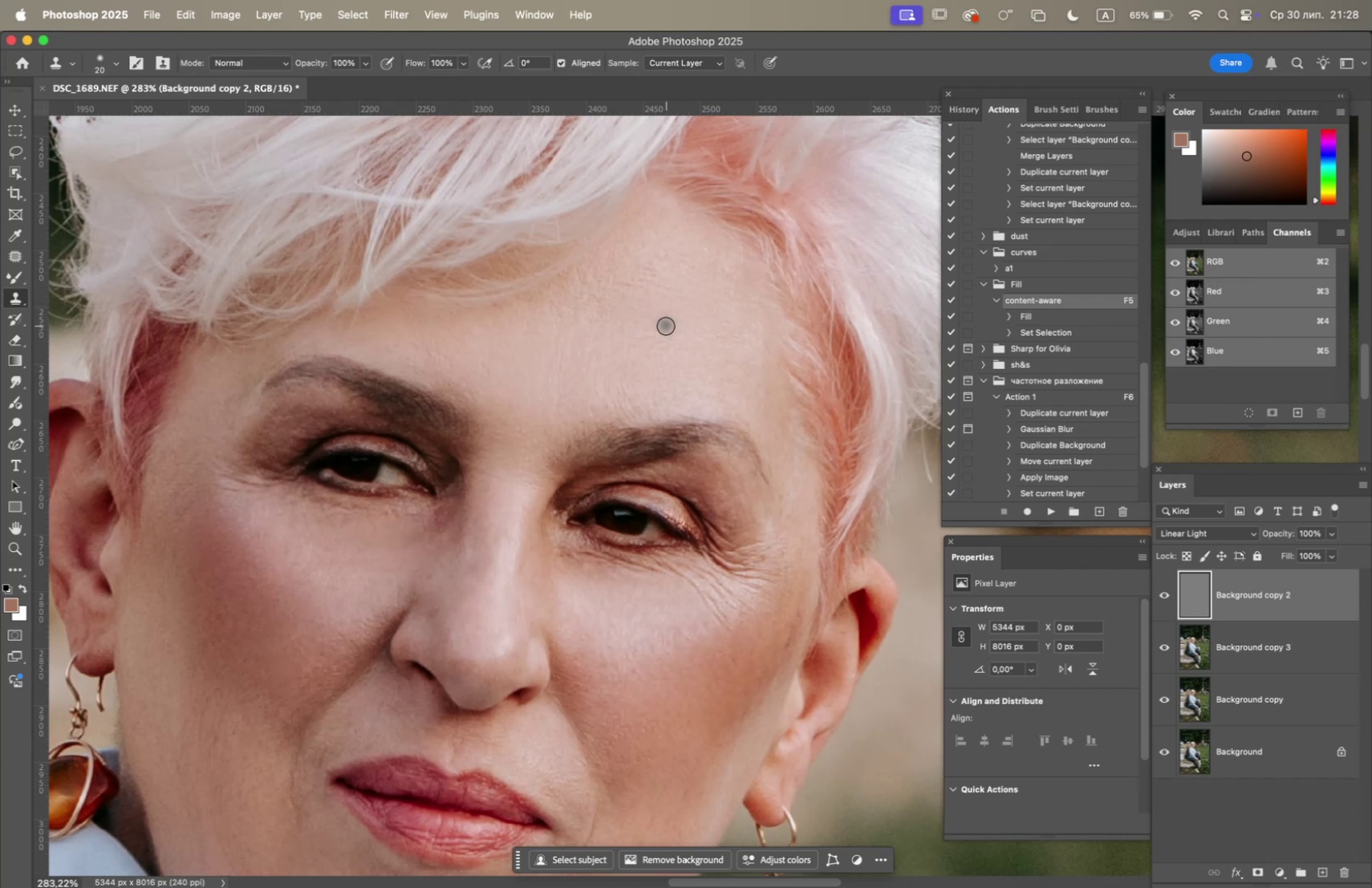 
hold_key(key=OptionLeft, duration=0.63)
 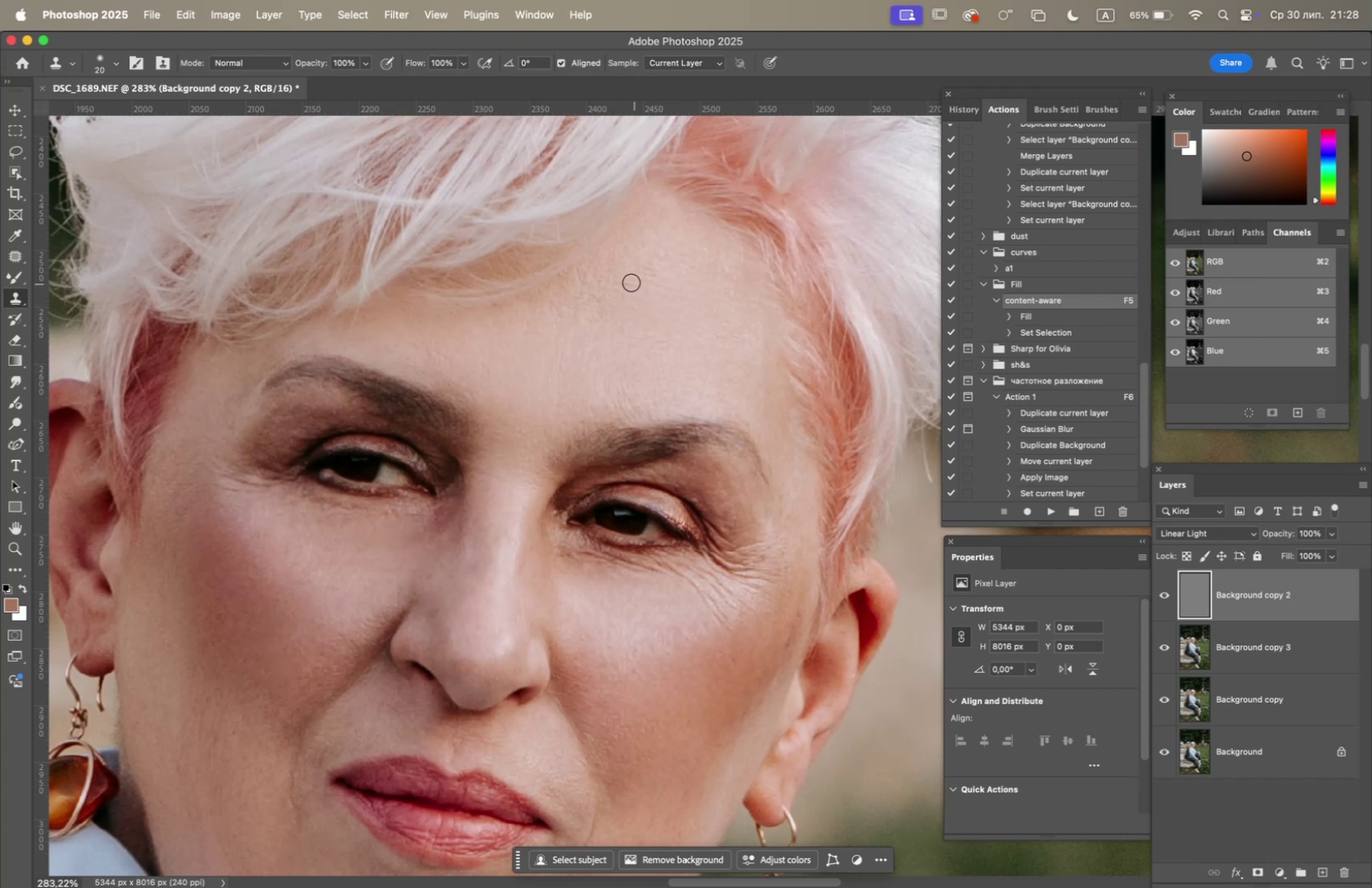 
left_click_drag(start_coordinate=[625, 281], to_coordinate=[615, 279])
 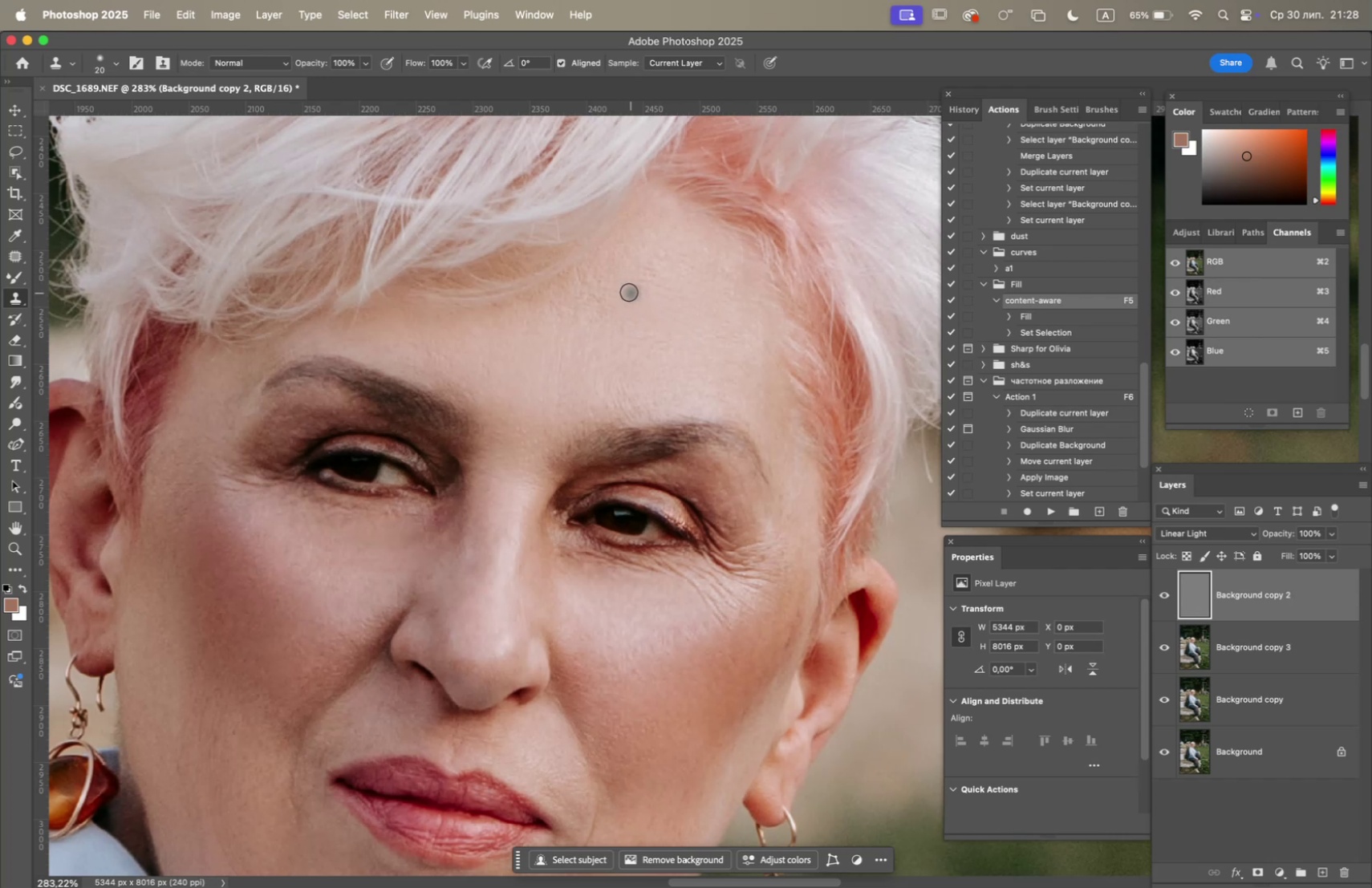 
left_click_drag(start_coordinate=[615, 290], to_coordinate=[599, 290])
 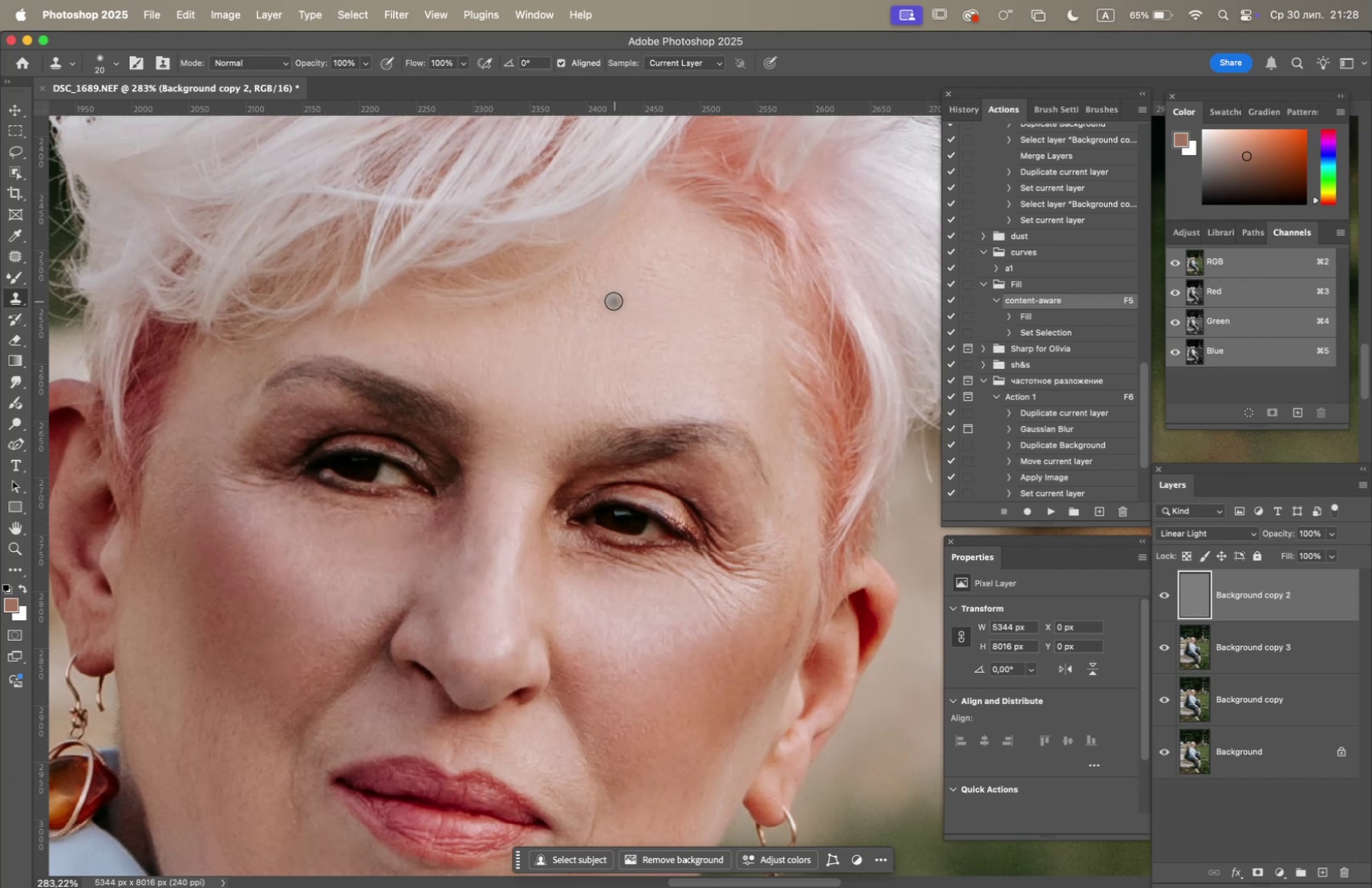 
left_click_drag(start_coordinate=[601, 298], to_coordinate=[579, 294])
 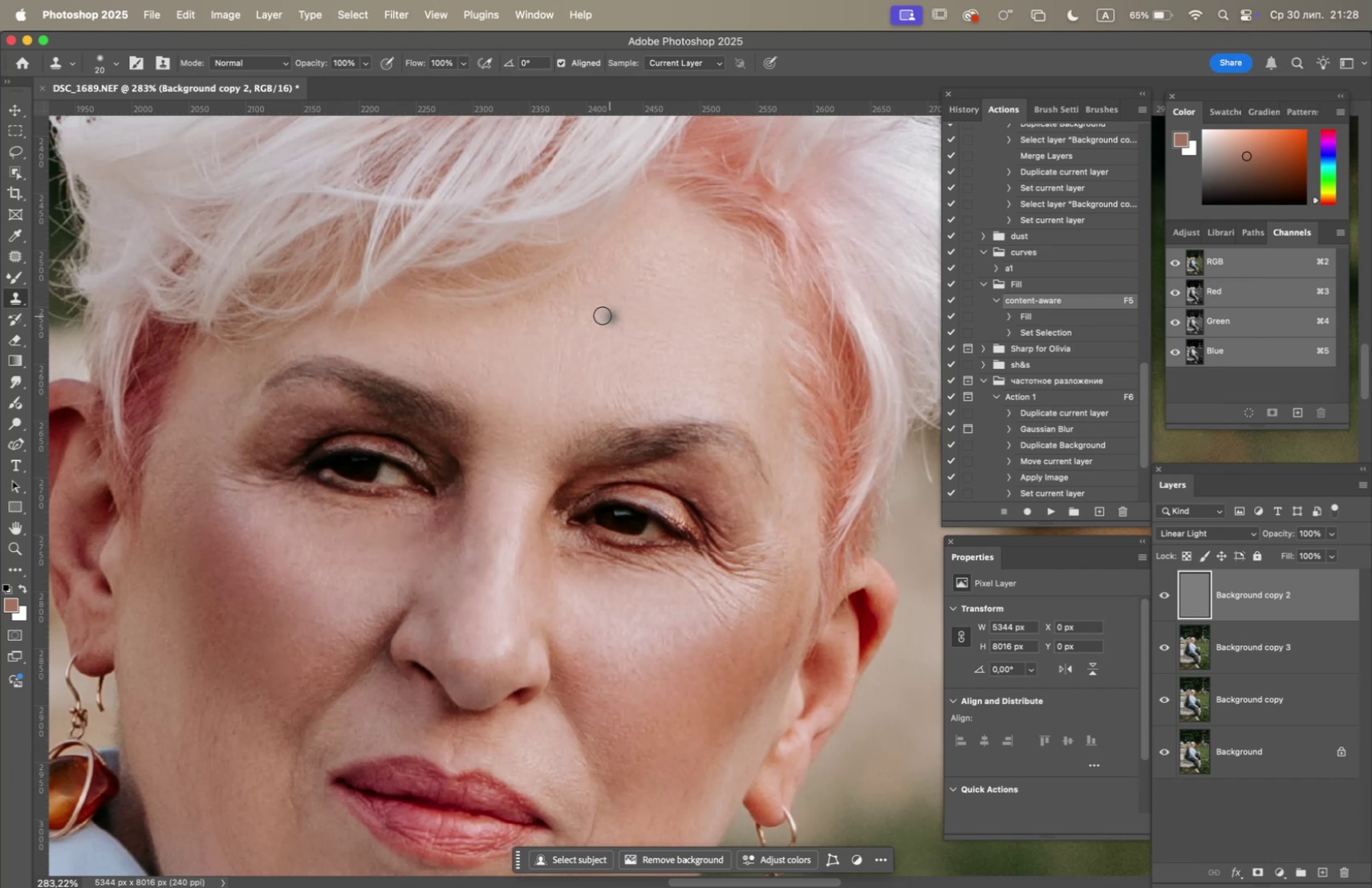 
left_click_drag(start_coordinate=[581, 311], to_coordinate=[560, 308])
 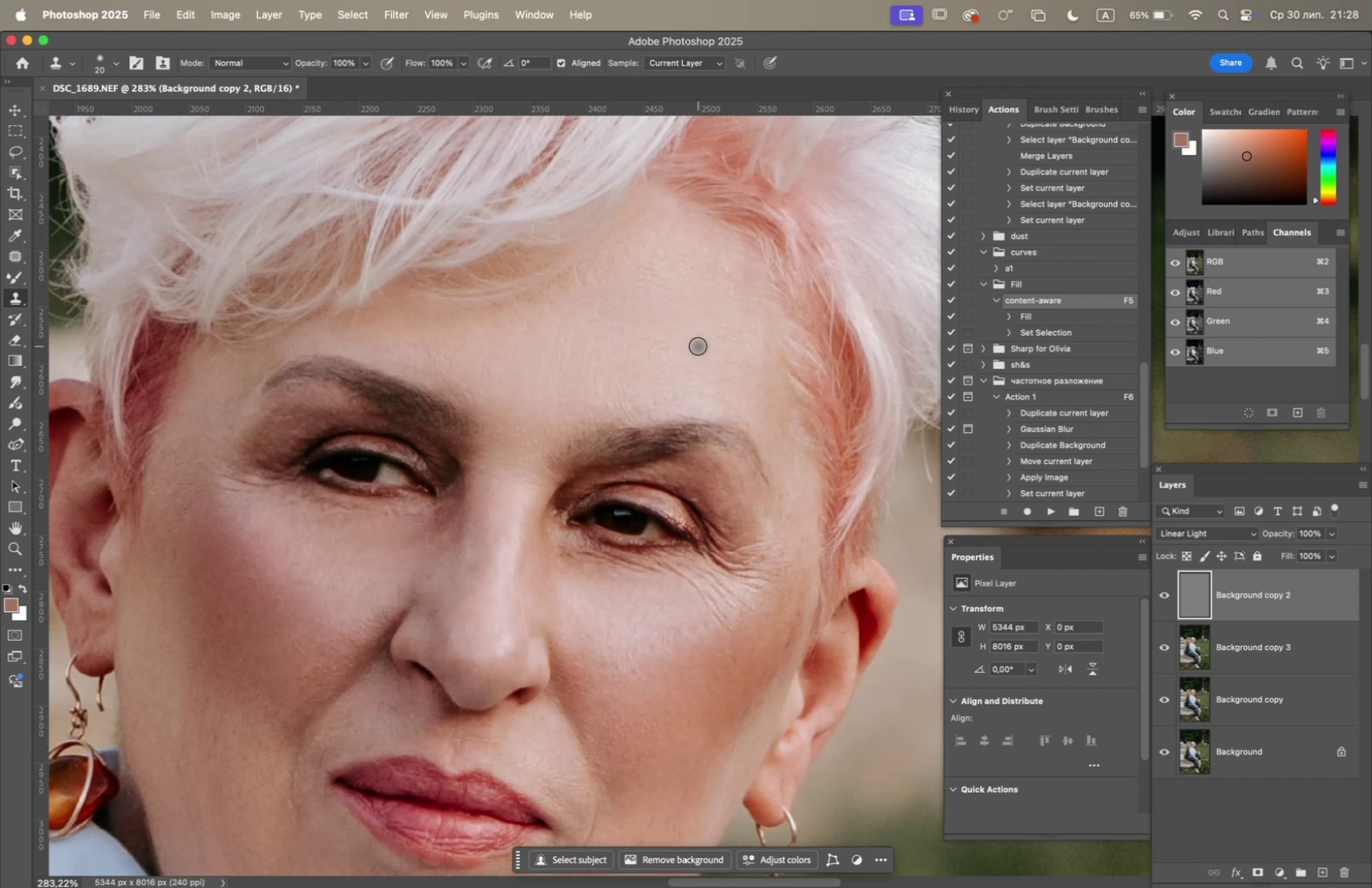 
hold_key(key=OptionLeft, duration=0.81)
 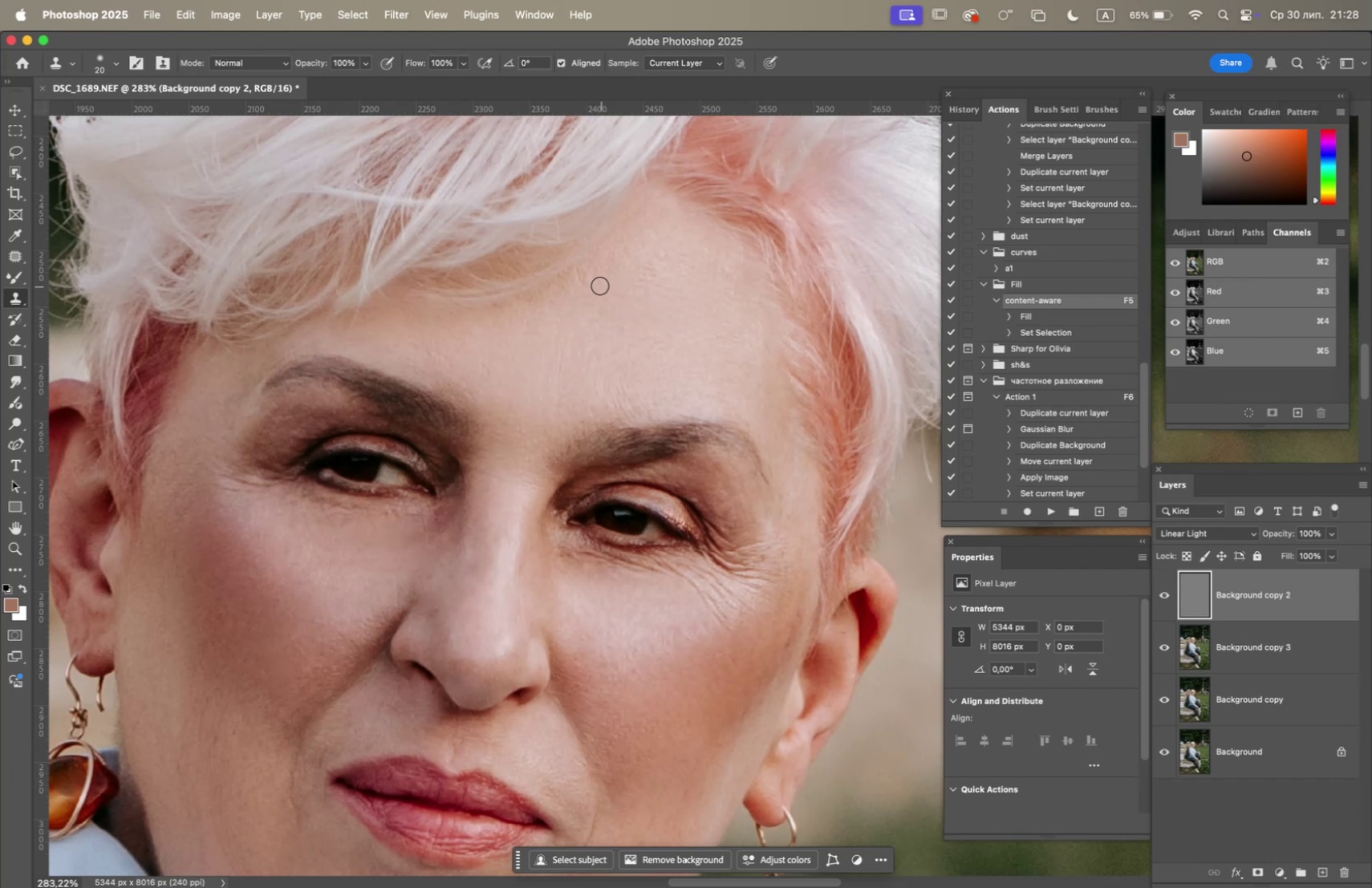 
left_click_drag(start_coordinate=[593, 284], to_coordinate=[578, 271])
 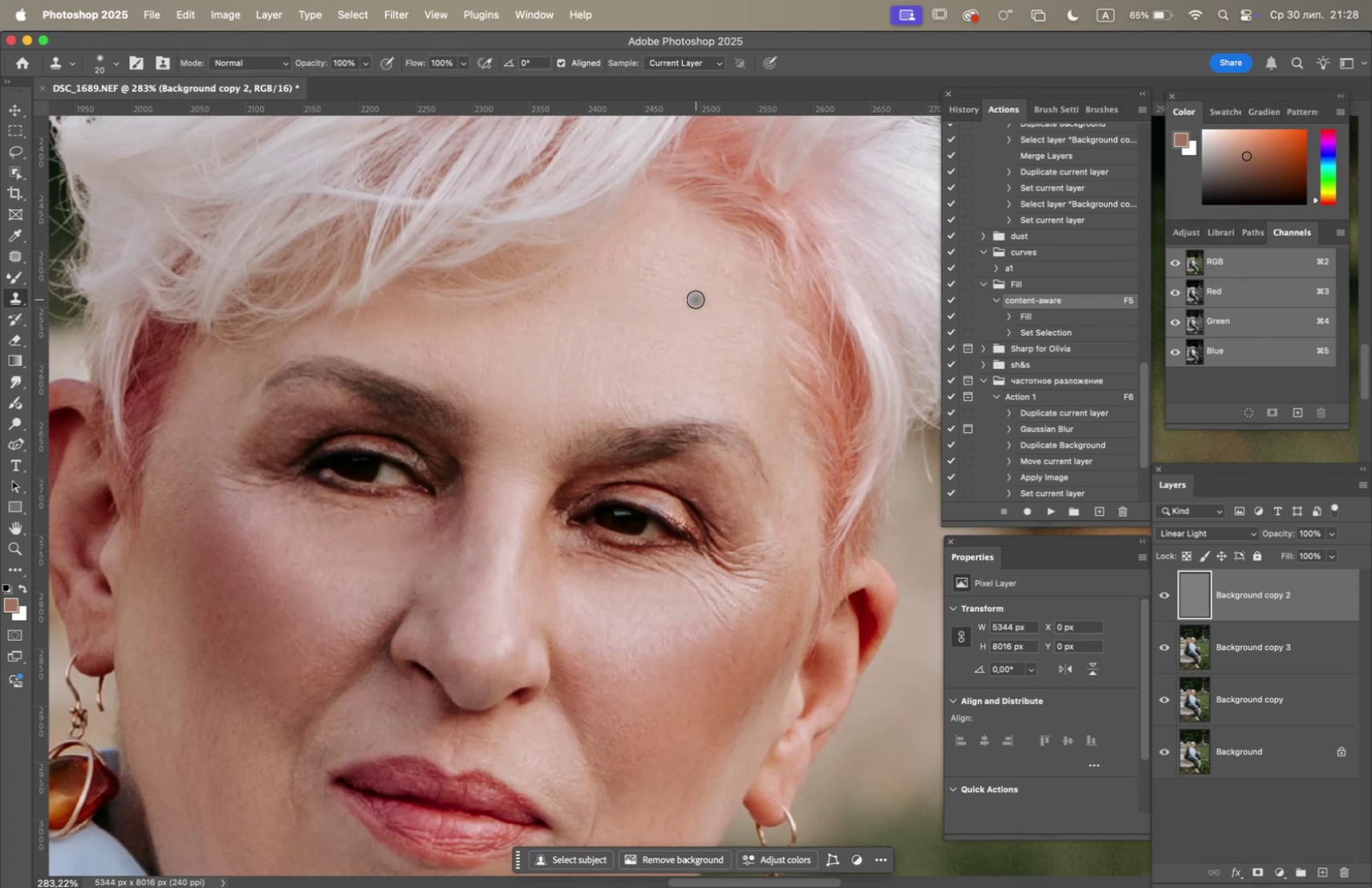 
hold_key(key=OptionLeft, duration=0.67)
 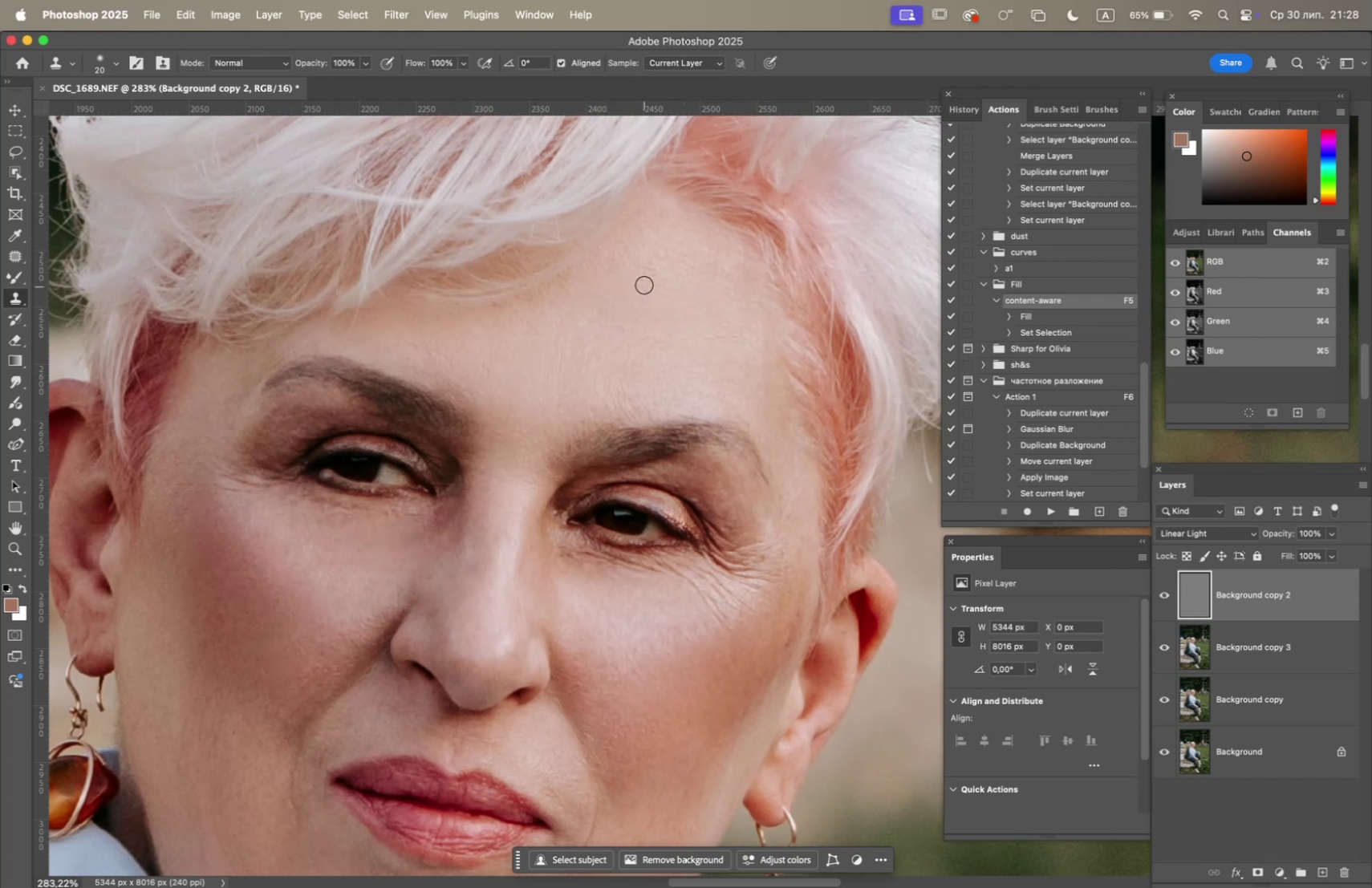 
left_click_drag(start_coordinate=[641, 279], to_coordinate=[661, 257])
 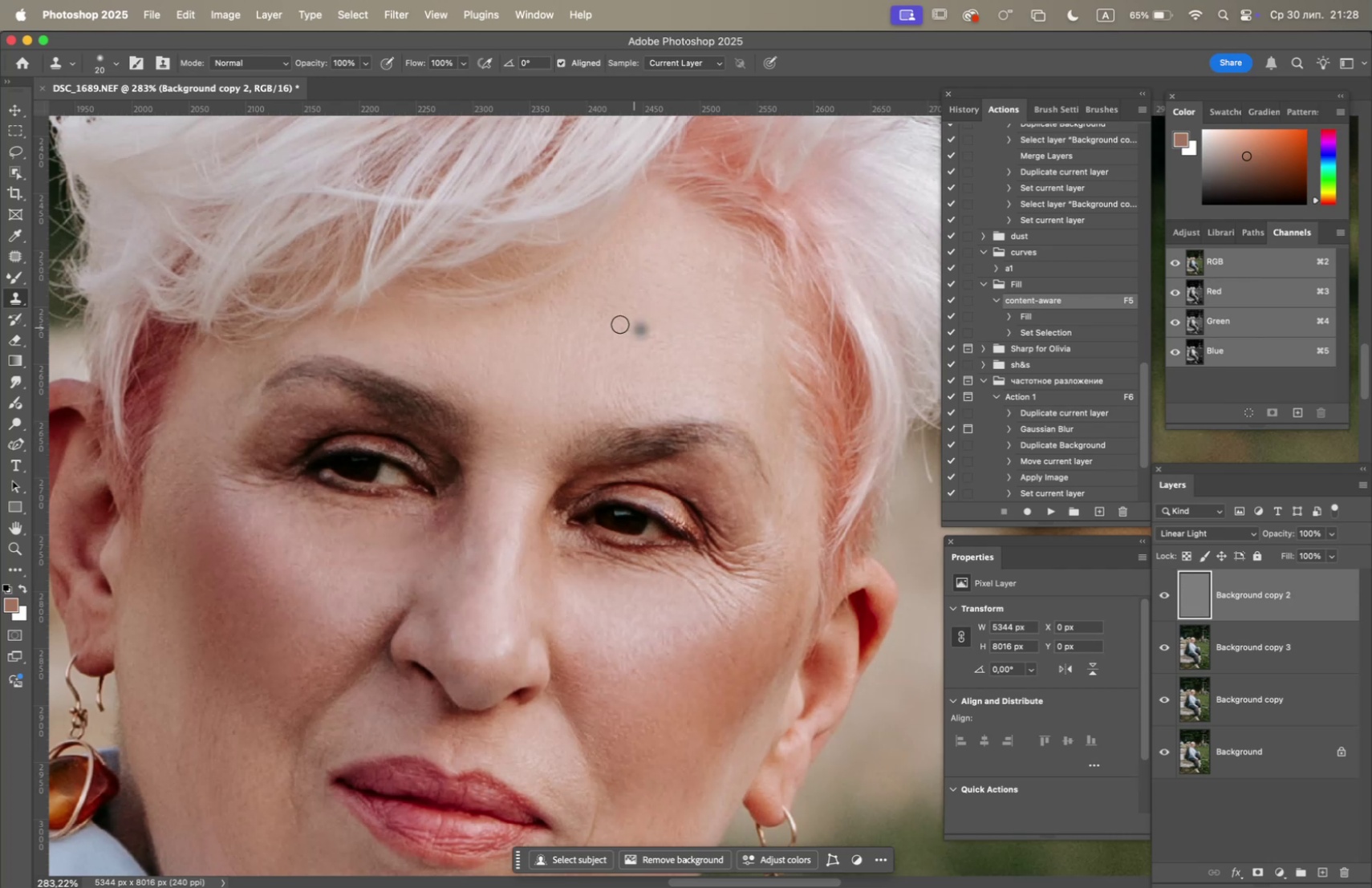 
hold_key(key=OptionLeft, duration=0.55)
left_click([555, 314])
 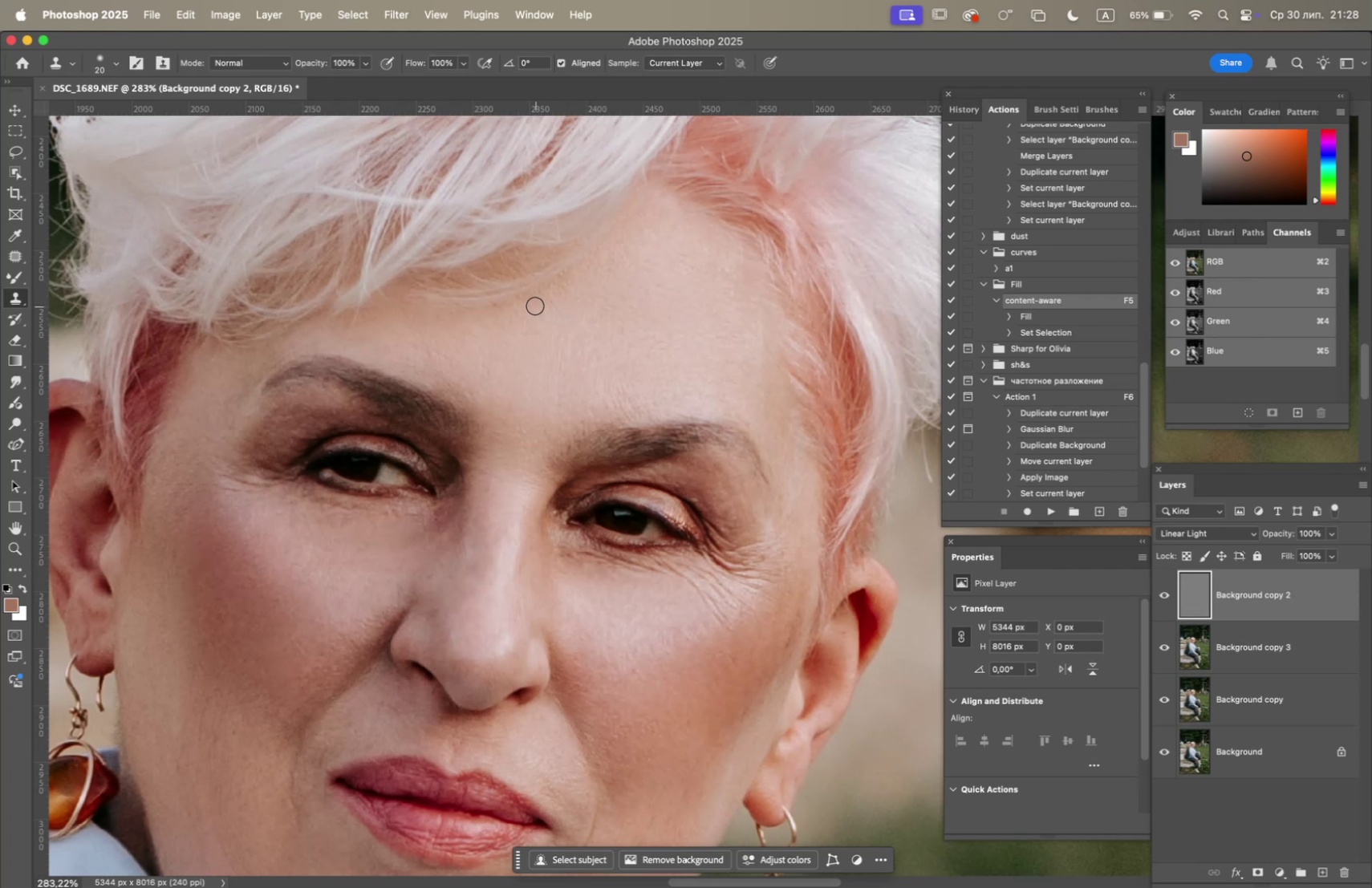 
left_click_drag(start_coordinate=[533, 302], to_coordinate=[524, 299])
 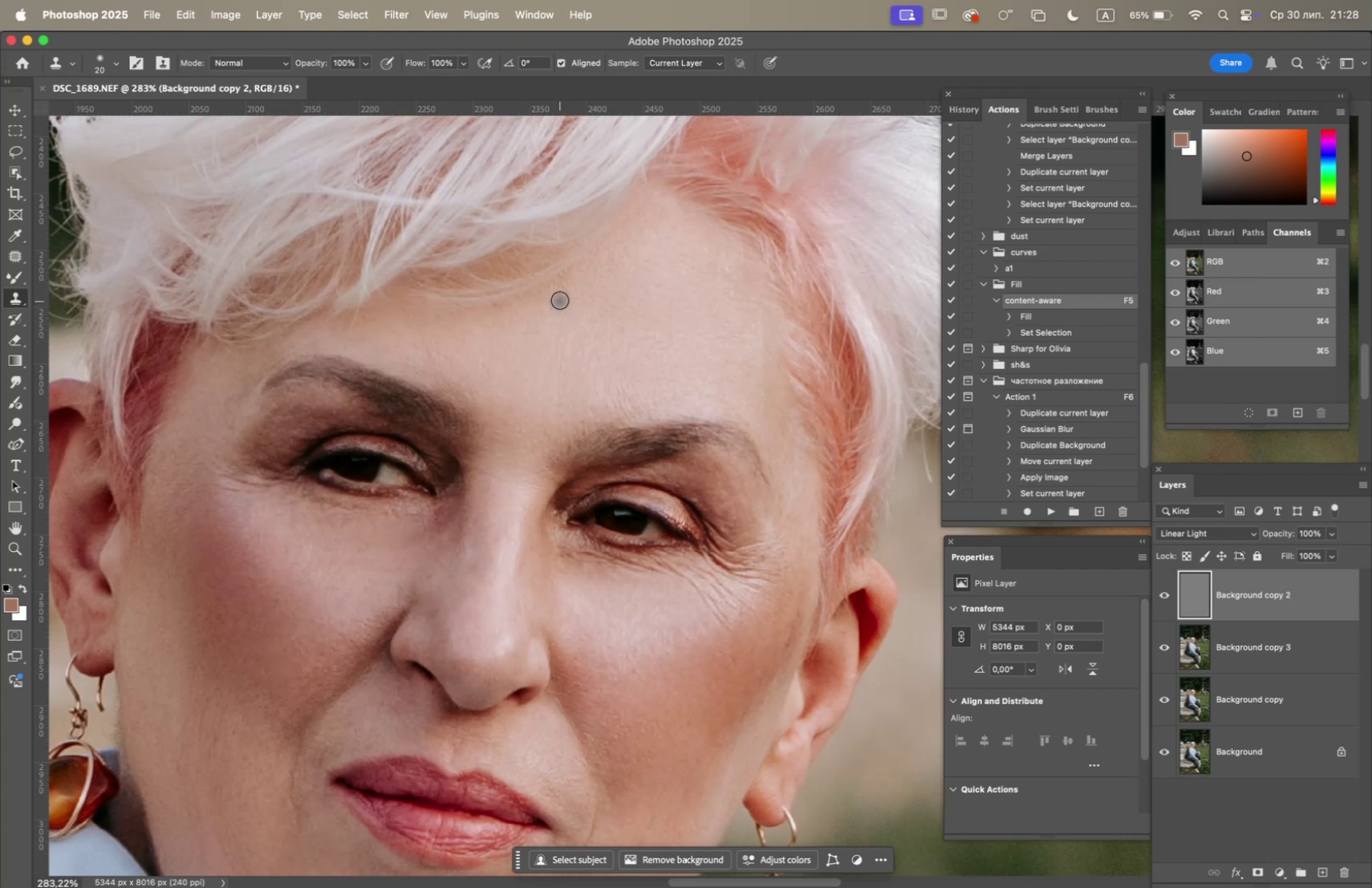 
left_click_drag(start_coordinate=[558, 300], to_coordinate=[551, 289])
 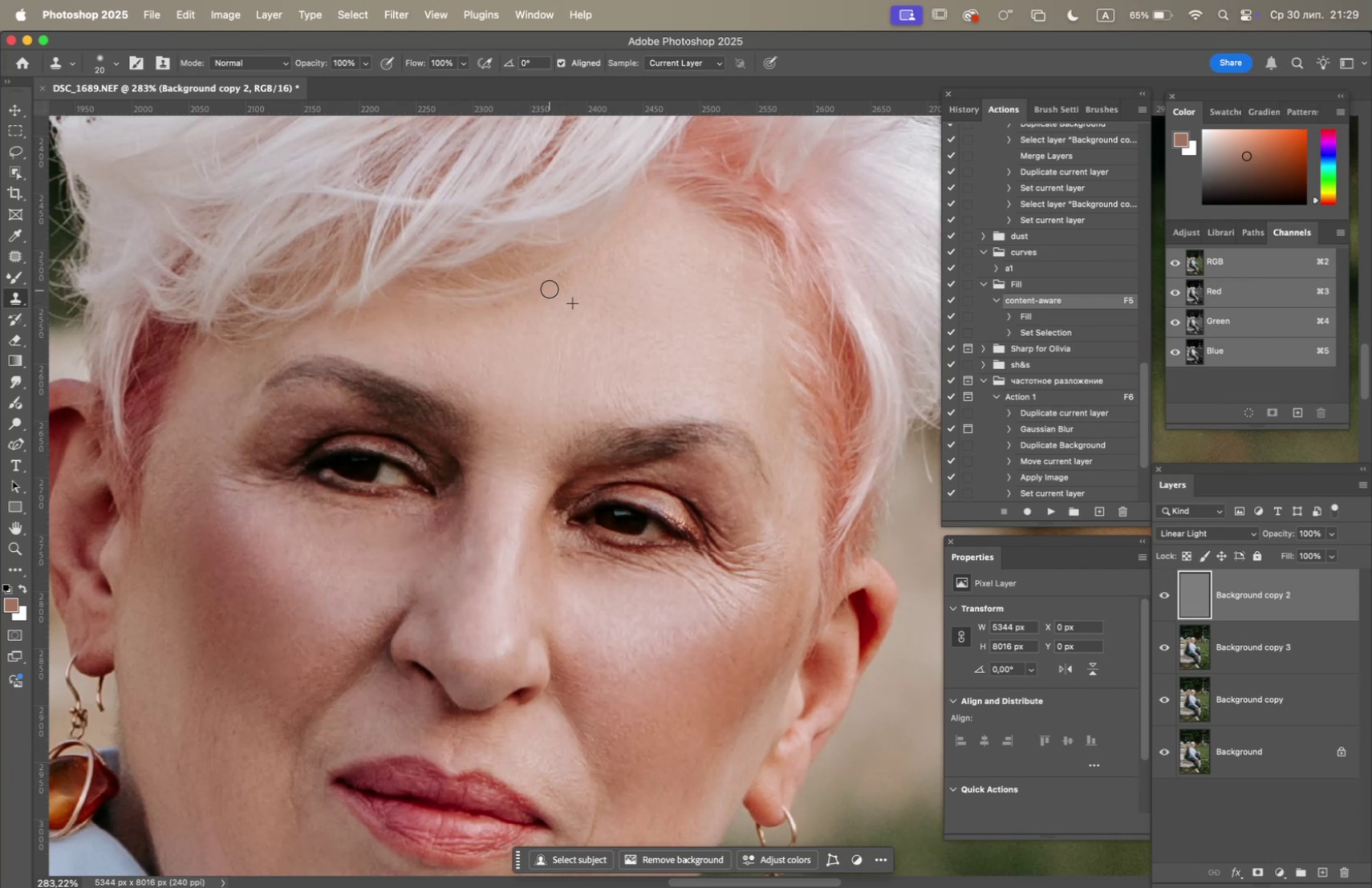 
left_click_drag(start_coordinate=[557, 286], to_coordinate=[567, 286])
 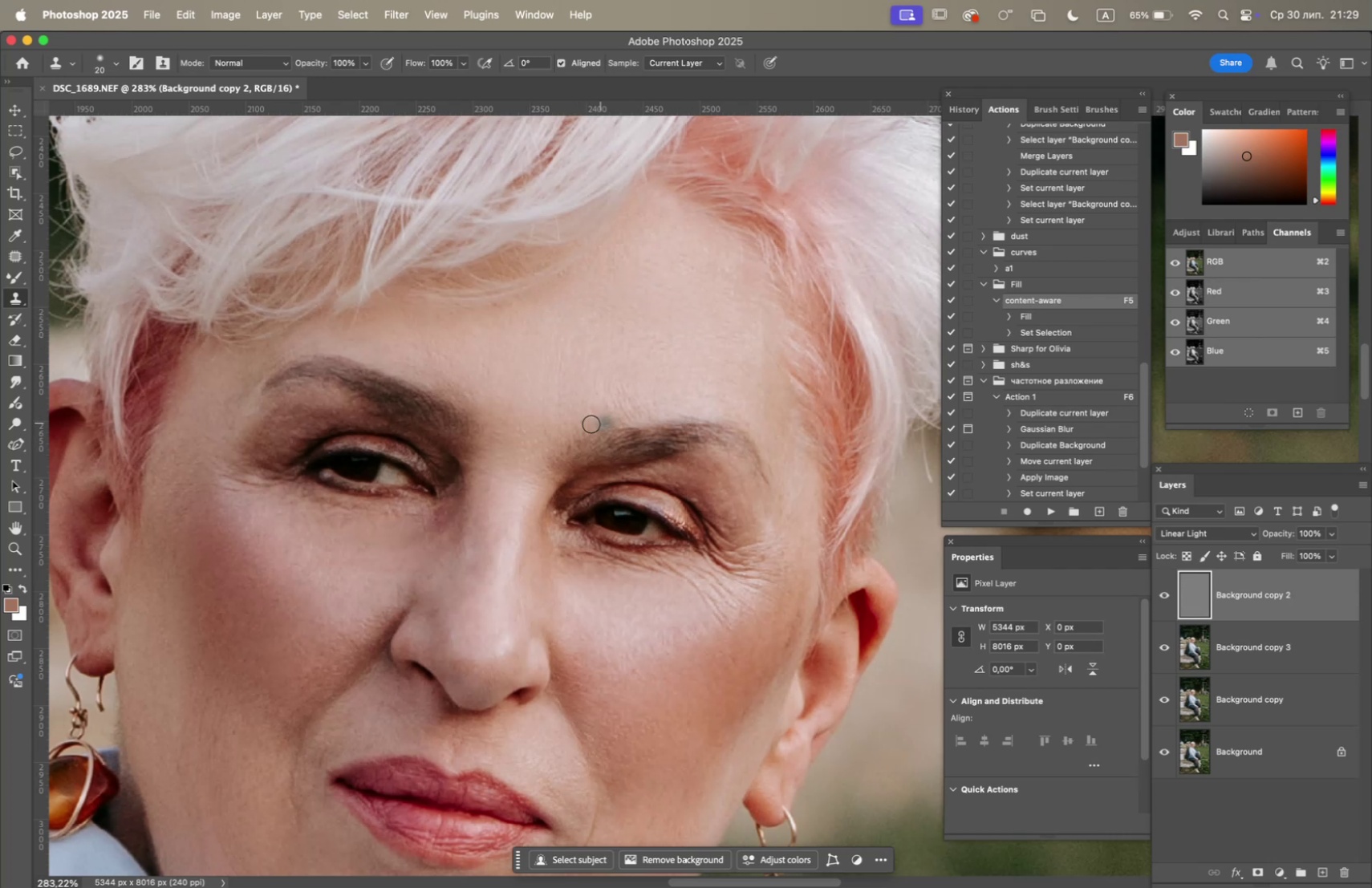 
hold_key(key=OptionLeft, duration=0.55)
 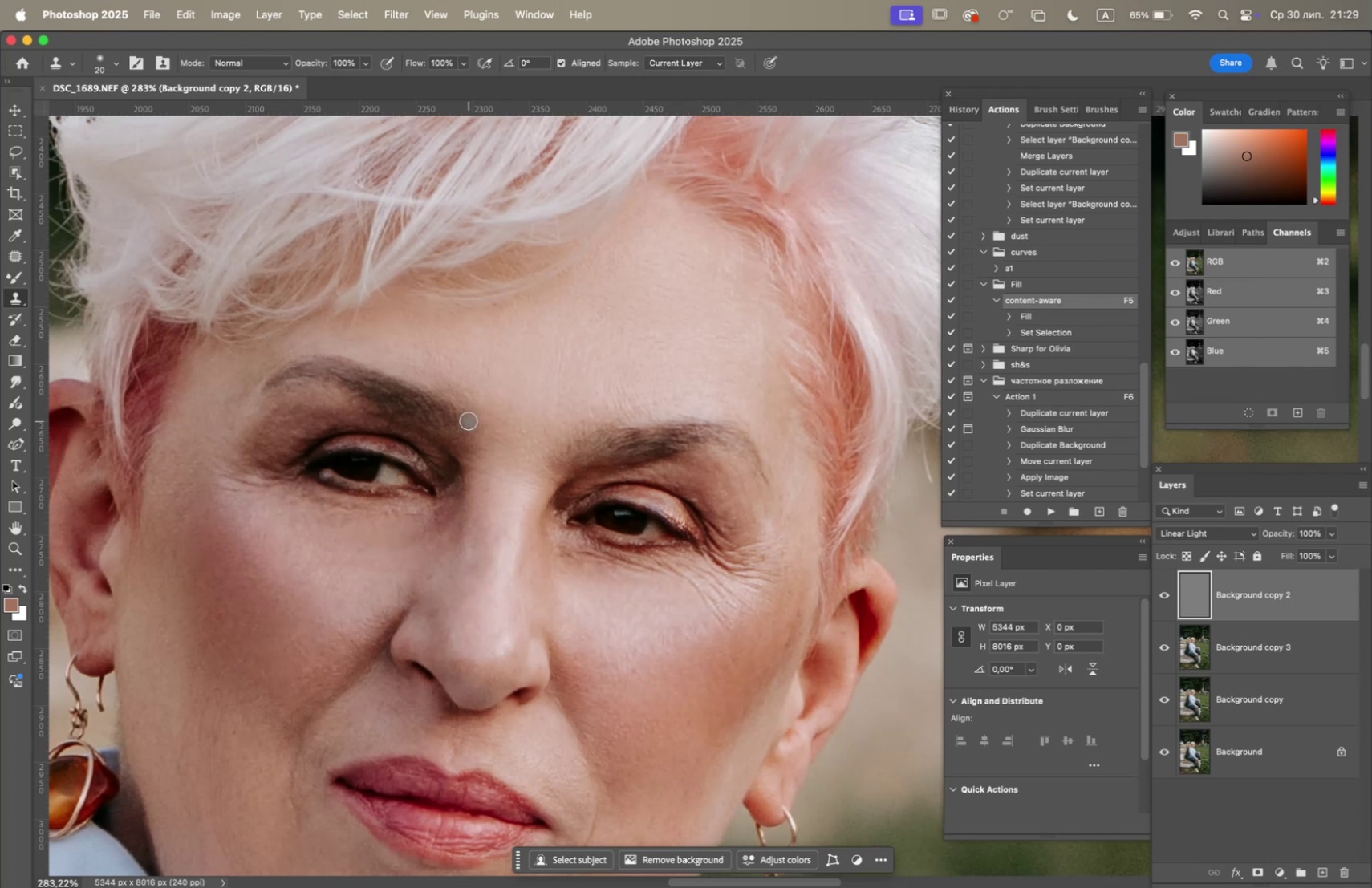 
hold_key(key=OptionLeft, duration=0.66)
left_click([448, 547])
 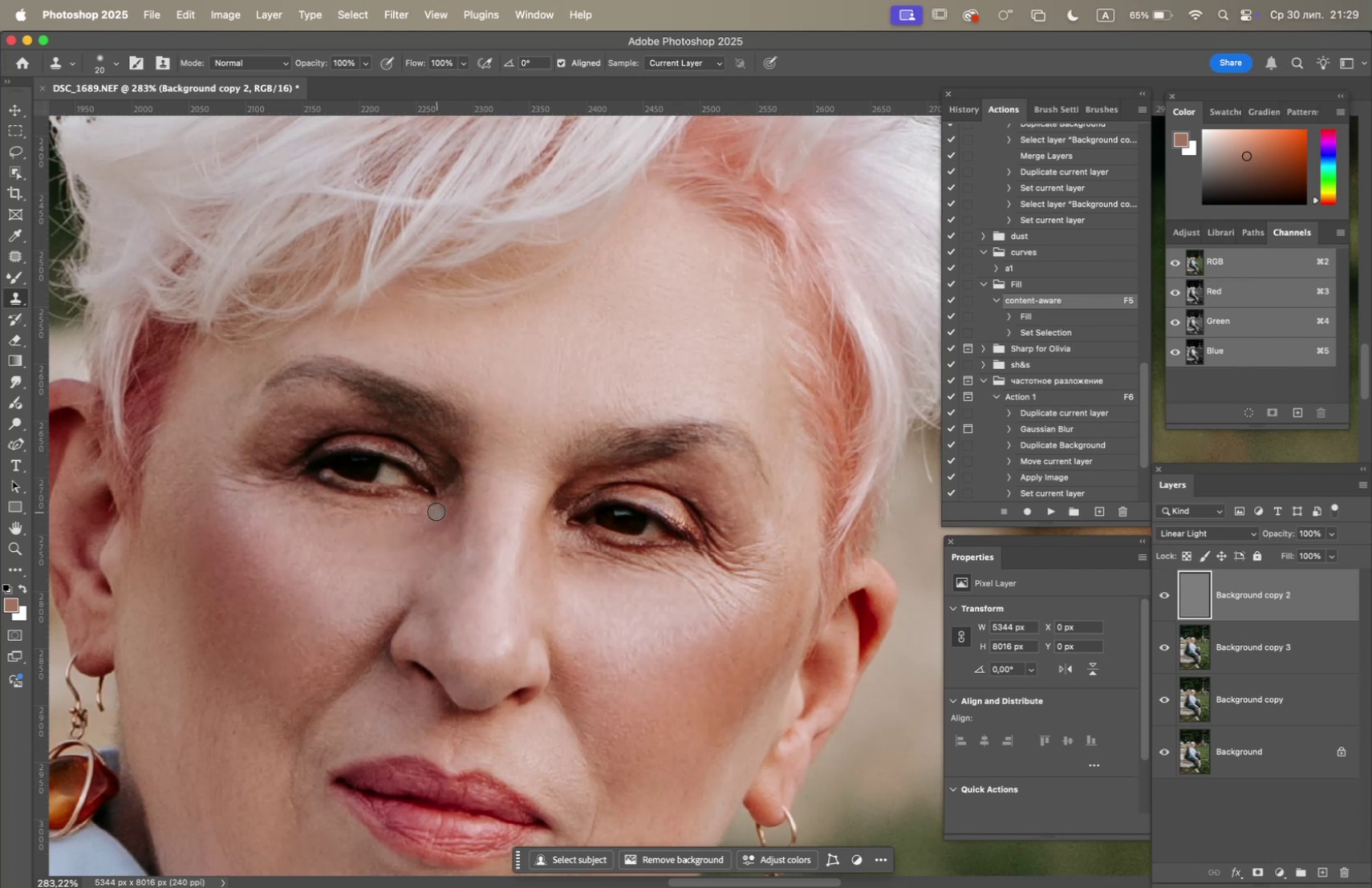 
triple_click([441, 509])
 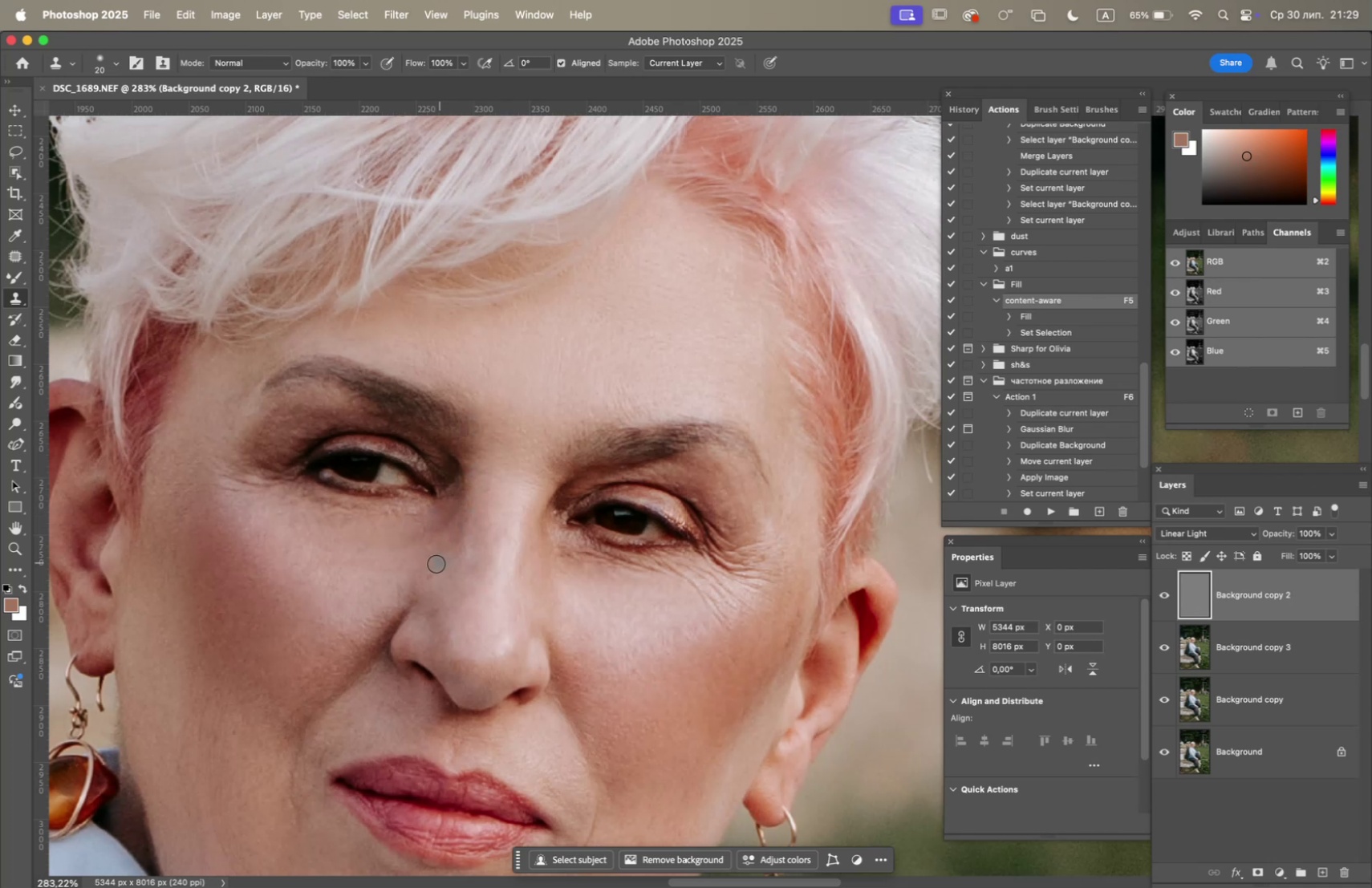 
hold_key(key=OptionLeft, duration=0.46)
left_click([408, 549])
 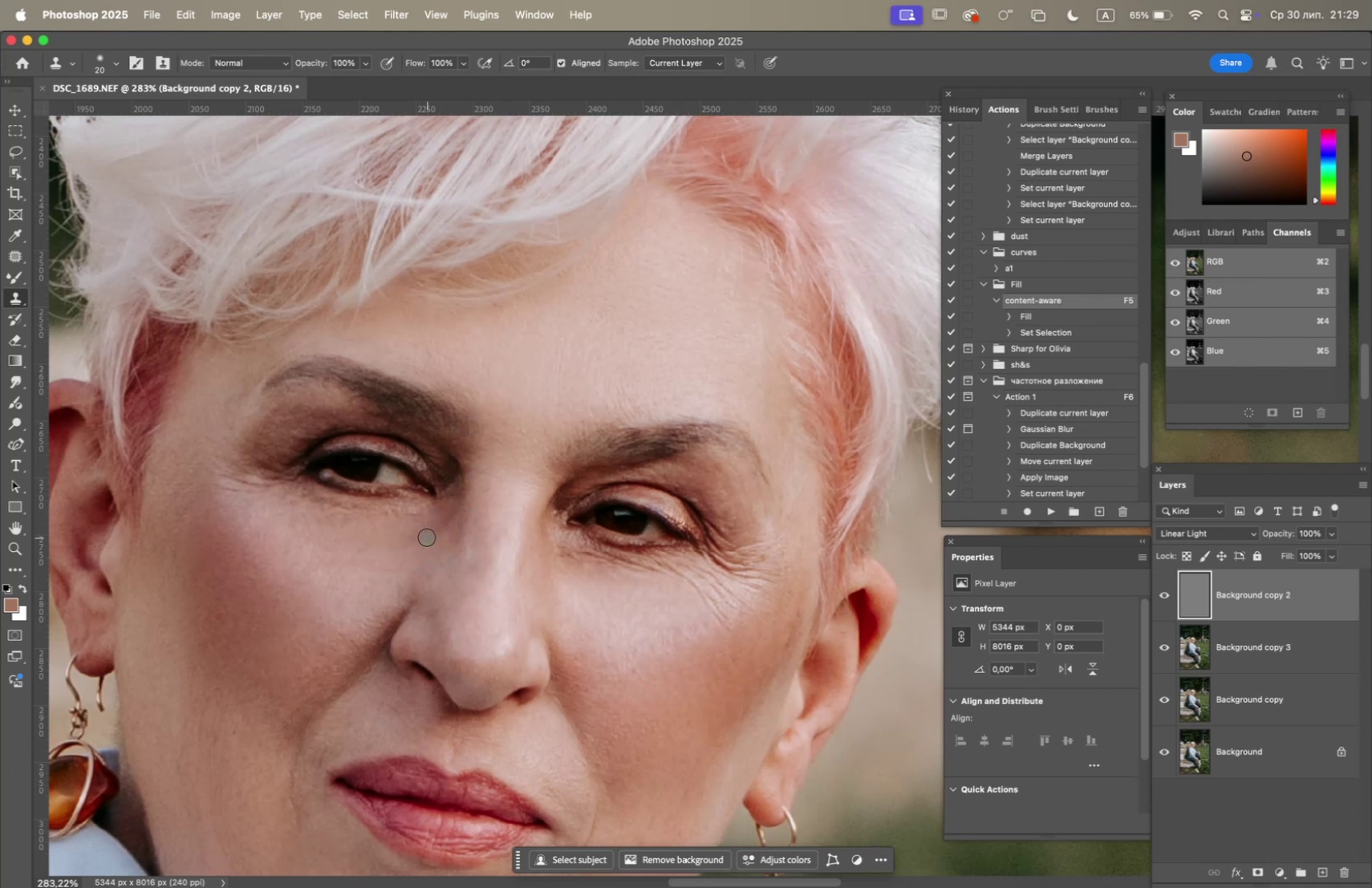 
triple_click([426, 533])
 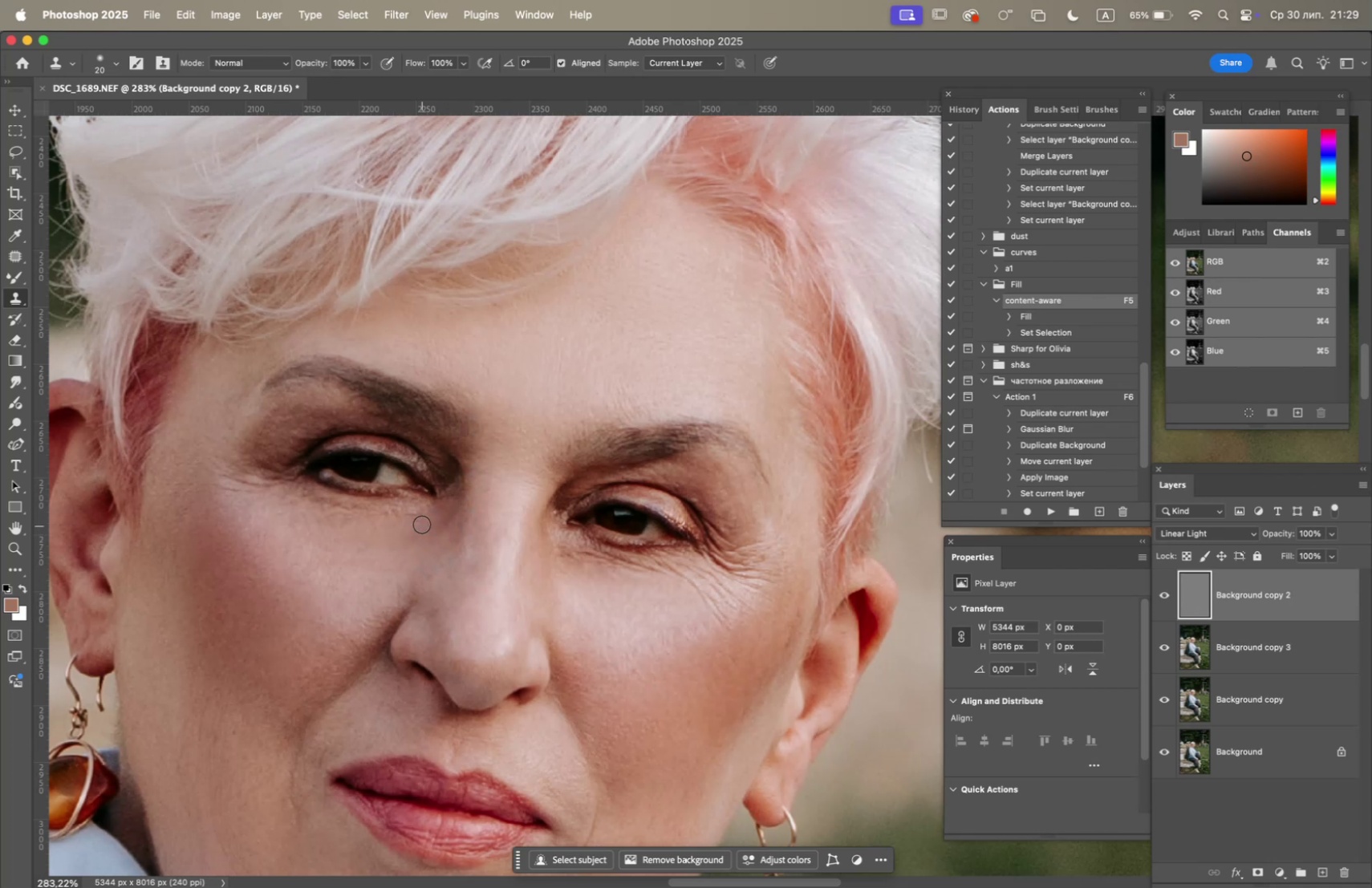 
triple_click([421, 517])
 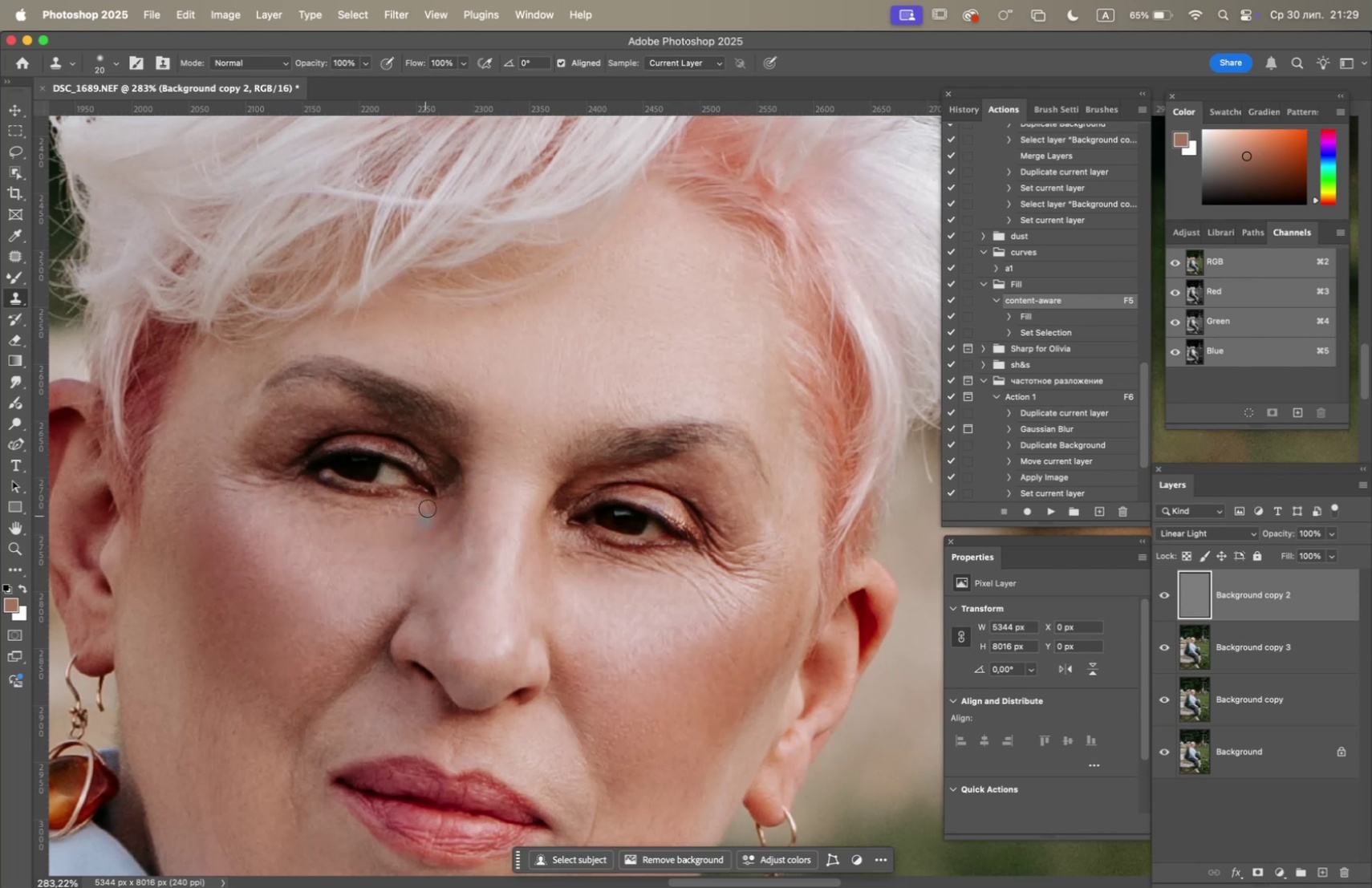 
hold_key(key=OptionLeft, duration=0.75)
left_click([335, 537])
 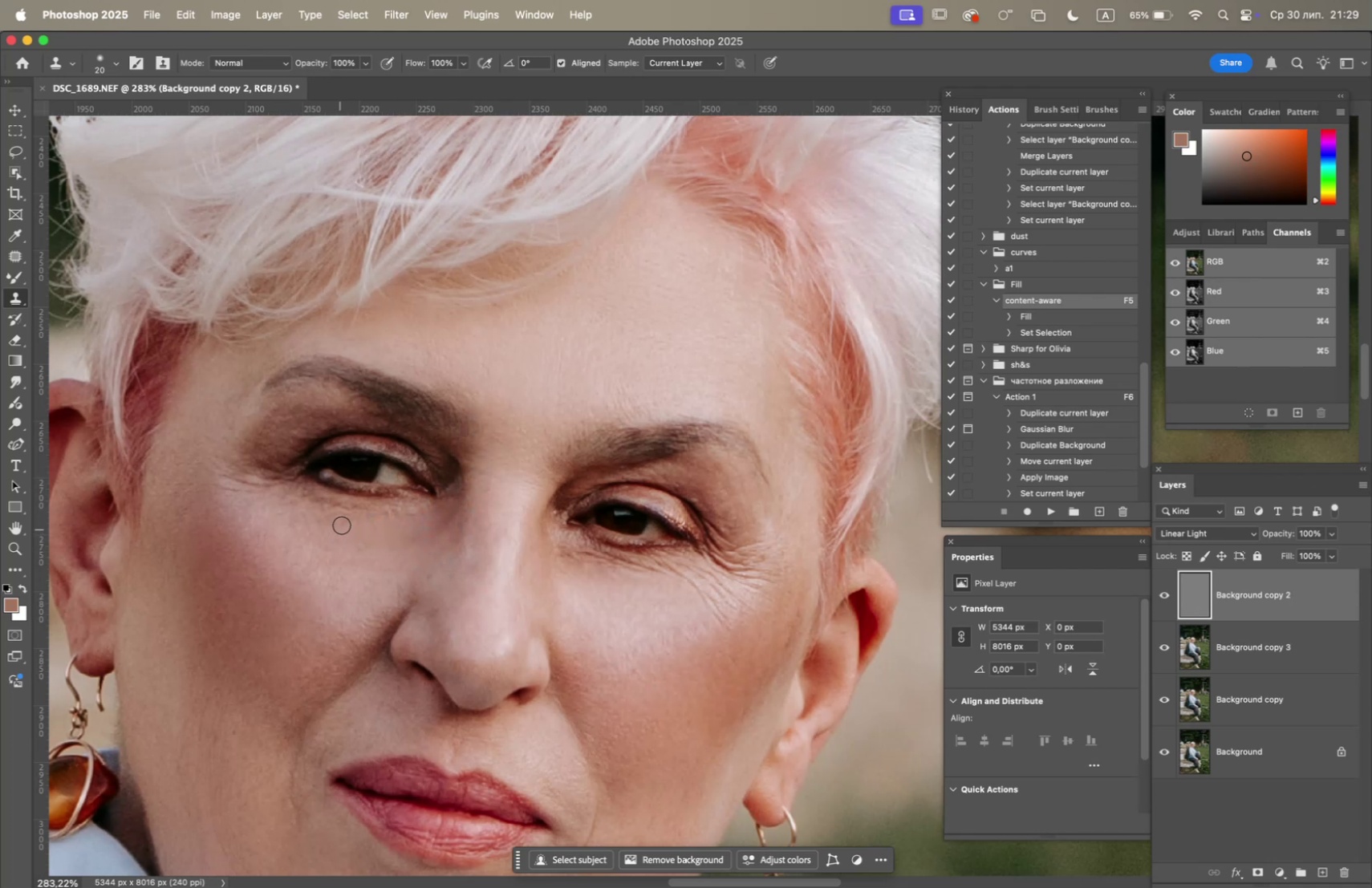 
double_click([343, 525])
 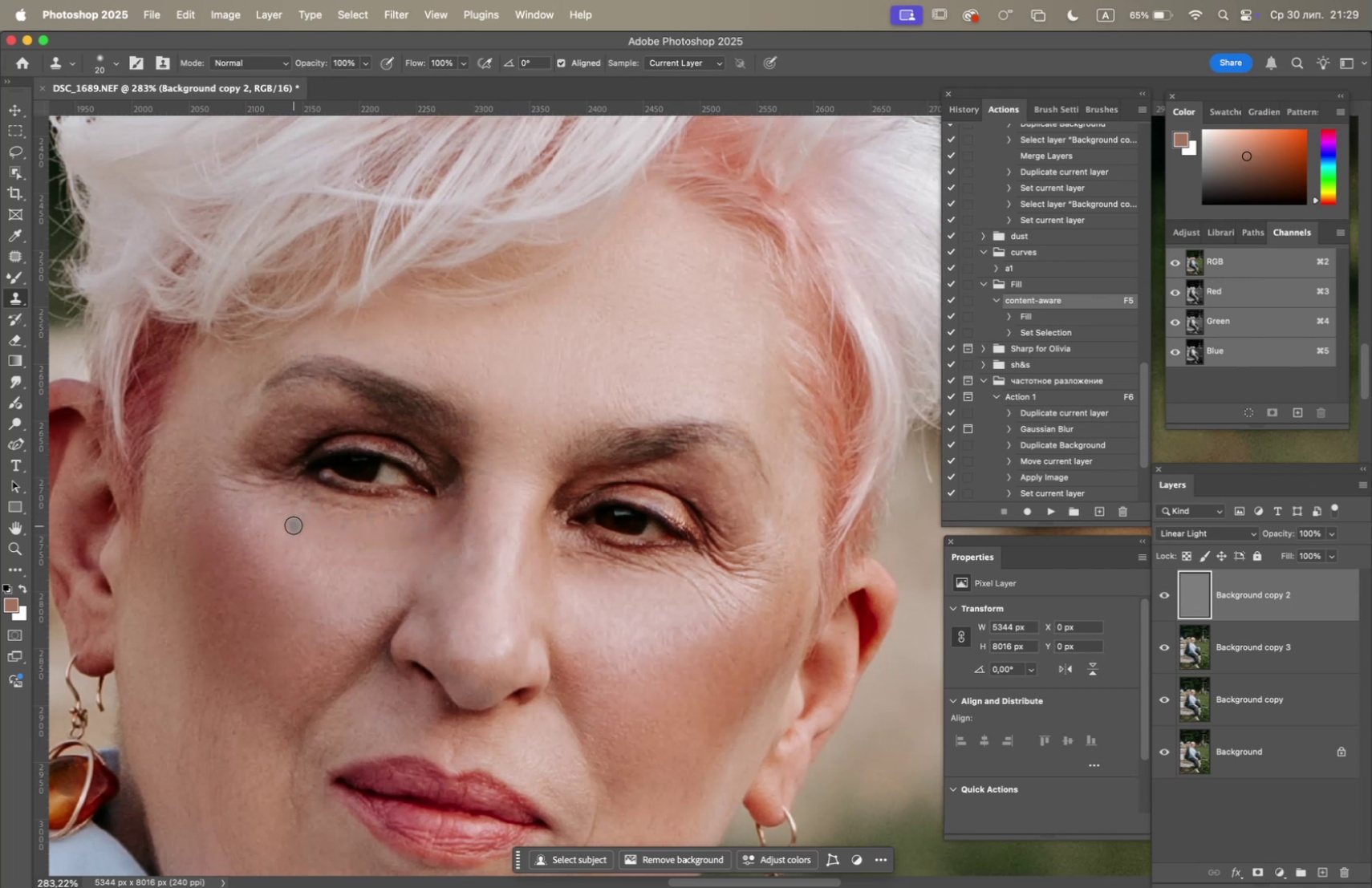 
hold_key(key=OptionLeft, duration=0.6)
left_click([263, 527])
 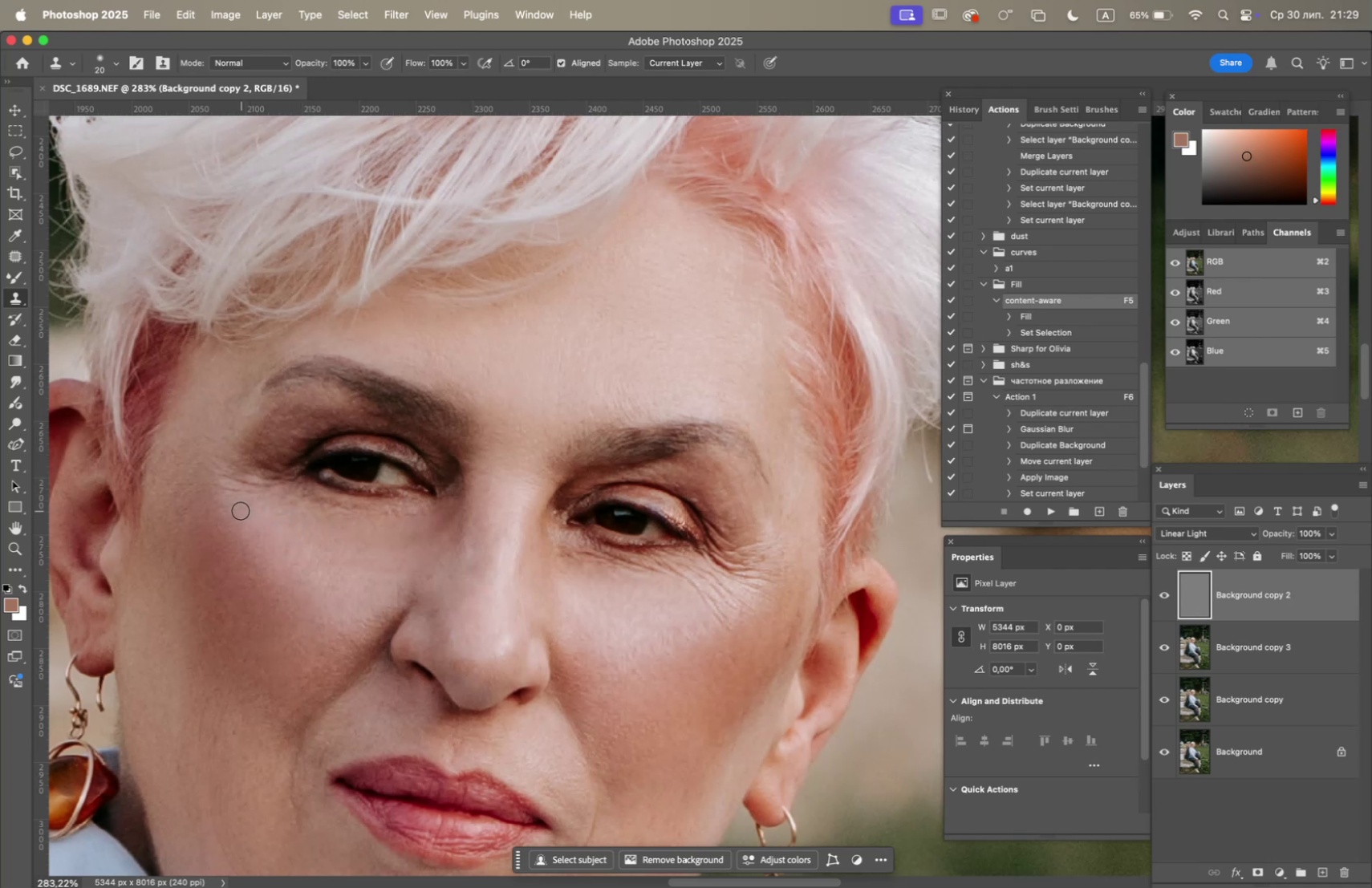 
triple_click([238, 506])
 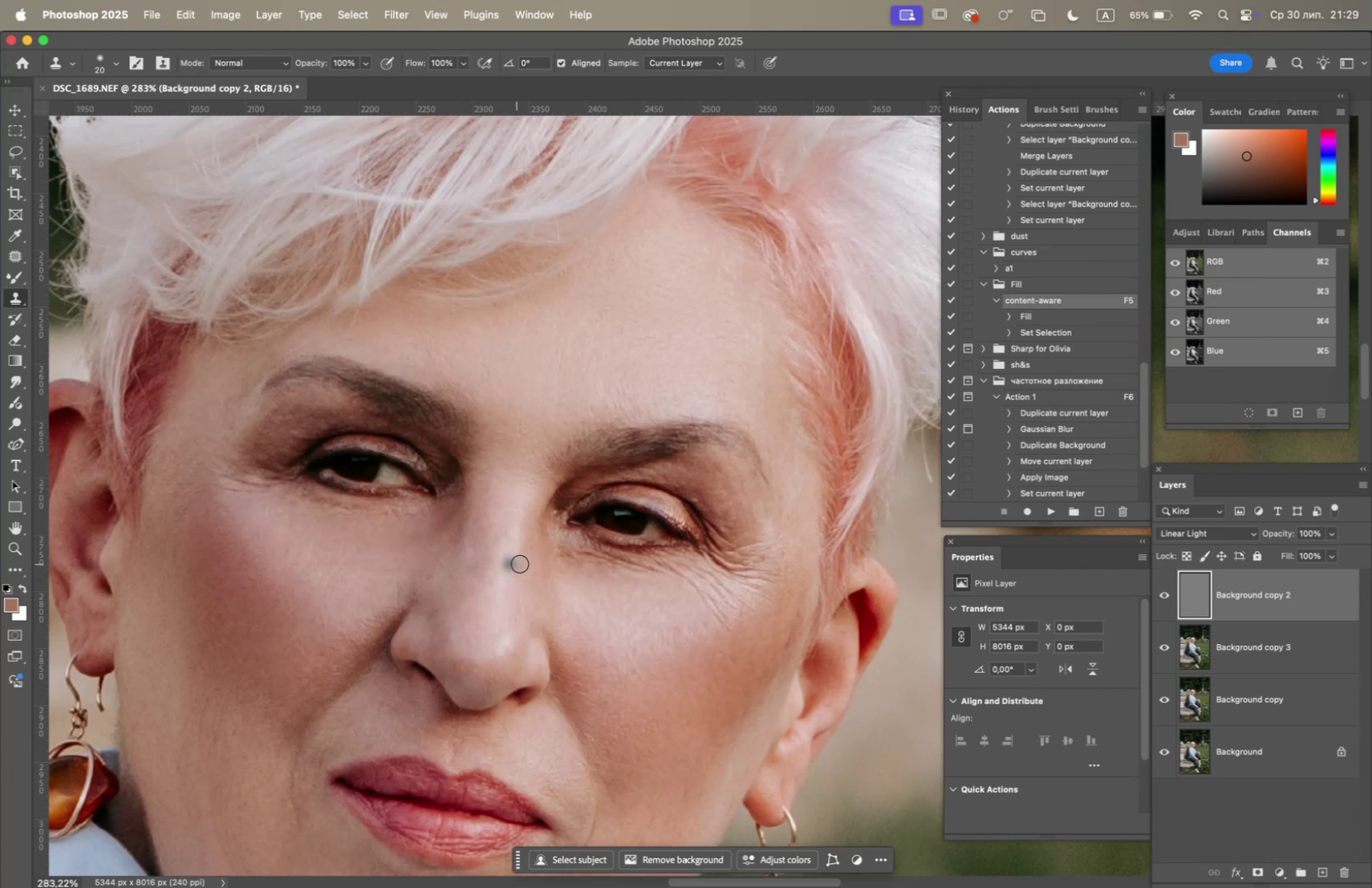 
hold_key(key=Space, duration=0.55)
 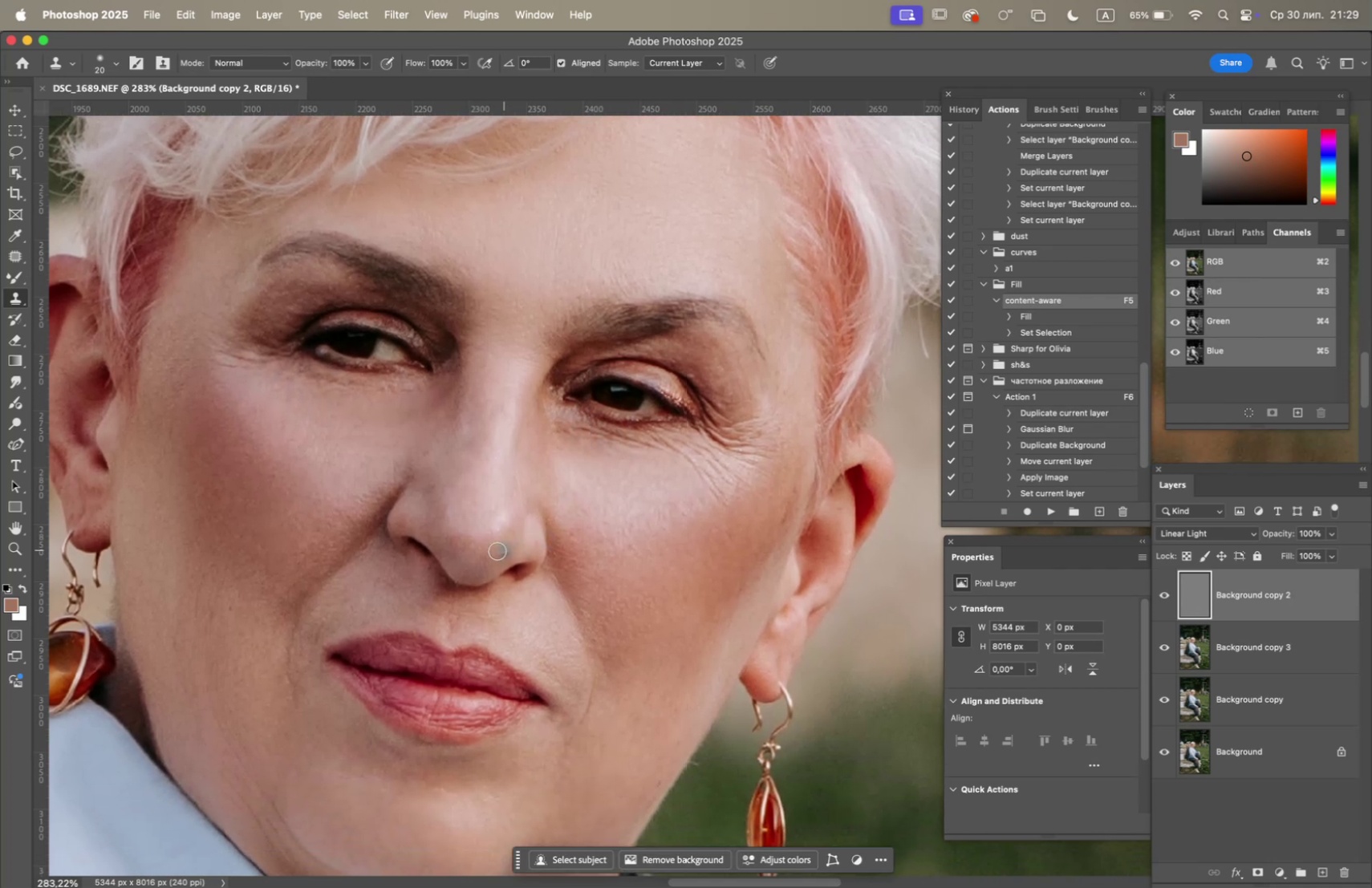 
left_click_drag(start_coordinate=[599, 562], to_coordinate=[596, 452])
 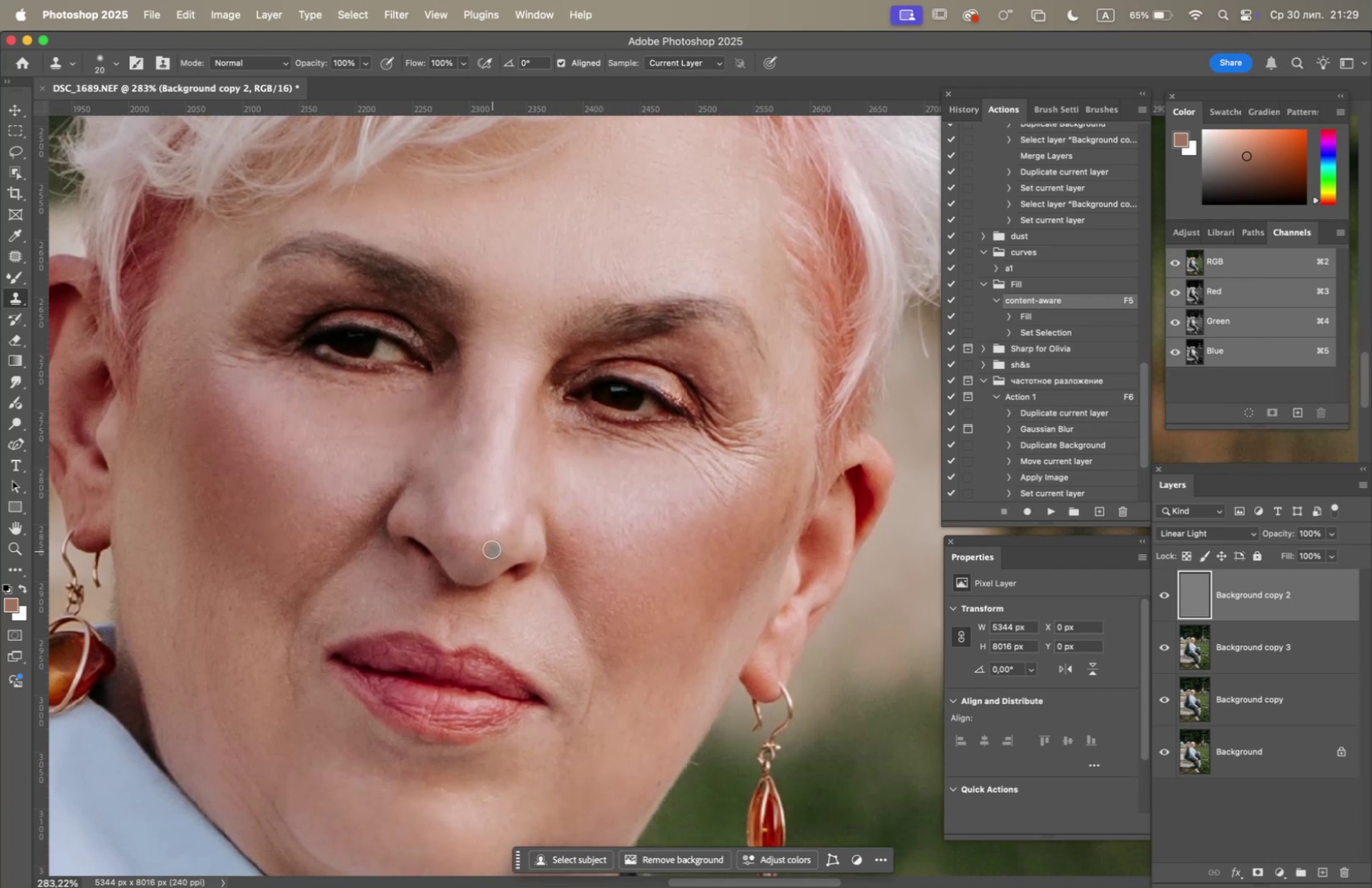 
hold_key(key=OptionLeft, duration=1.08)
left_click([359, 581])
 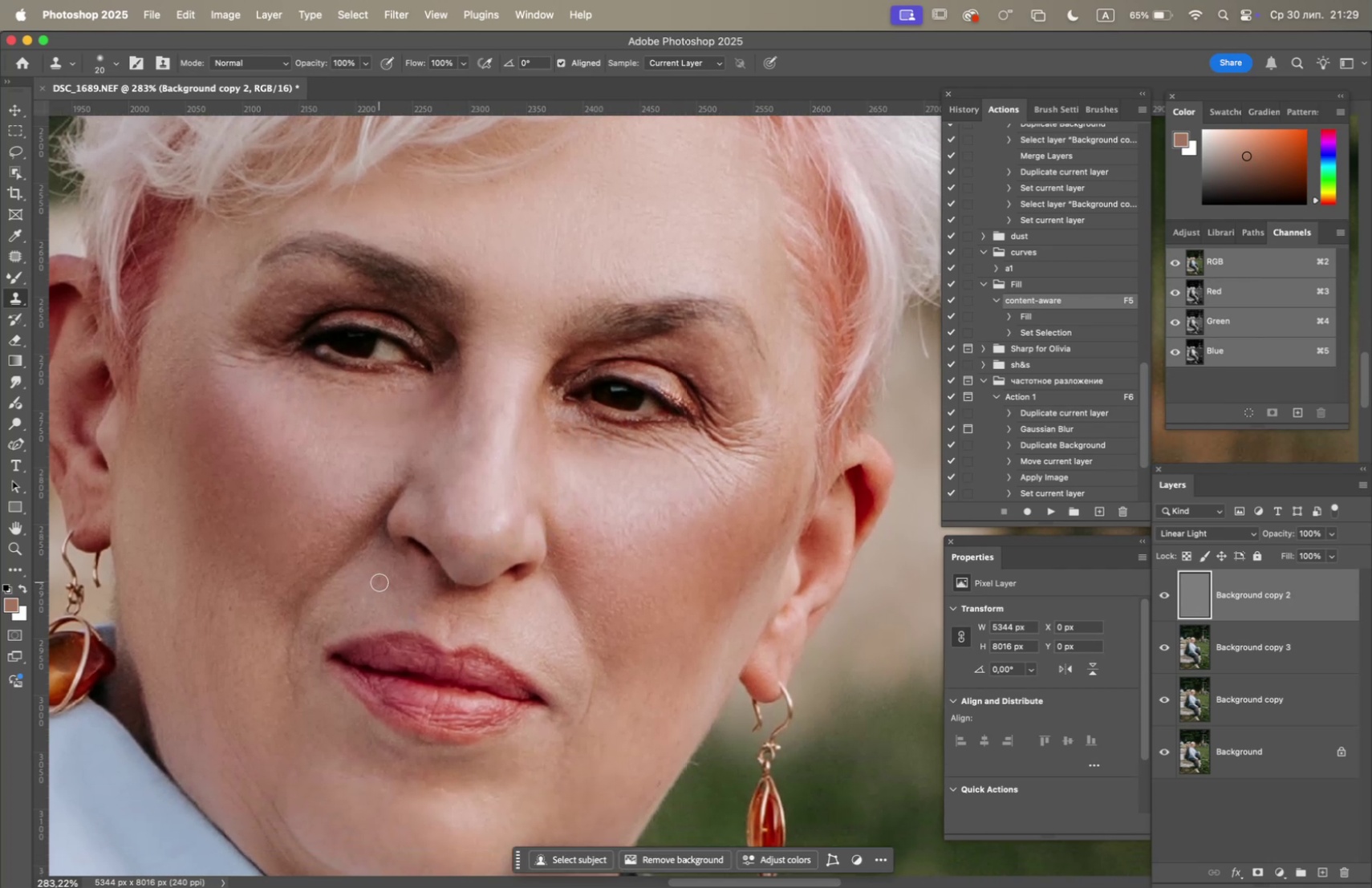 
double_click([380, 582])
 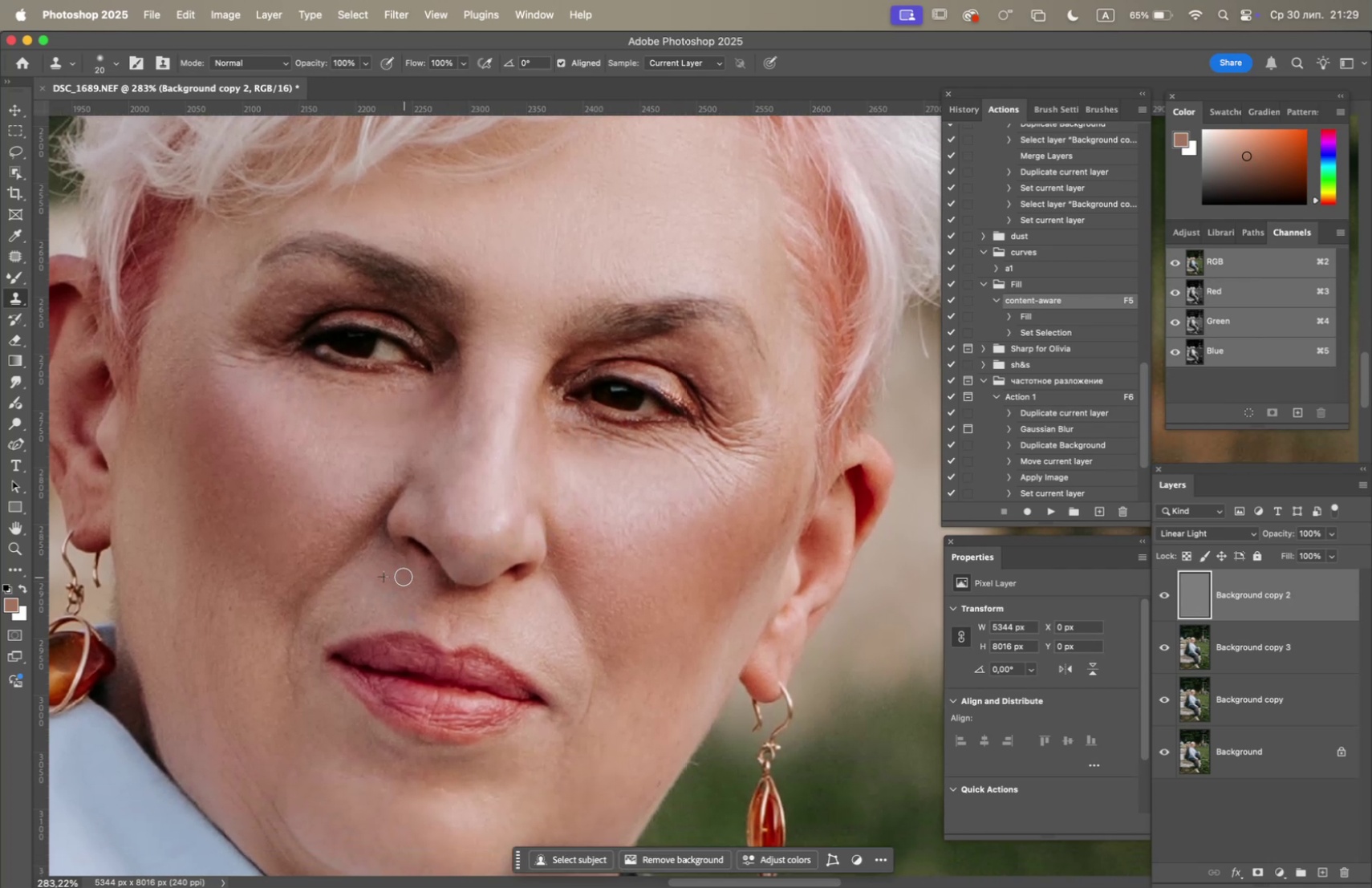 
hold_key(key=OptionLeft, duration=0.44)
 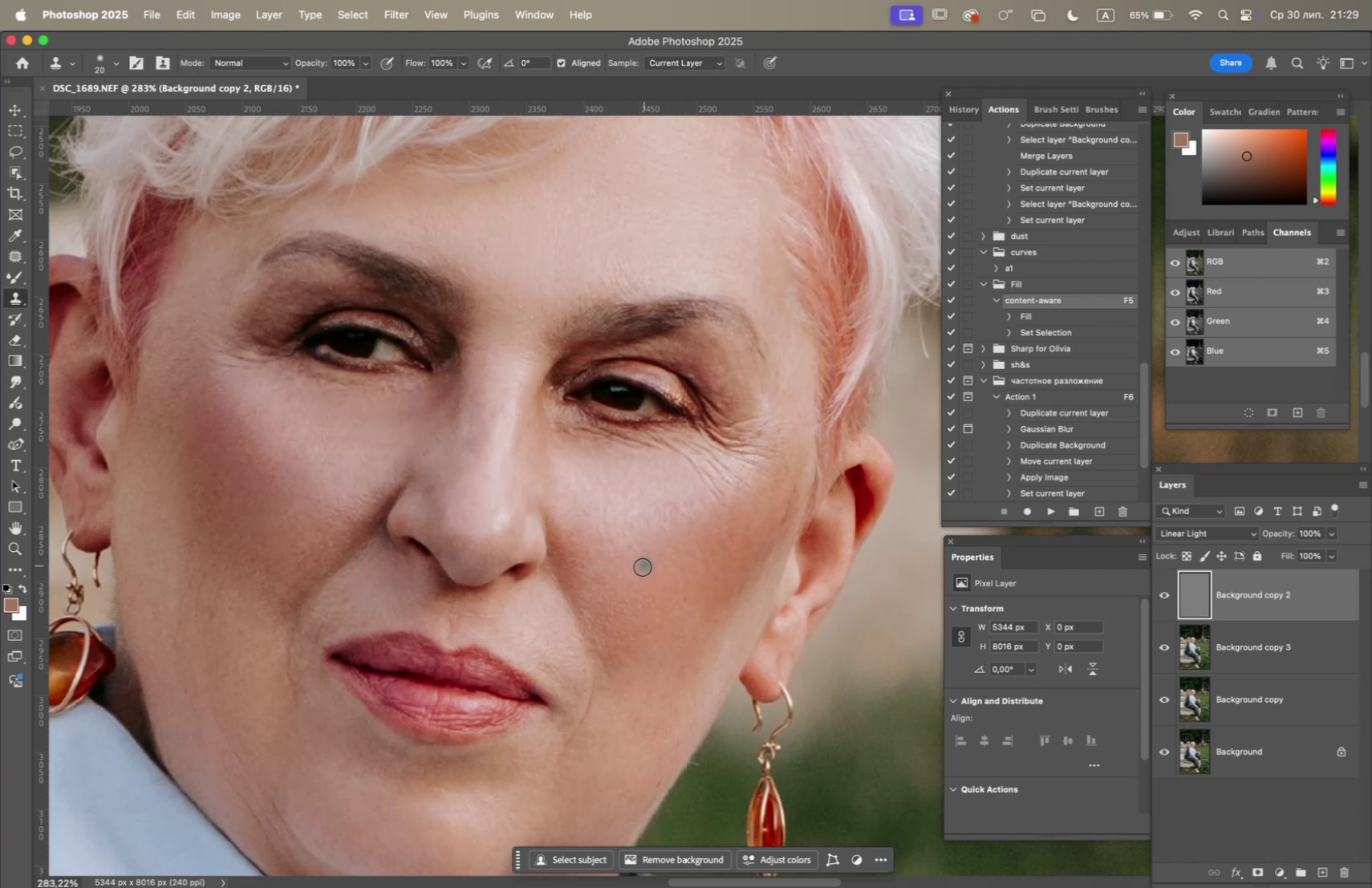 
hold_key(key=OptionLeft, duration=1.13)
left_click([320, 744])
 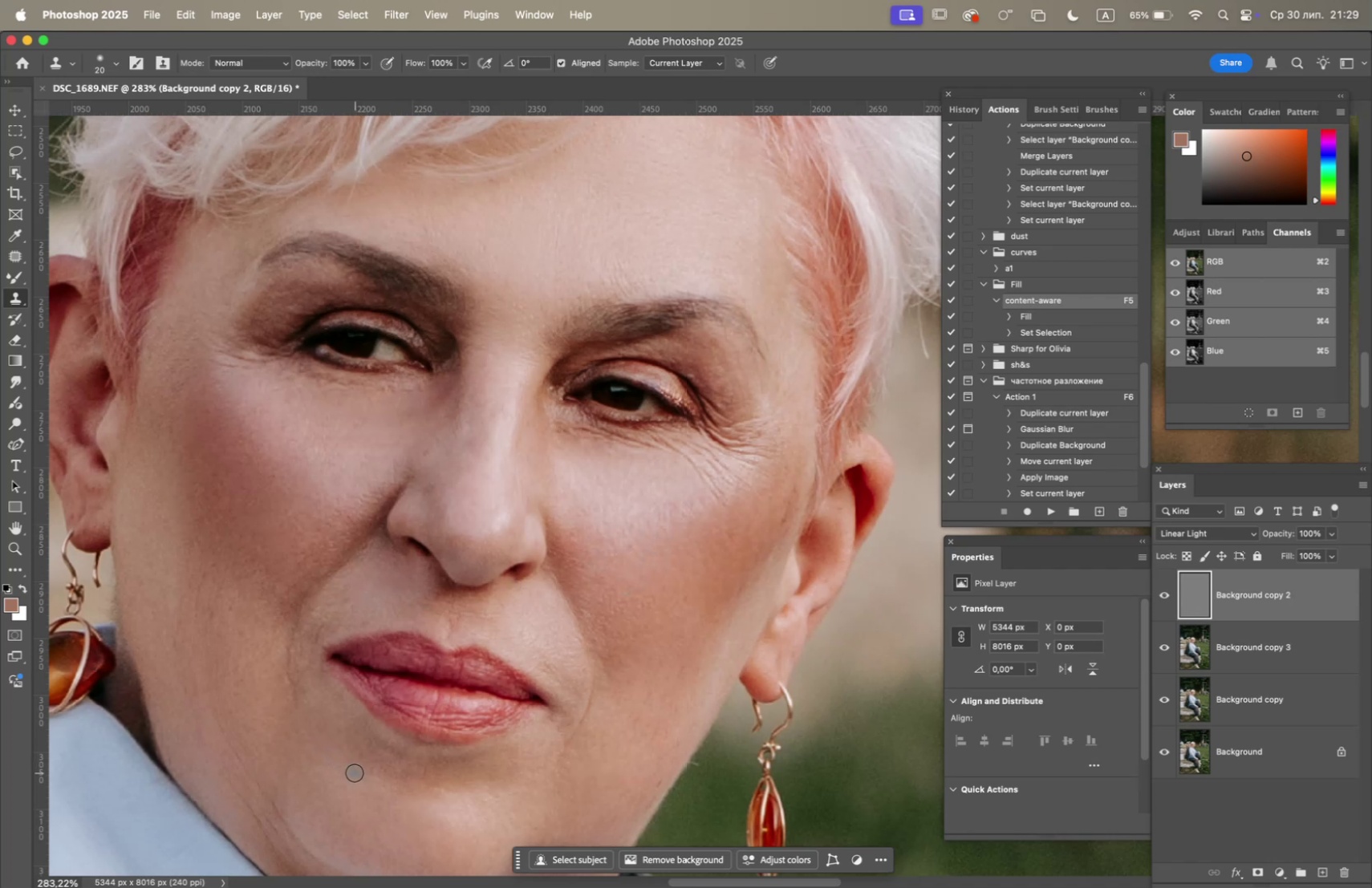 
double_click([344, 755])
 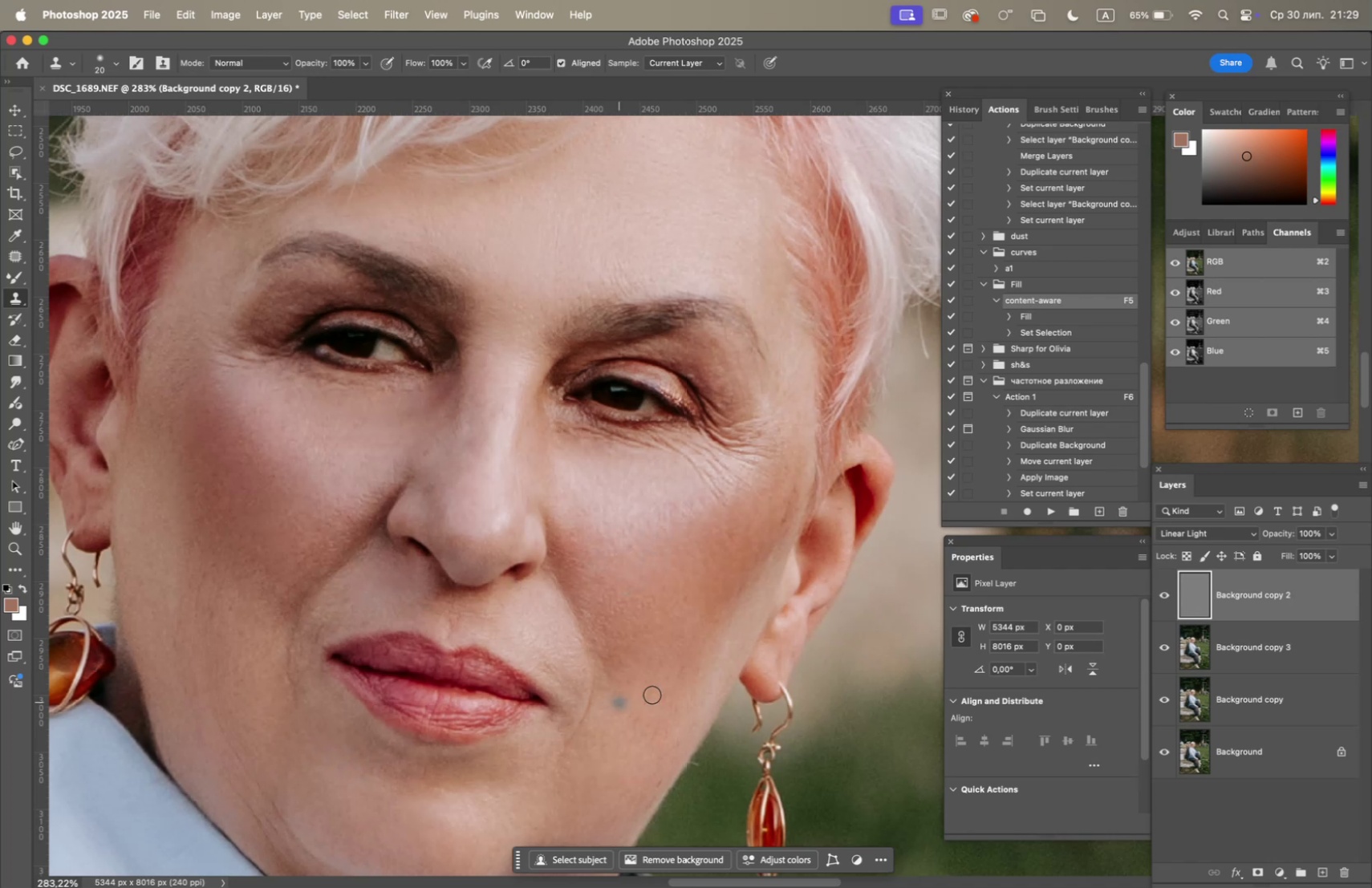 
hold_key(key=Space, duration=0.97)
 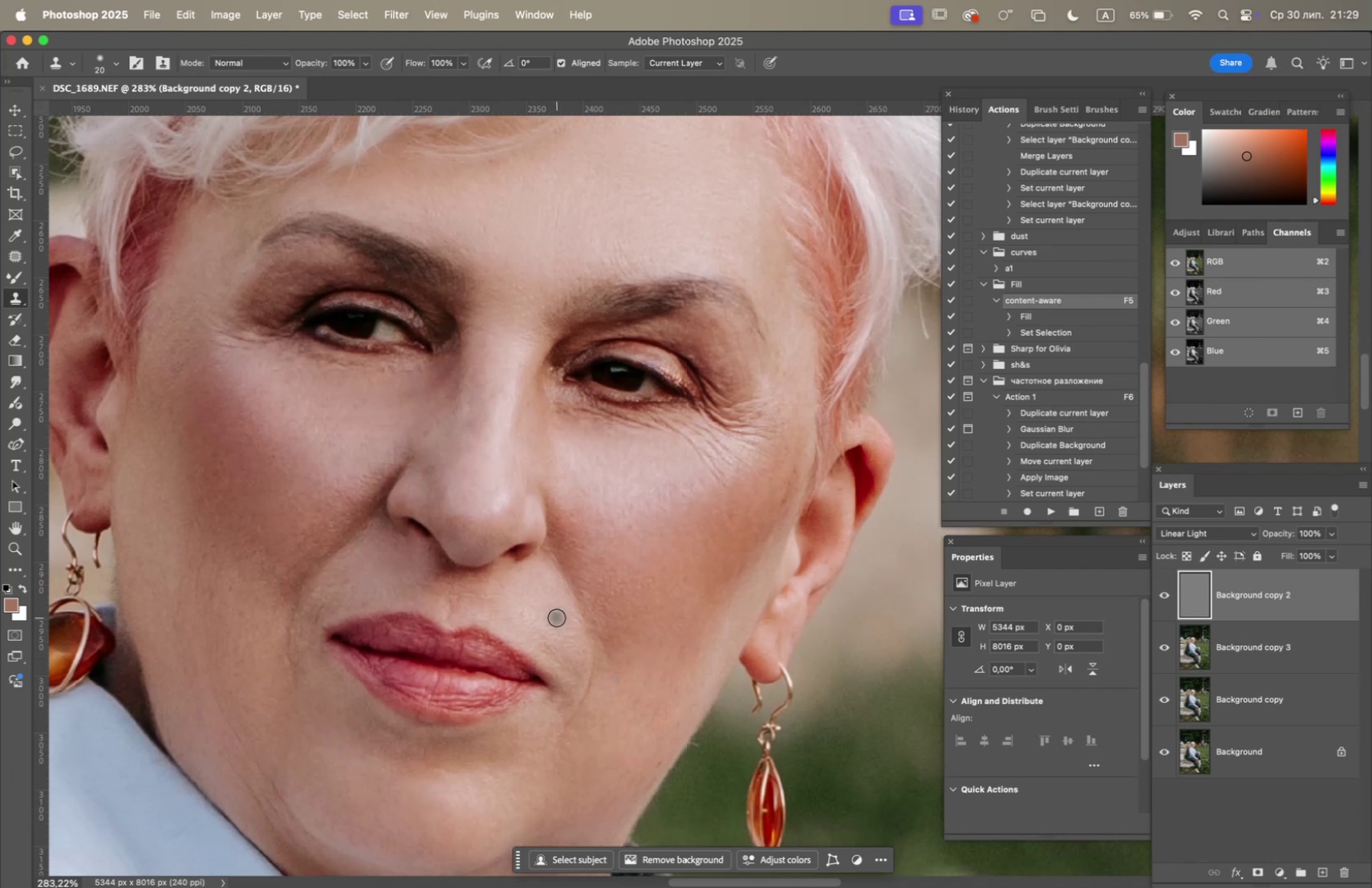 
scroll: coordinate [641, 660], scroll_direction: down, amount: 4.0
 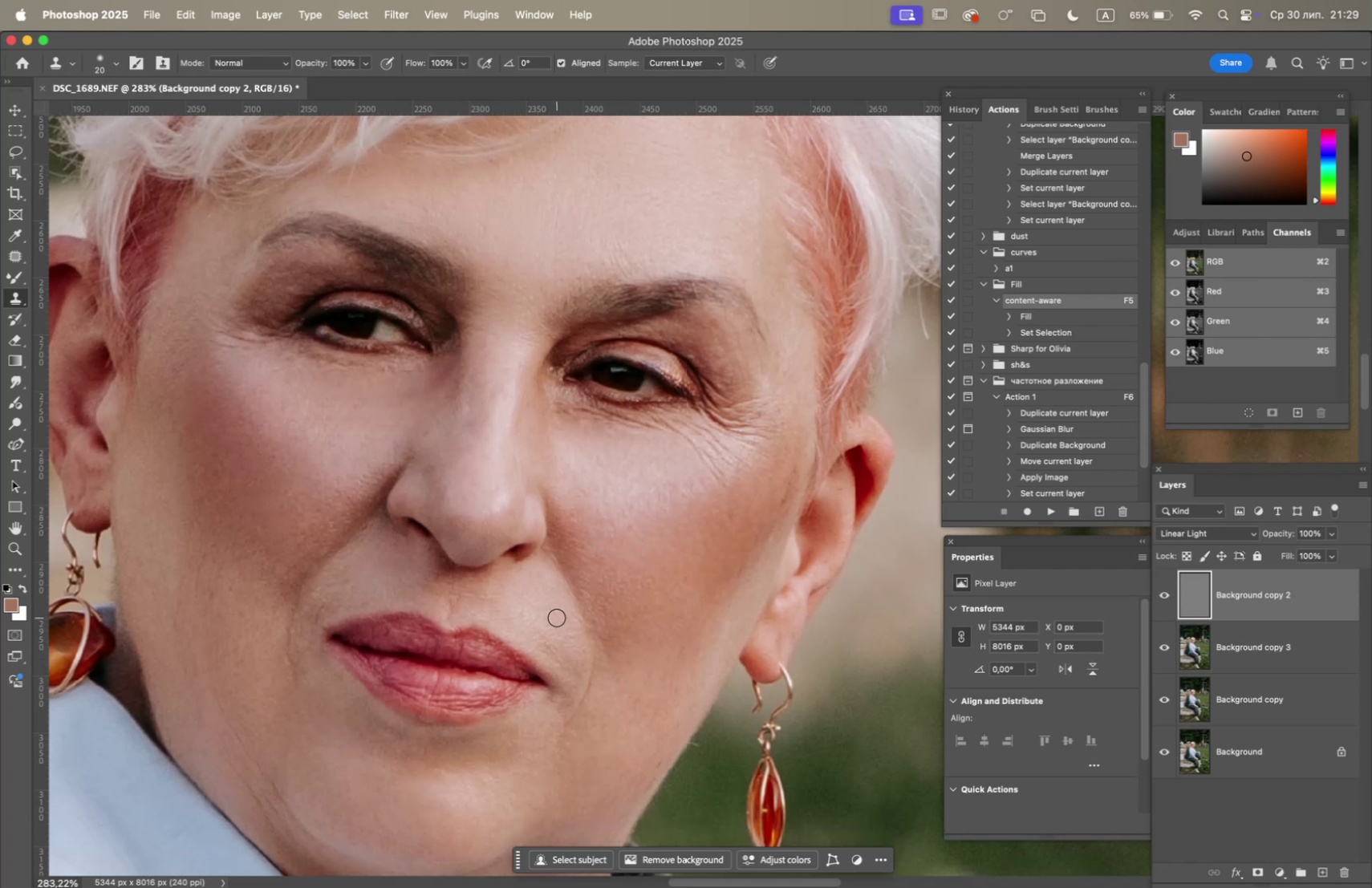 
hold_key(key=OptionLeft, duration=2.99)
scroll: coordinate [558, 631], scroll_direction: down, amount: 10.0
 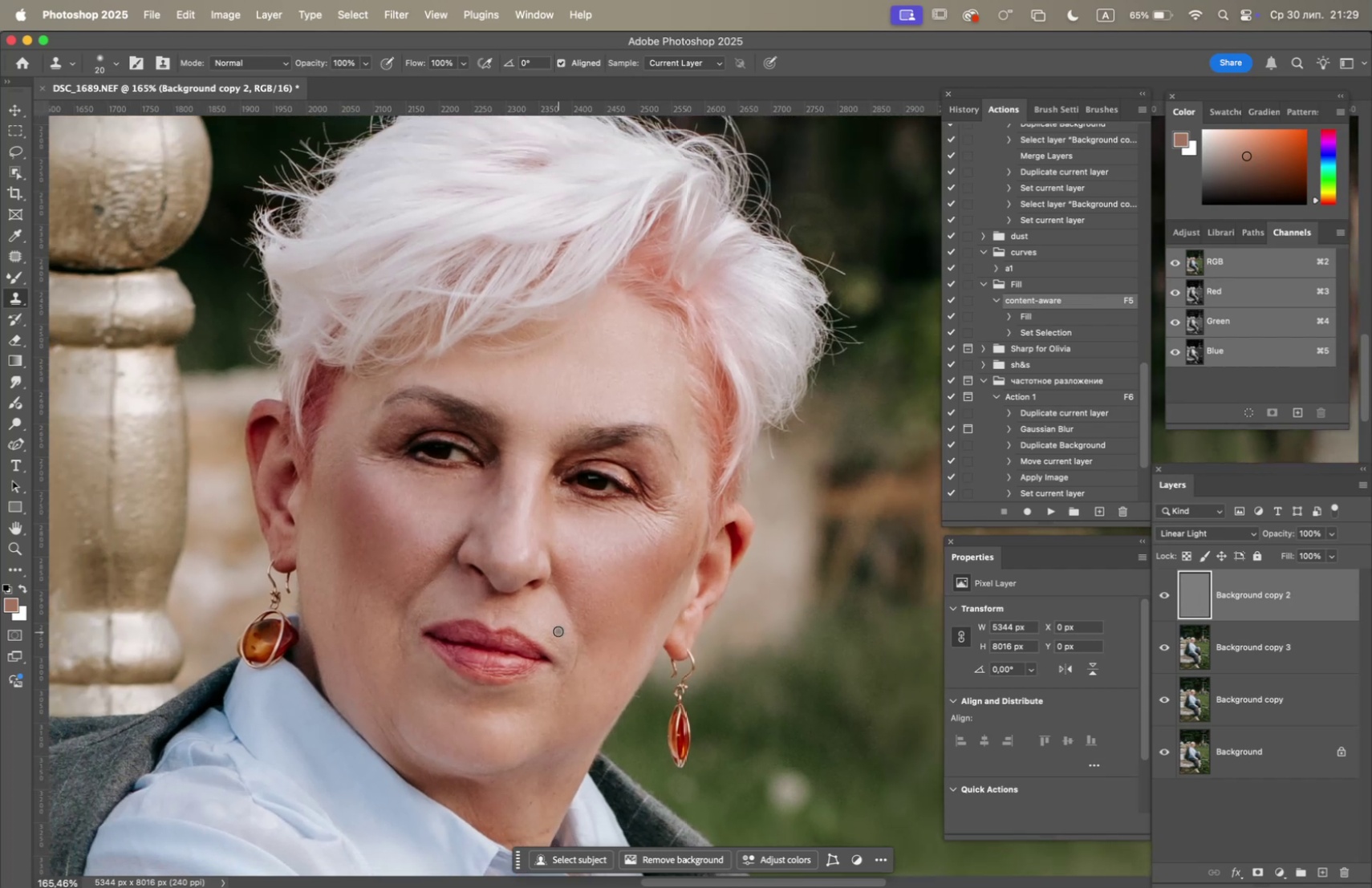 
hold_key(key=Space, duration=1.18)
 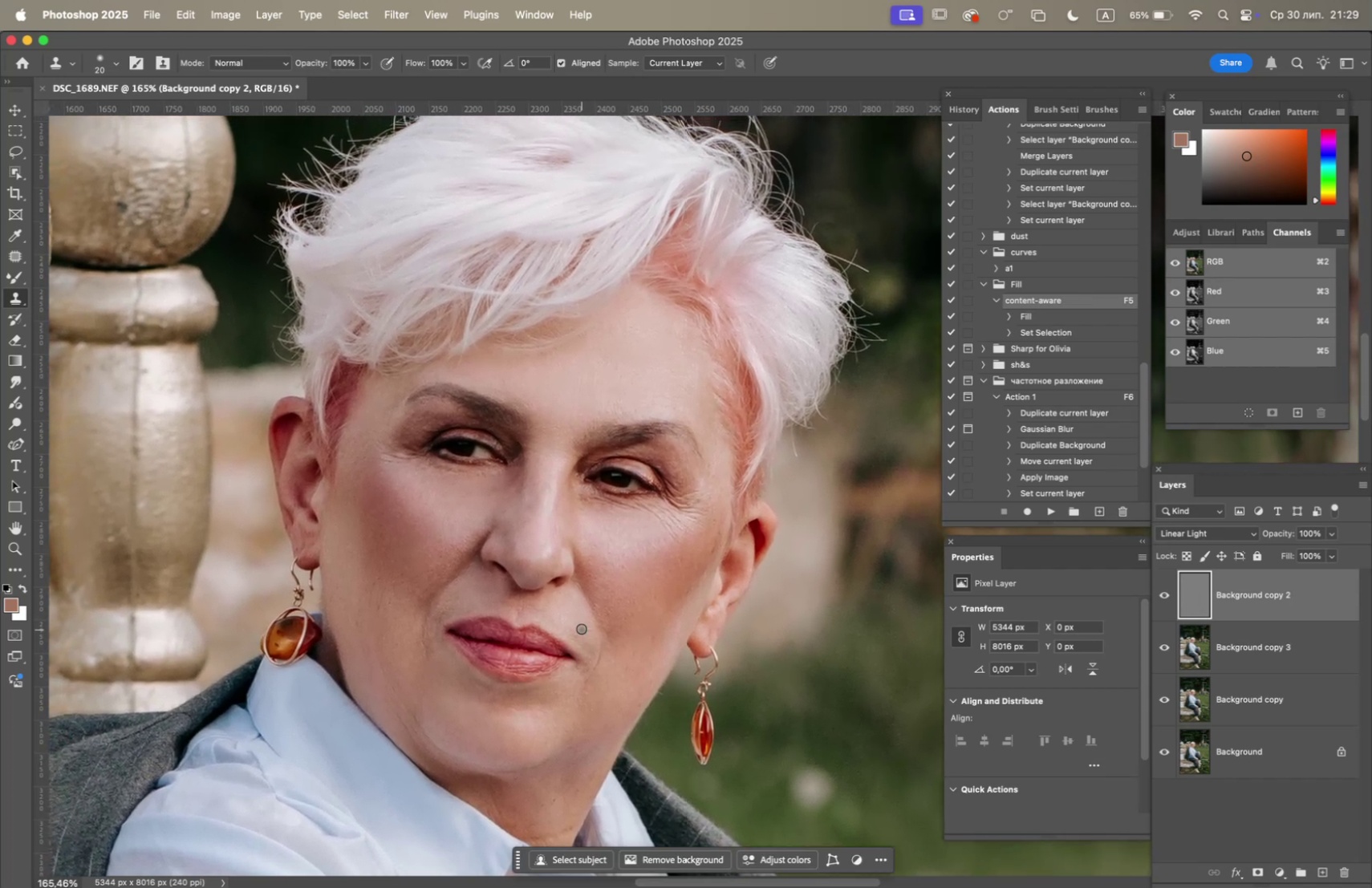 
left_click_drag(start_coordinate=[558, 631], to_coordinate=[582, 628])
 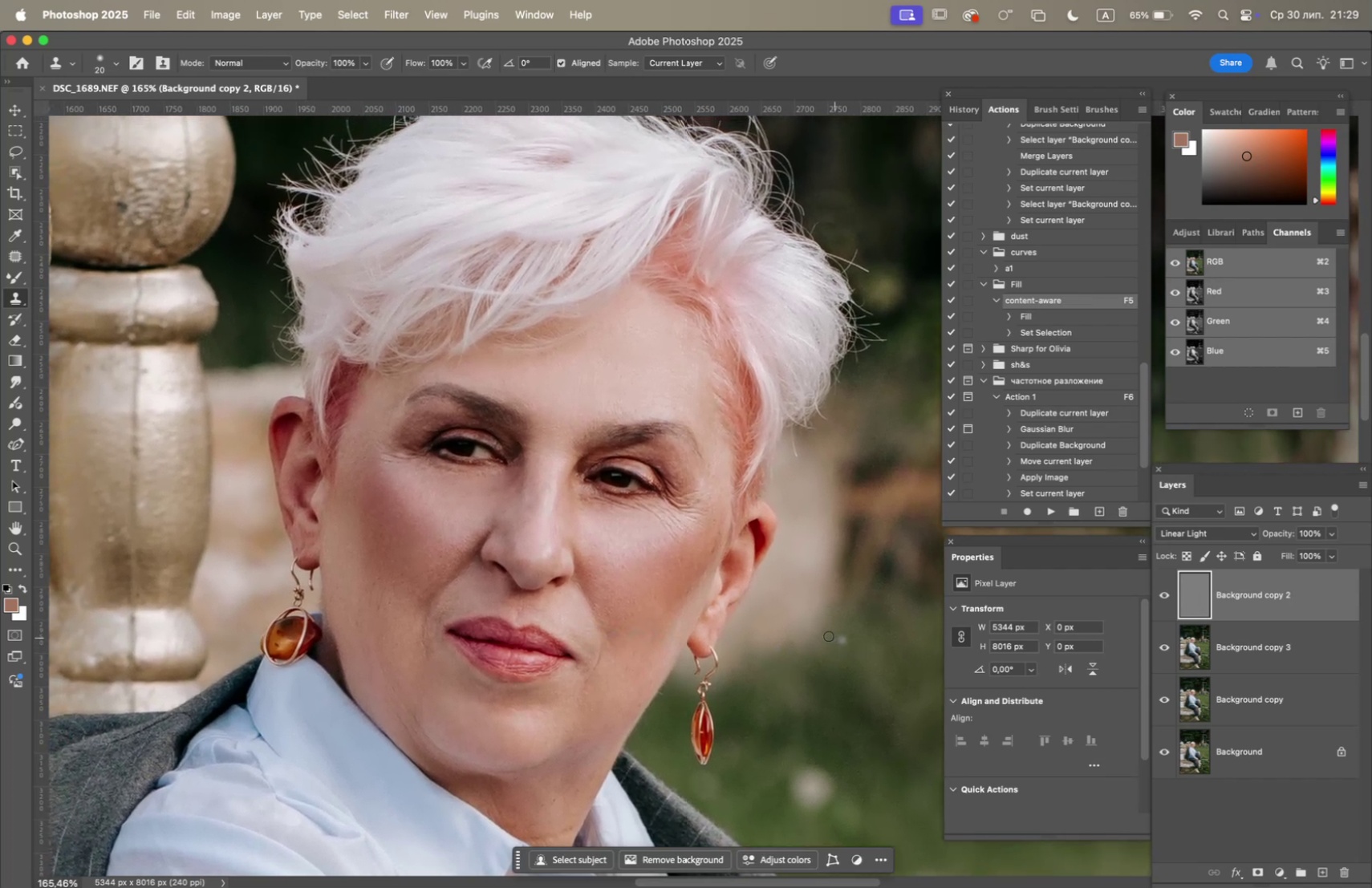 
hold_key(key=OptionLeft, duration=0.78)
scroll: coordinate [702, 594], scroll_direction: up, amount: 6.0
 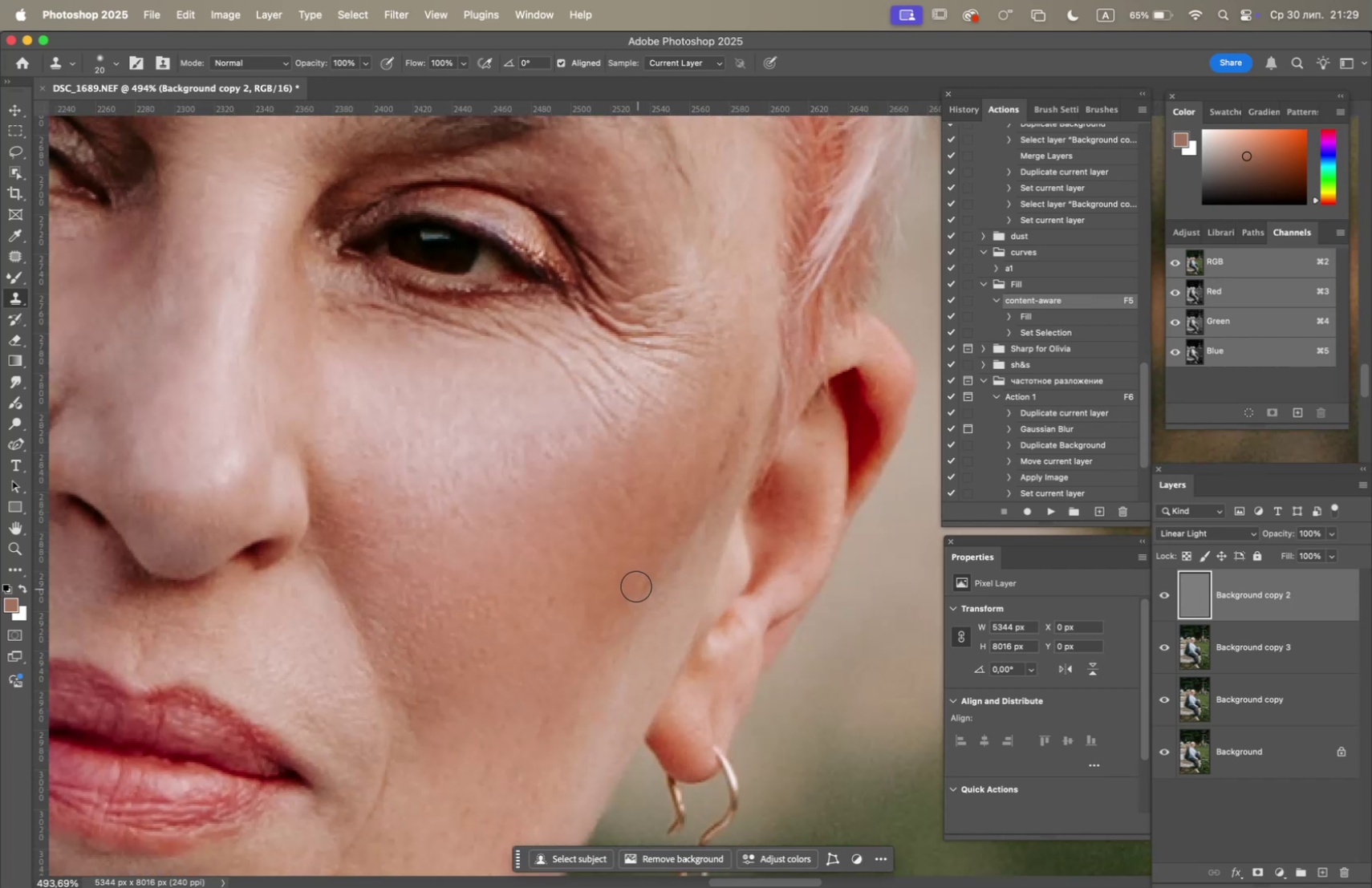 
hold_key(key=Space, duration=0.79)
 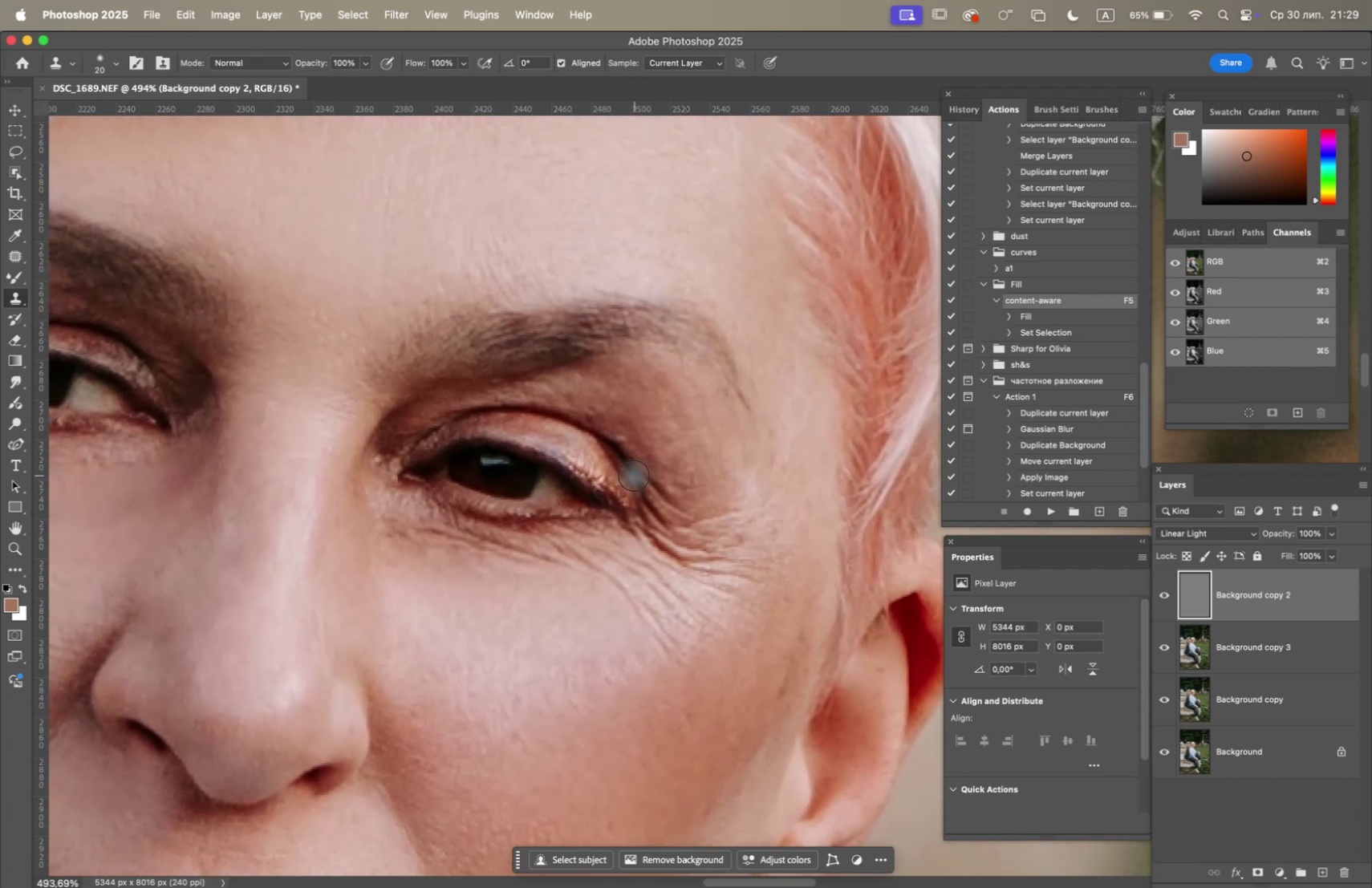 
left_click_drag(start_coordinate=[602, 559], to_coordinate=[659, 777])
 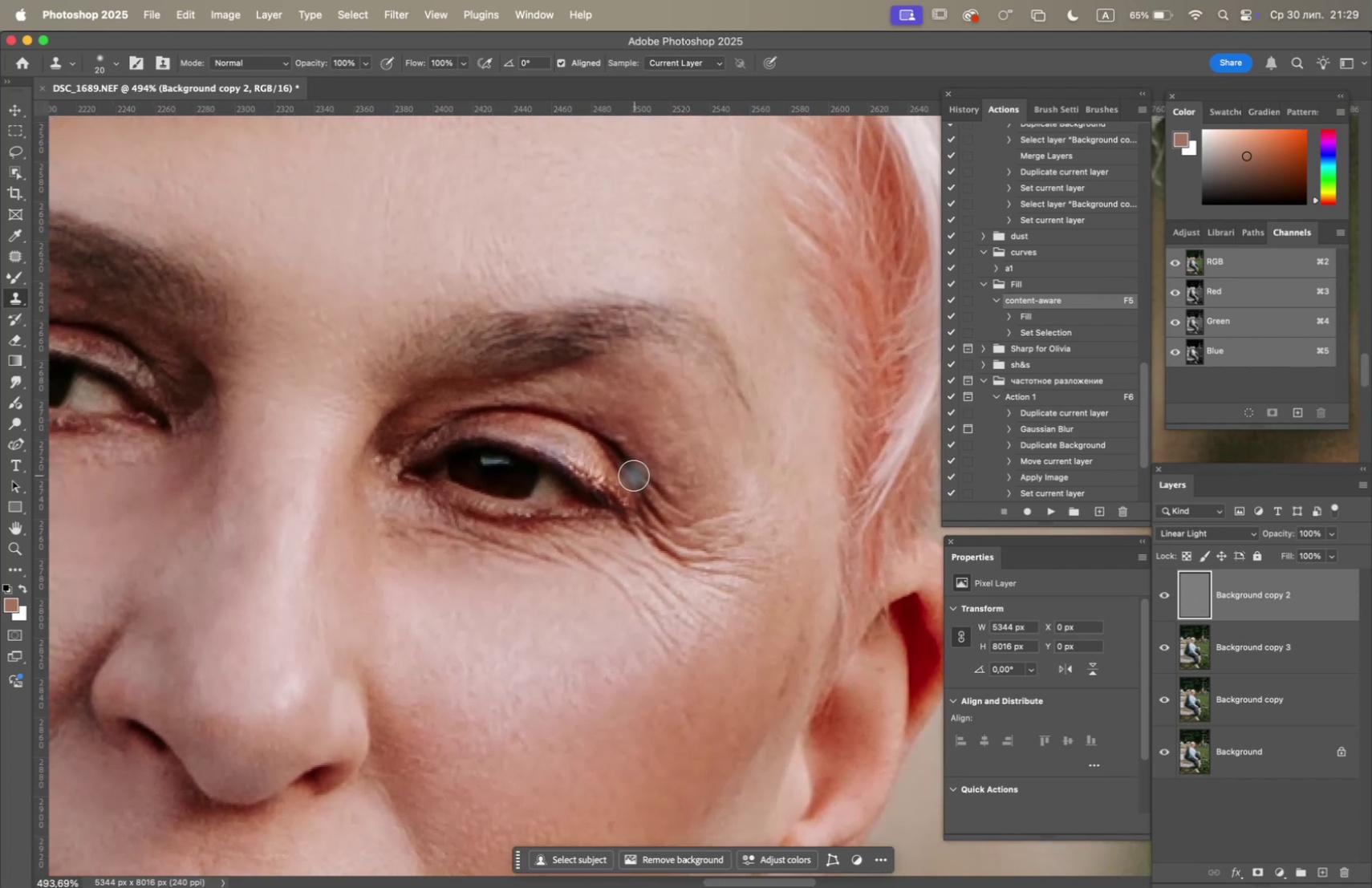 
hold_key(key=OptionLeft, duration=0.85)
 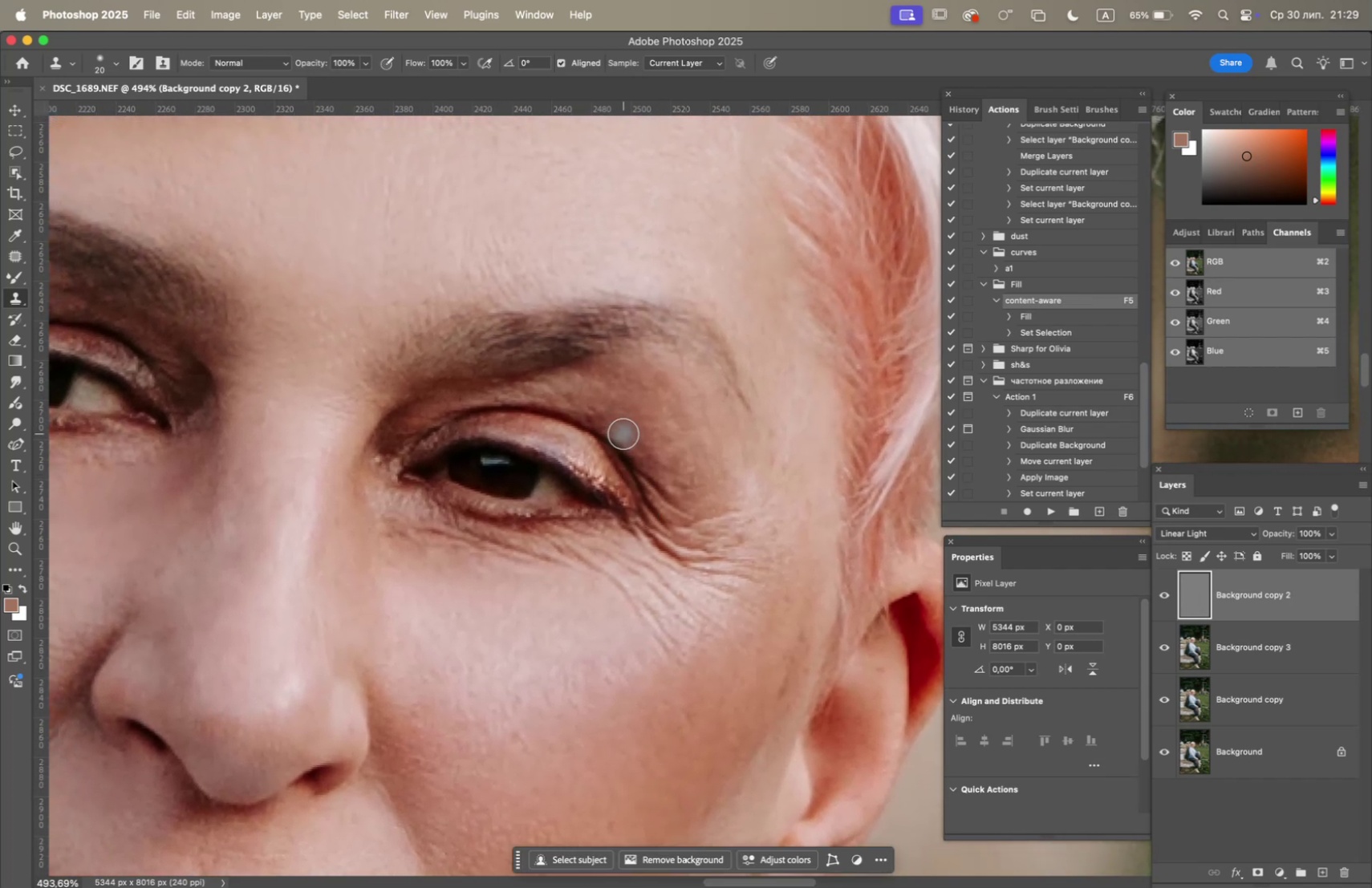 
left_click([623, 432])
 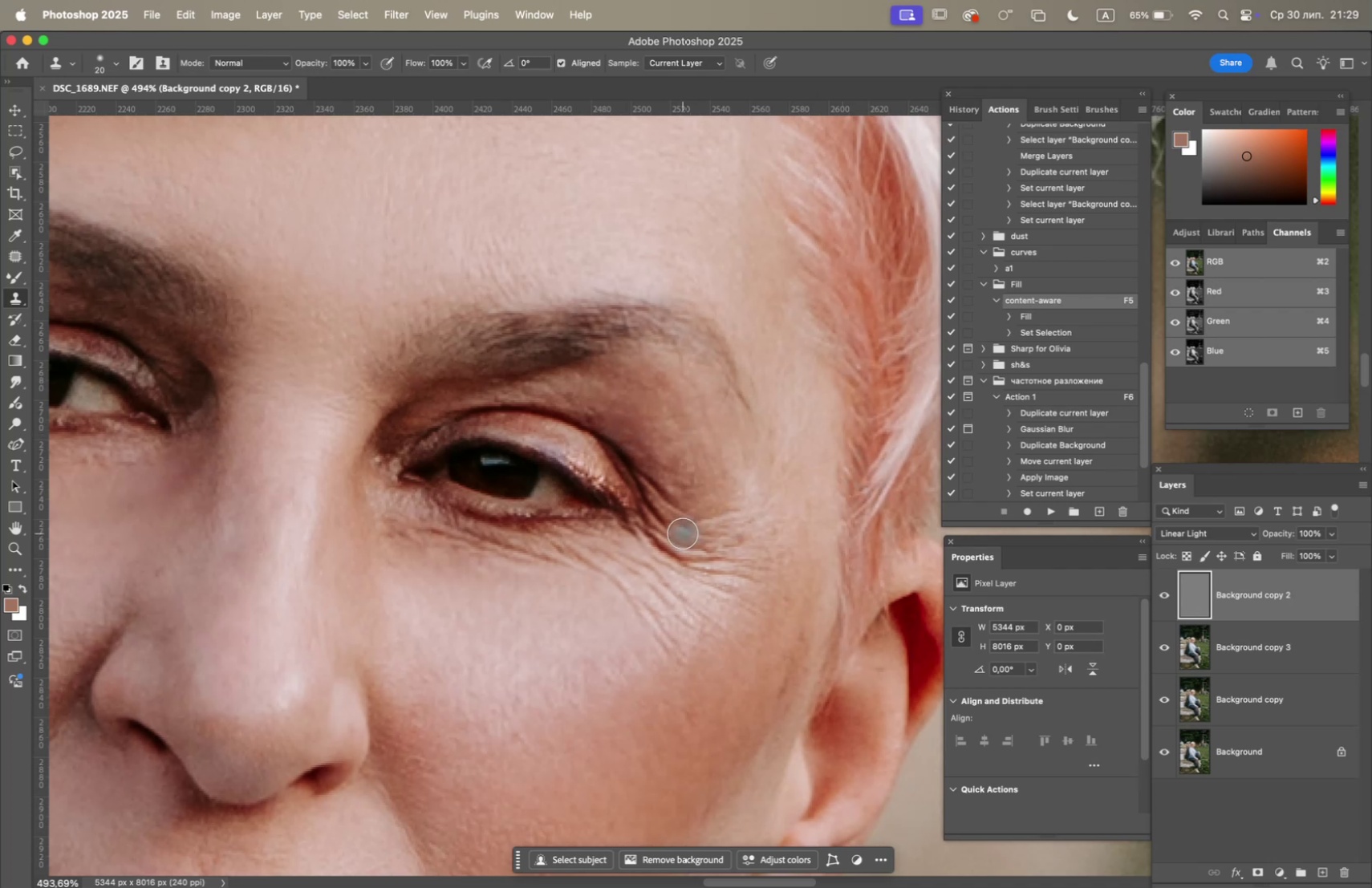 
hold_key(key=OptionLeft, duration=1.71)
scroll: coordinate [636, 570], scroll_direction: down, amount: 9.0
 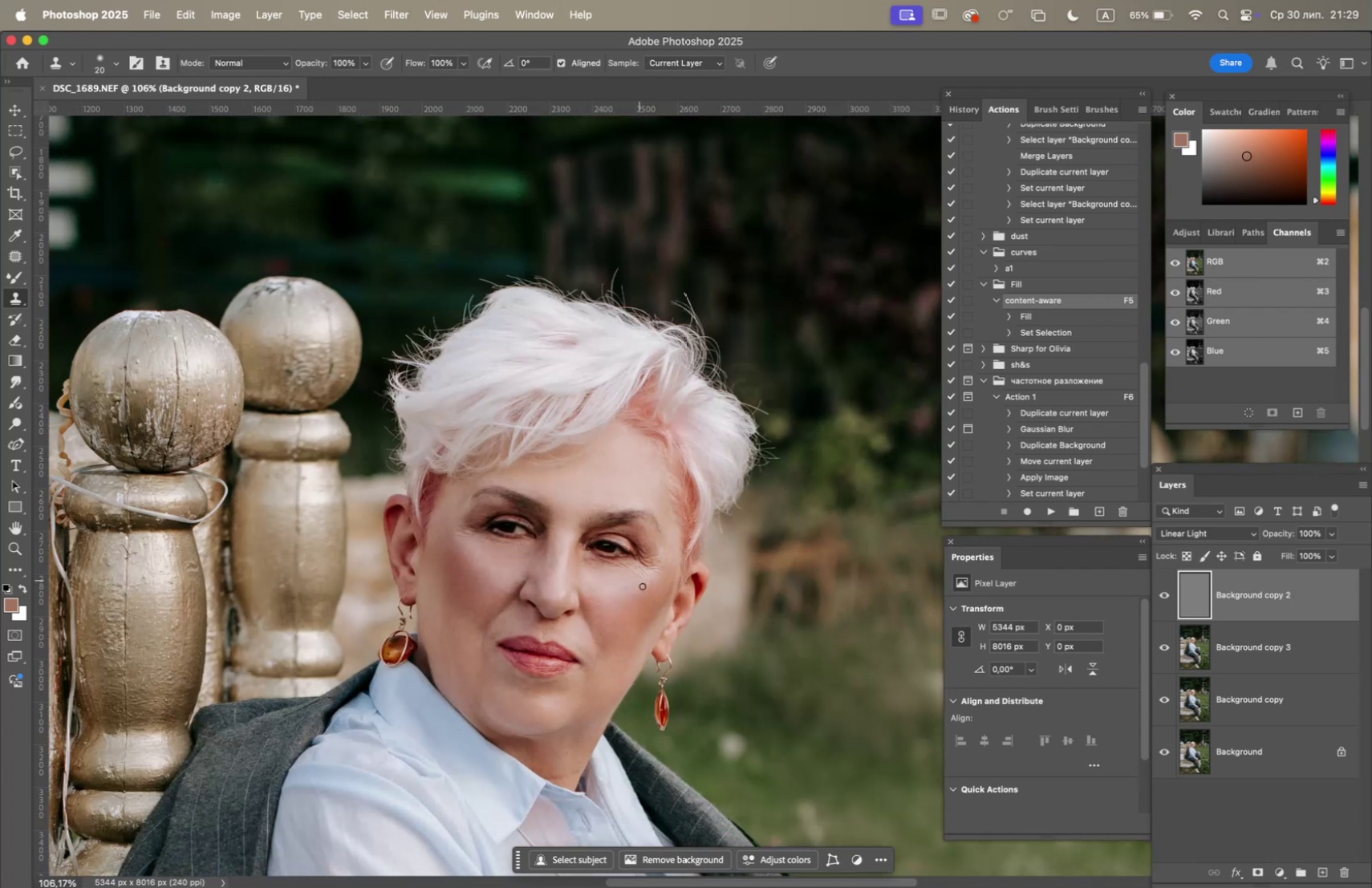 
hold_key(key=Space, duration=0.68)
 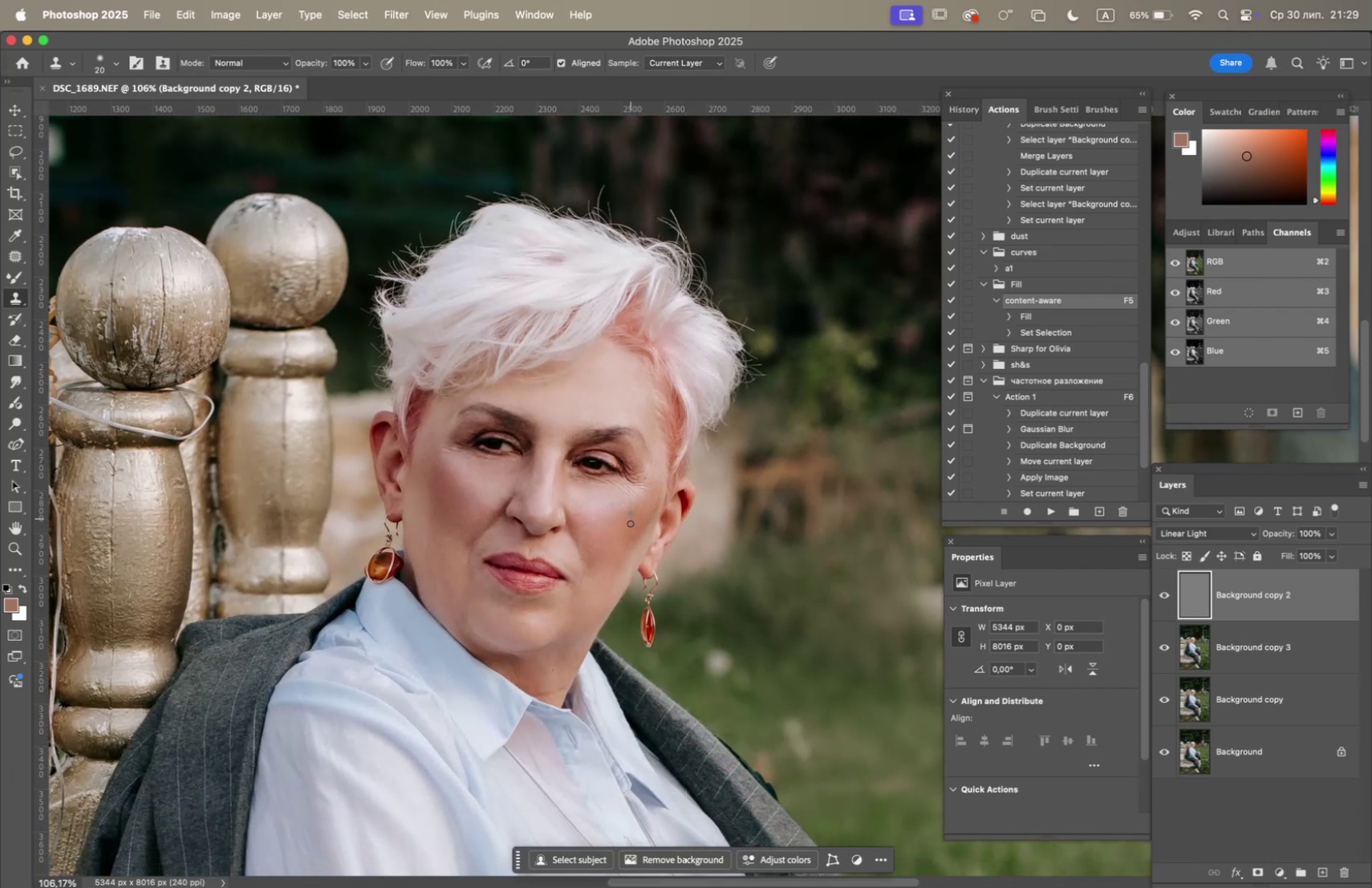 
left_click_drag(start_coordinate=[645, 593], to_coordinate=[631, 509])
 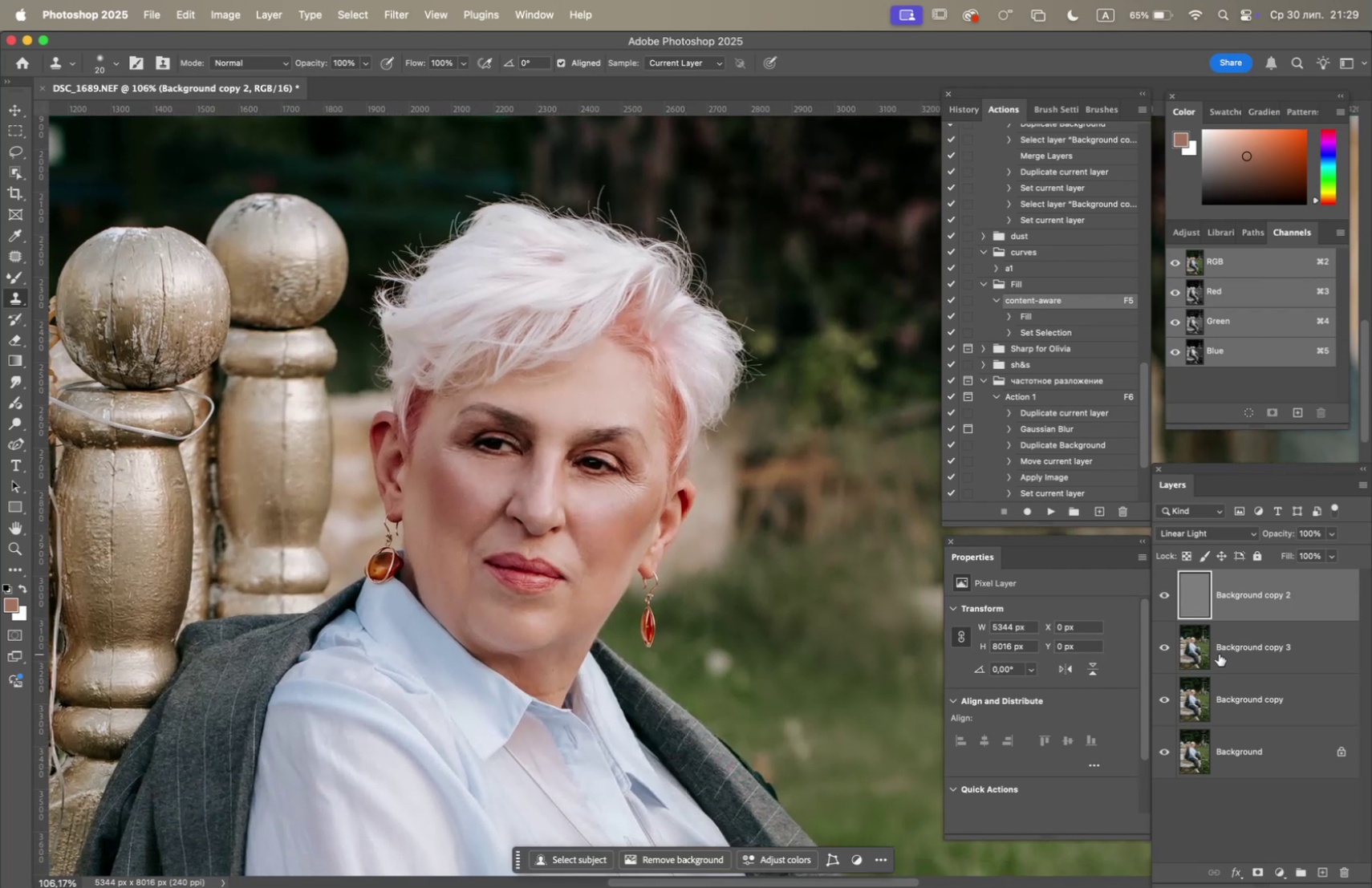 
right_click([1219, 653])
 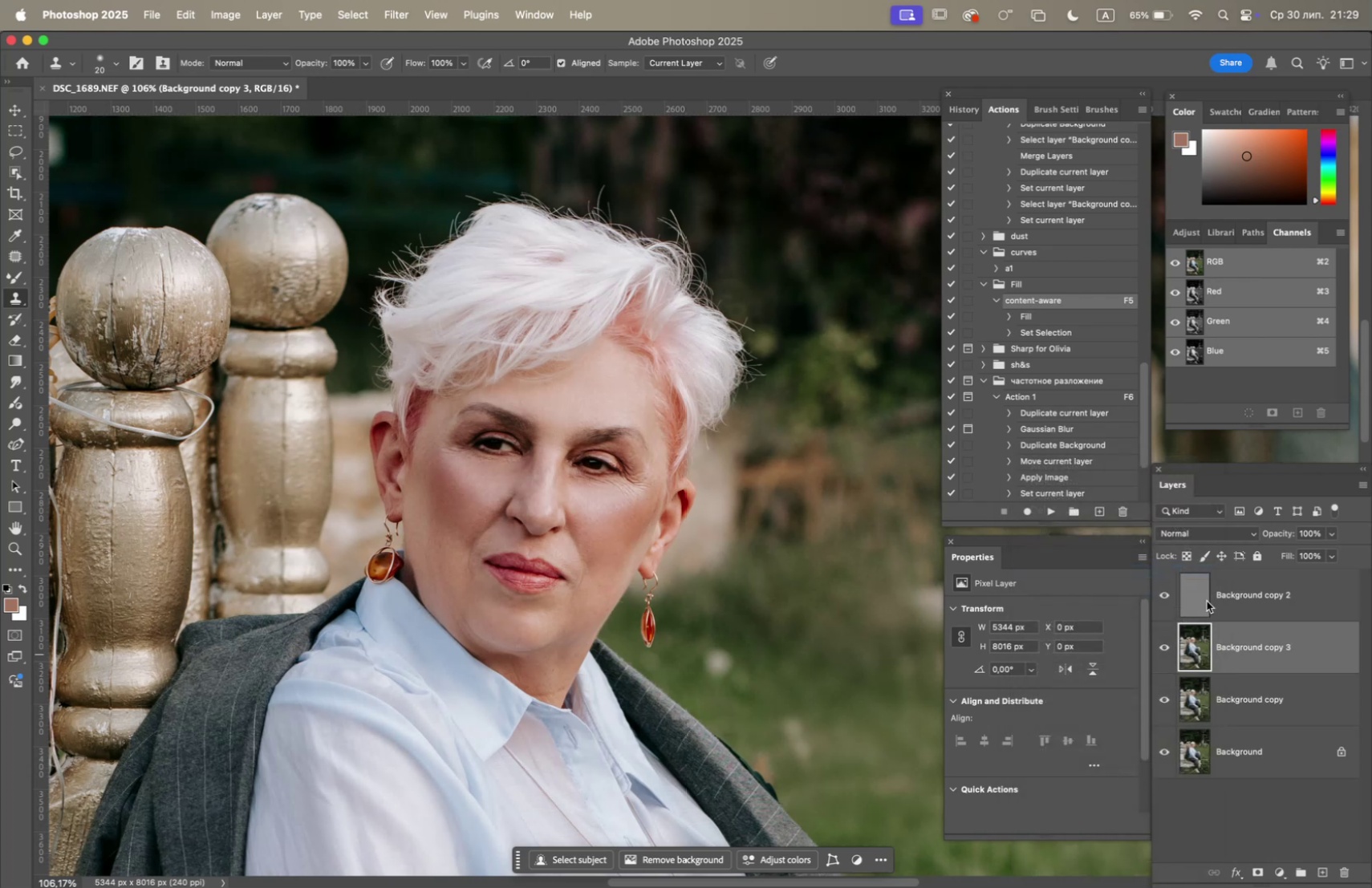 
right_click([1230, 602])
 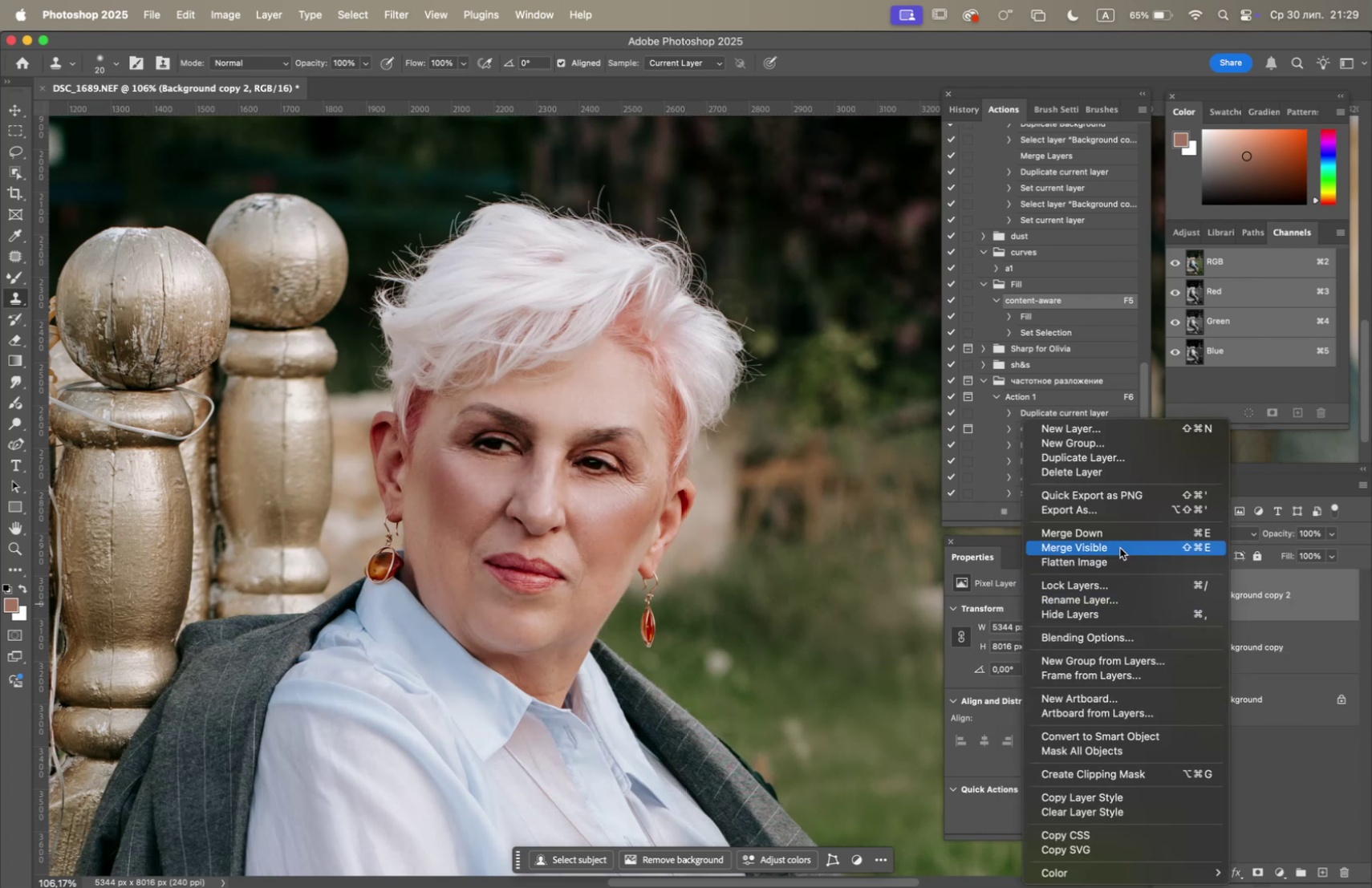 
left_click([1116, 538])
 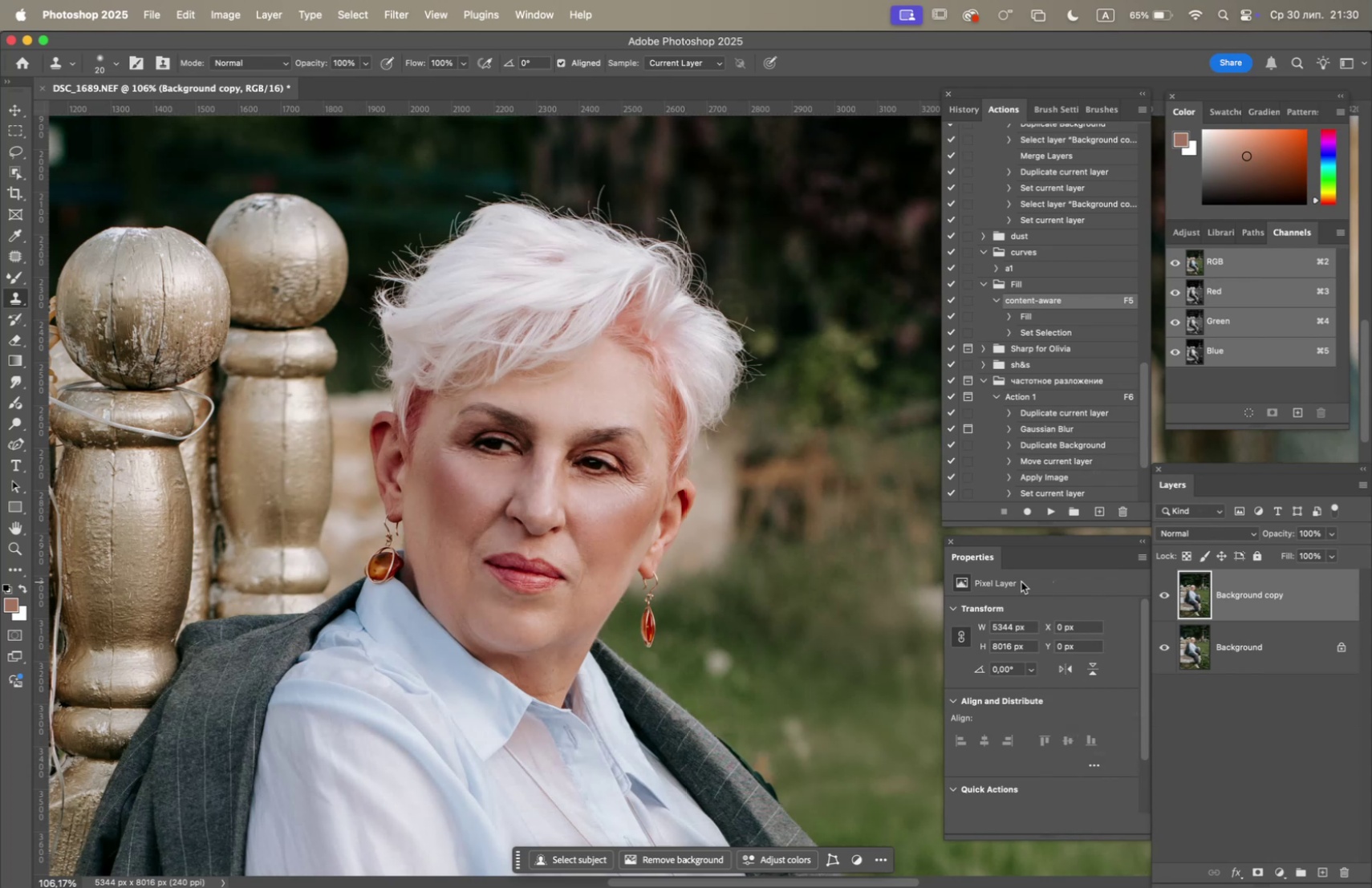 
wait(16.0)
 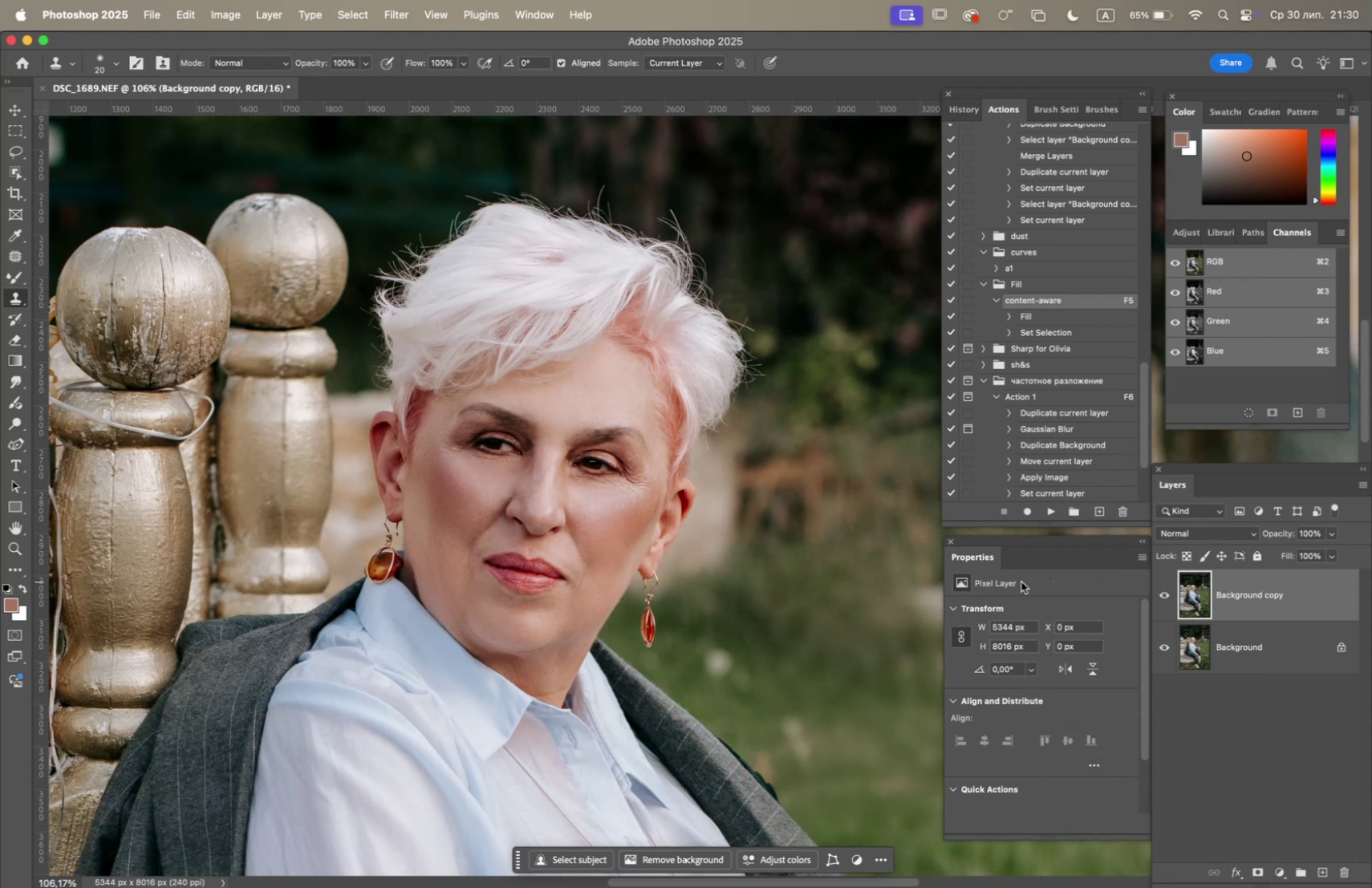 
left_click([1333, 534])
 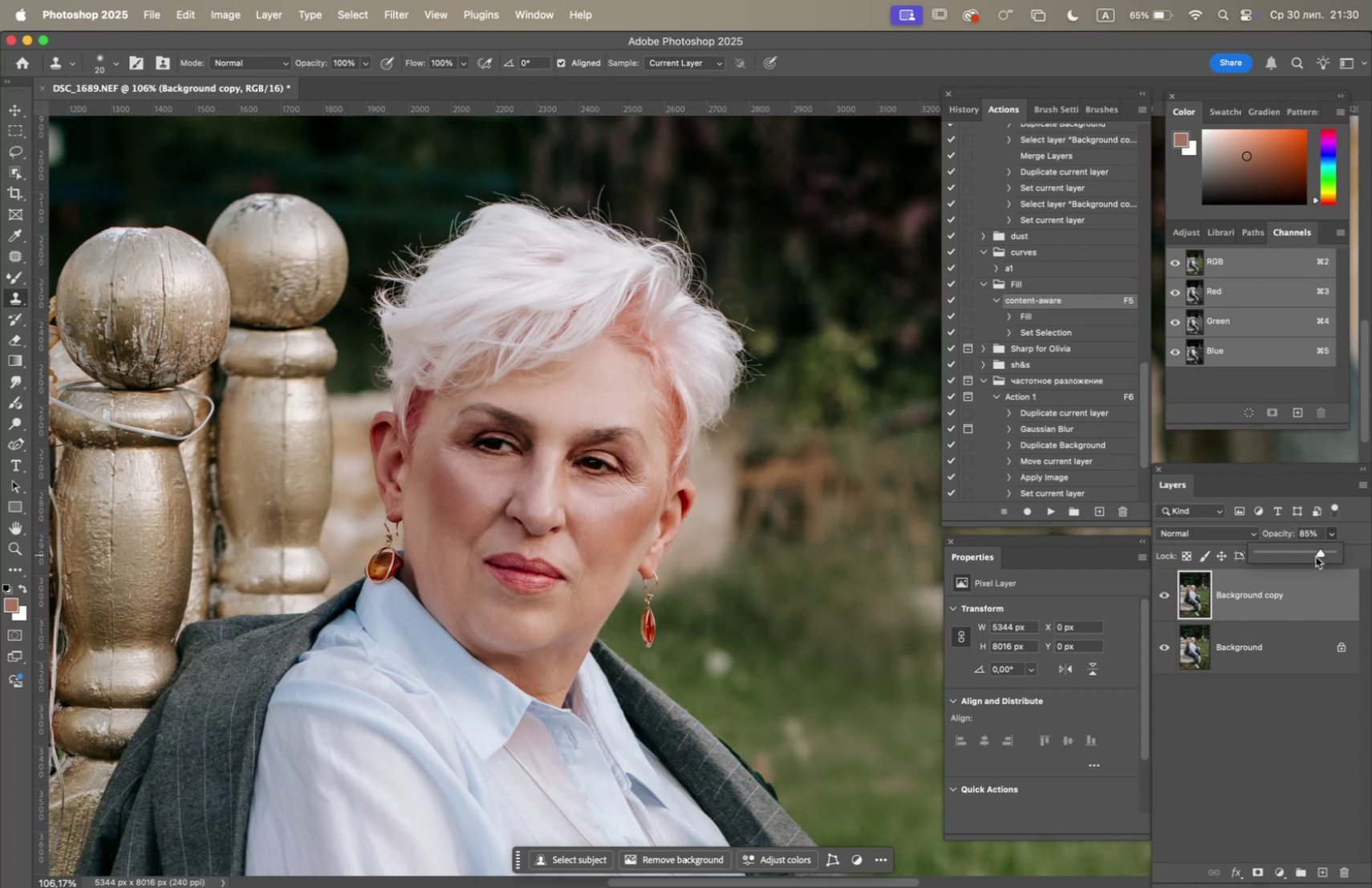 
wait(5.15)
 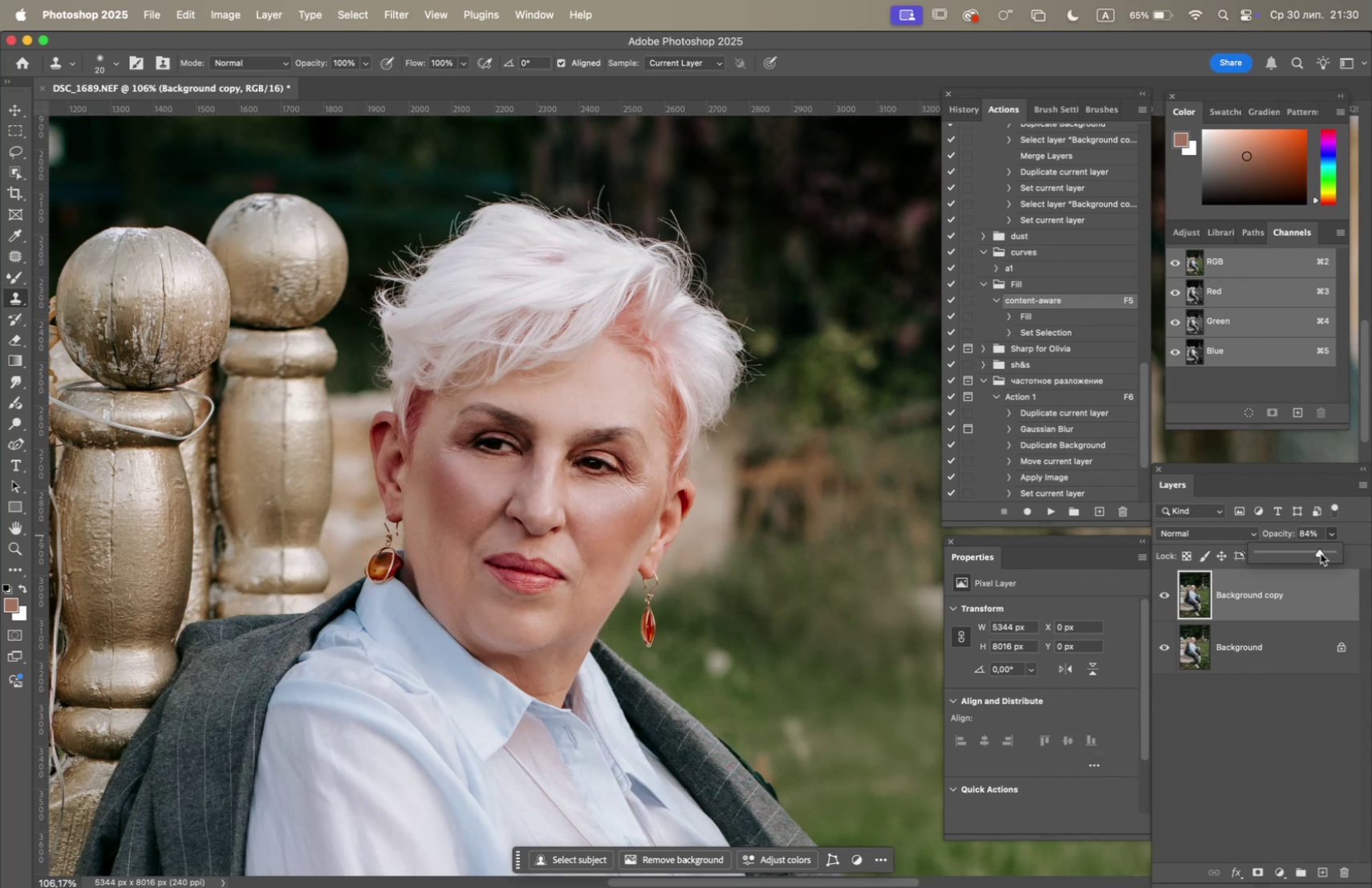 
double_click([1165, 590])
 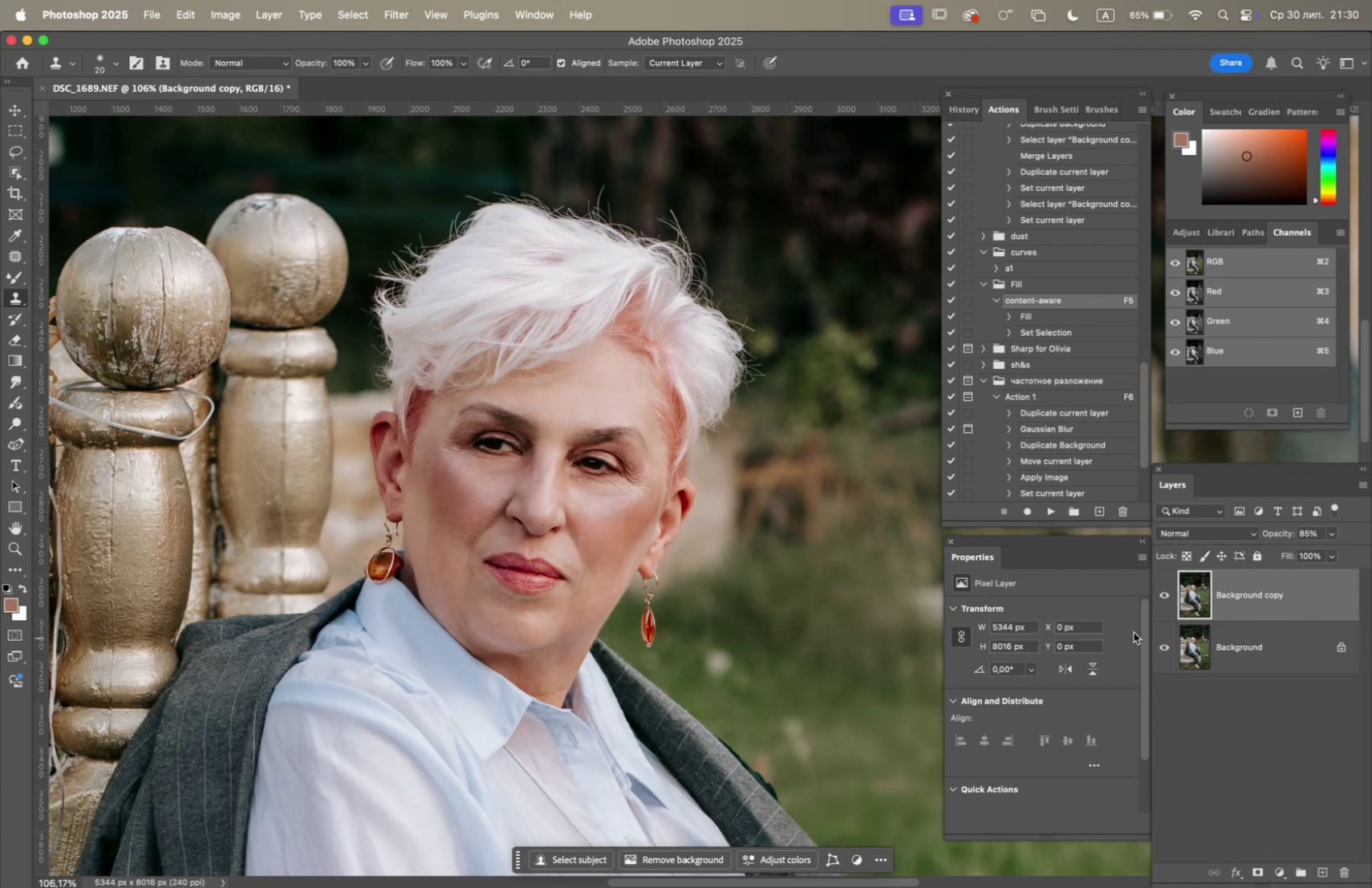 
hold_key(key=OptionLeft, duration=1.1)
scroll: coordinate [489, 534], scroll_direction: down, amount: 5.0
 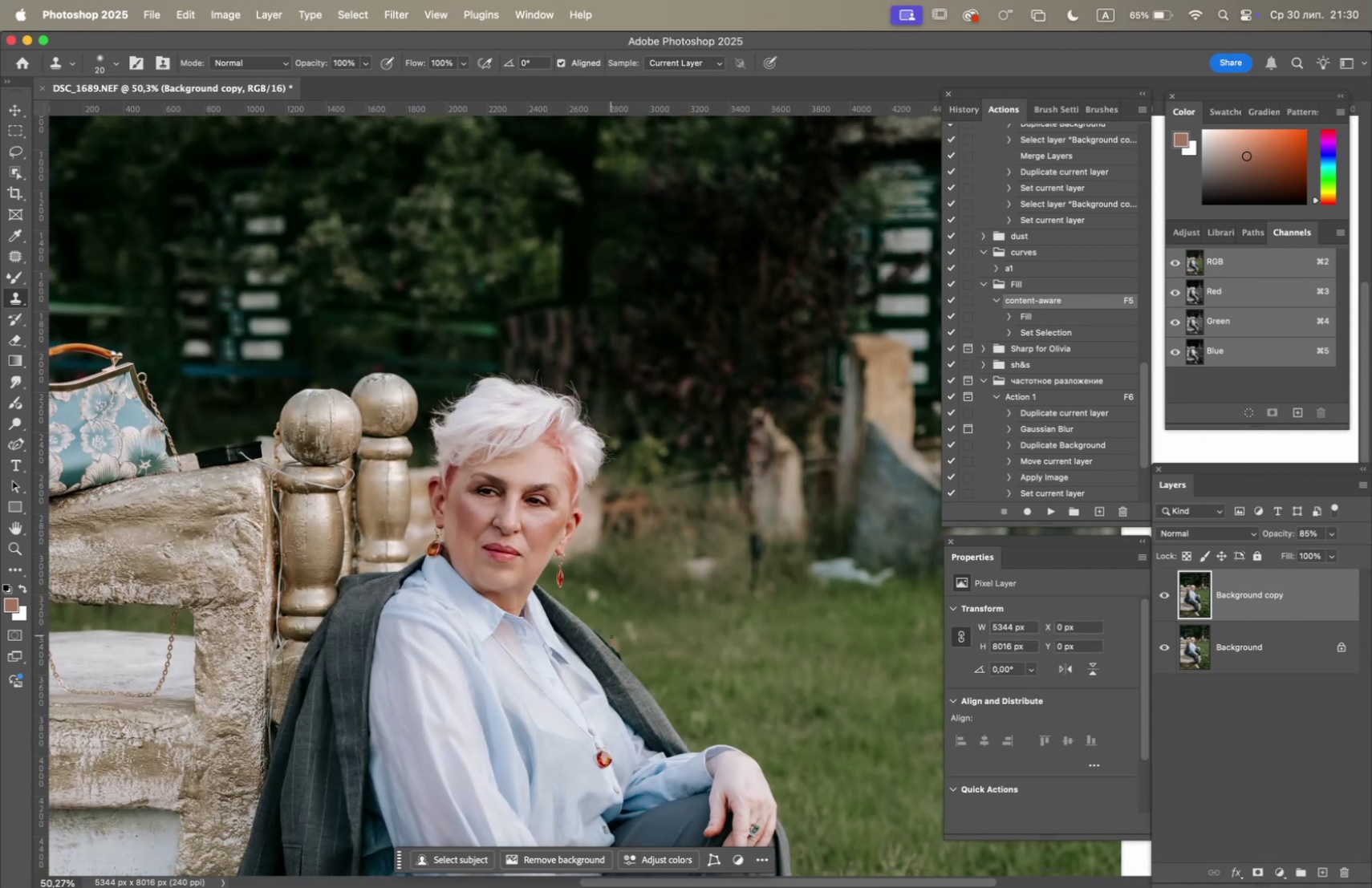 
hold_key(key=Space, duration=0.95)
 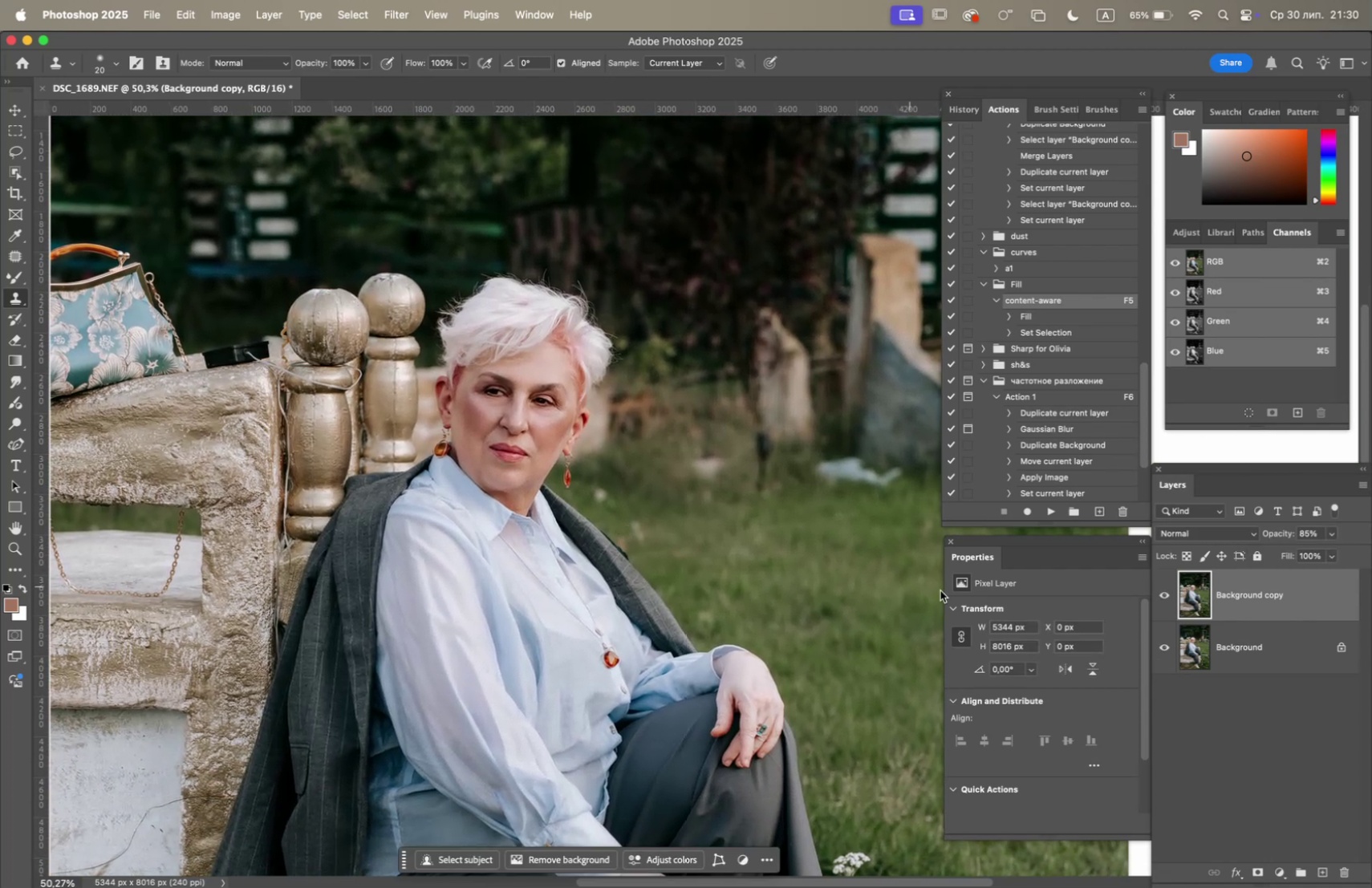 
left_click_drag(start_coordinate=[619, 633], to_coordinate=[626, 533])
 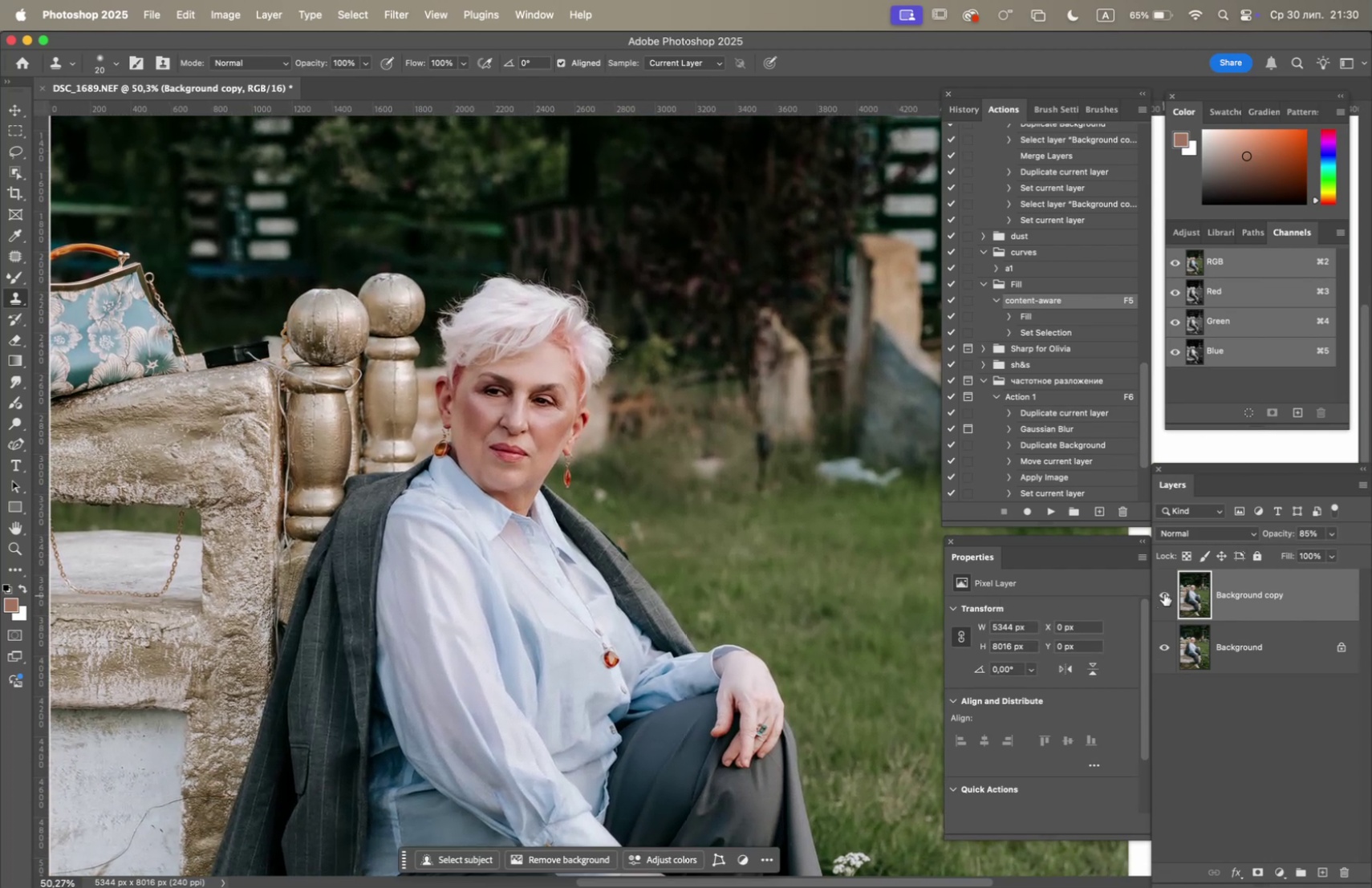 
double_click([1164, 593])
 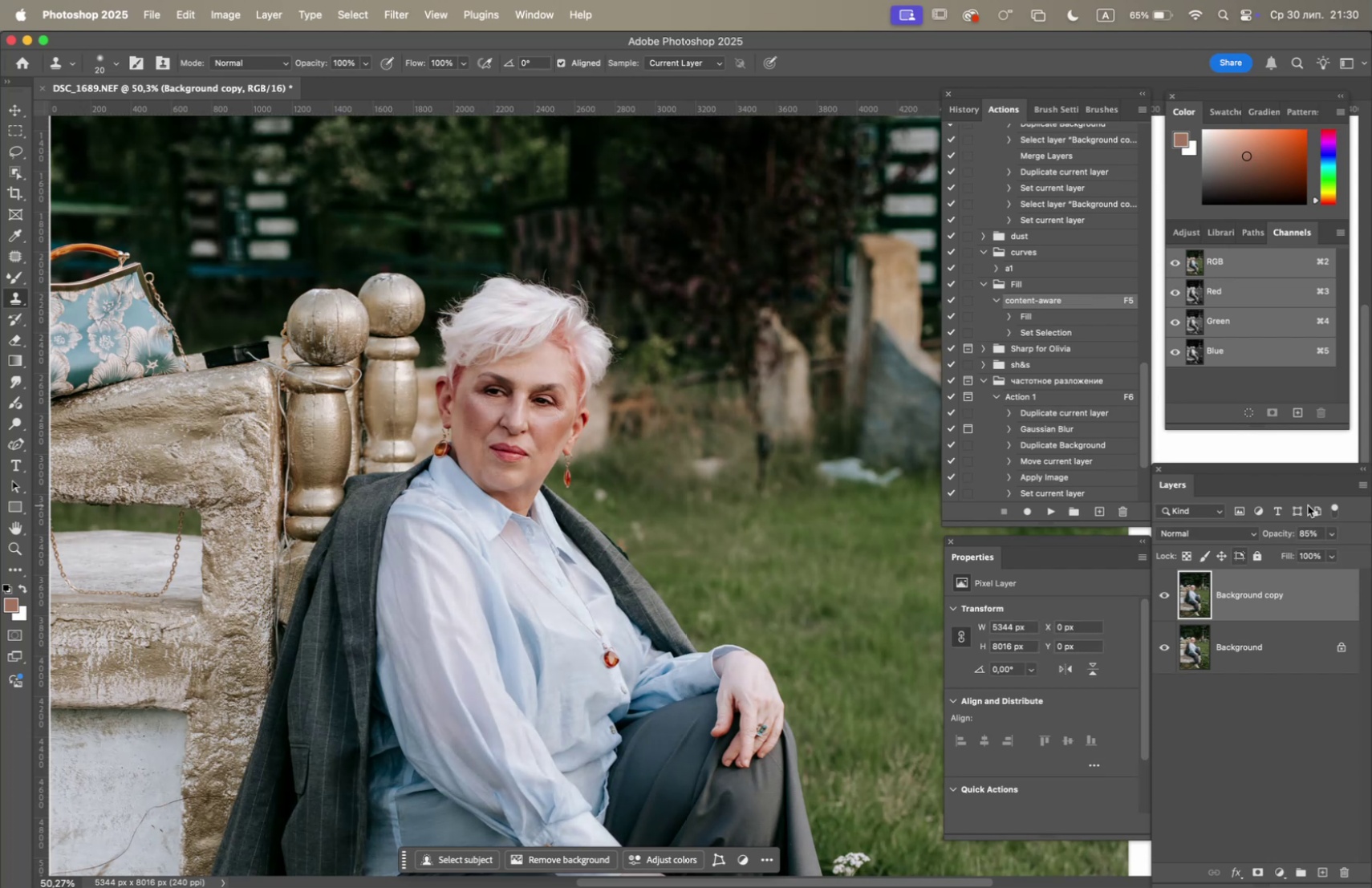 
left_click([1331, 535])
 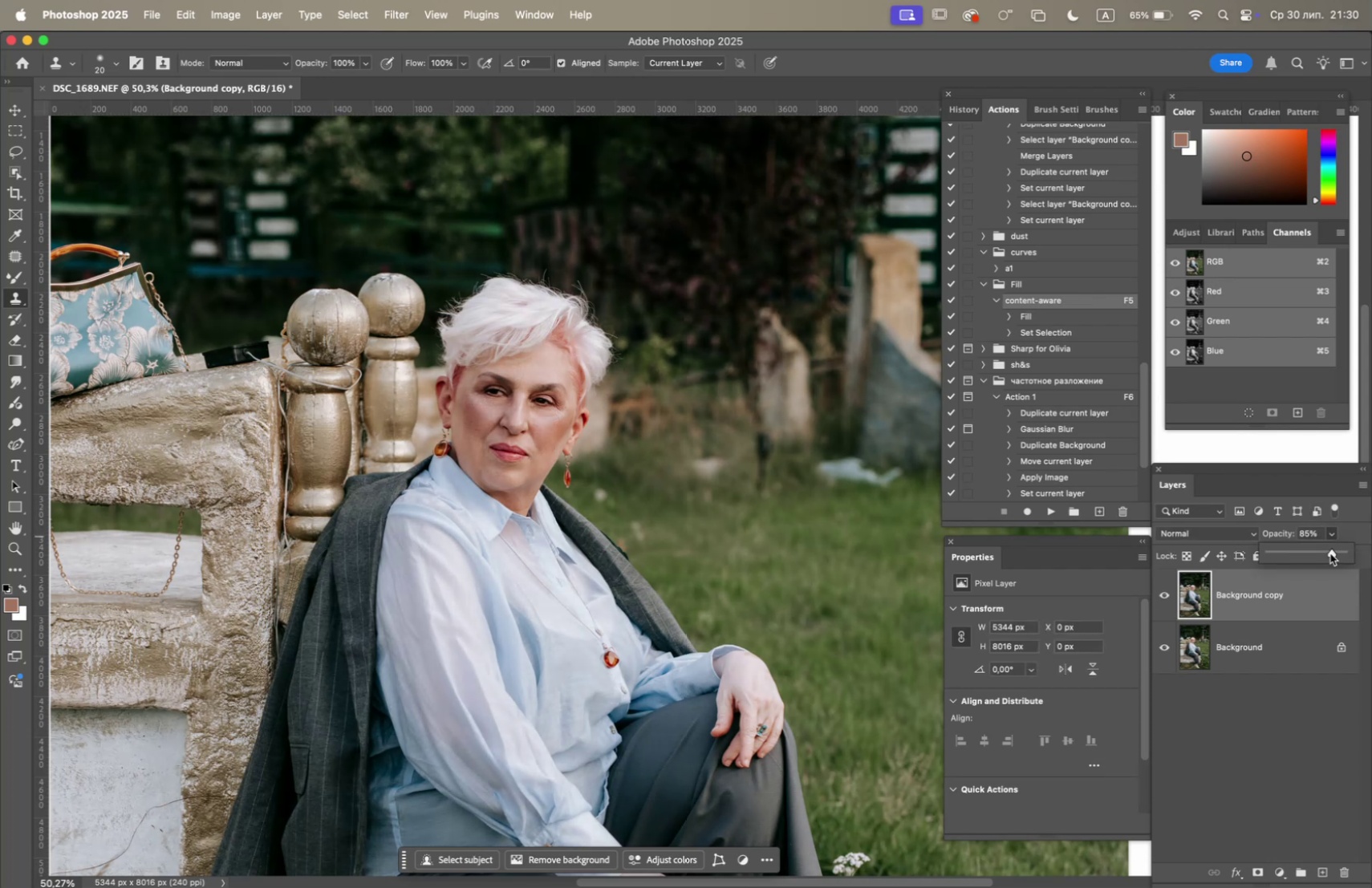 
left_click_drag(start_coordinate=[1333, 550], to_coordinate=[1351, 550])
 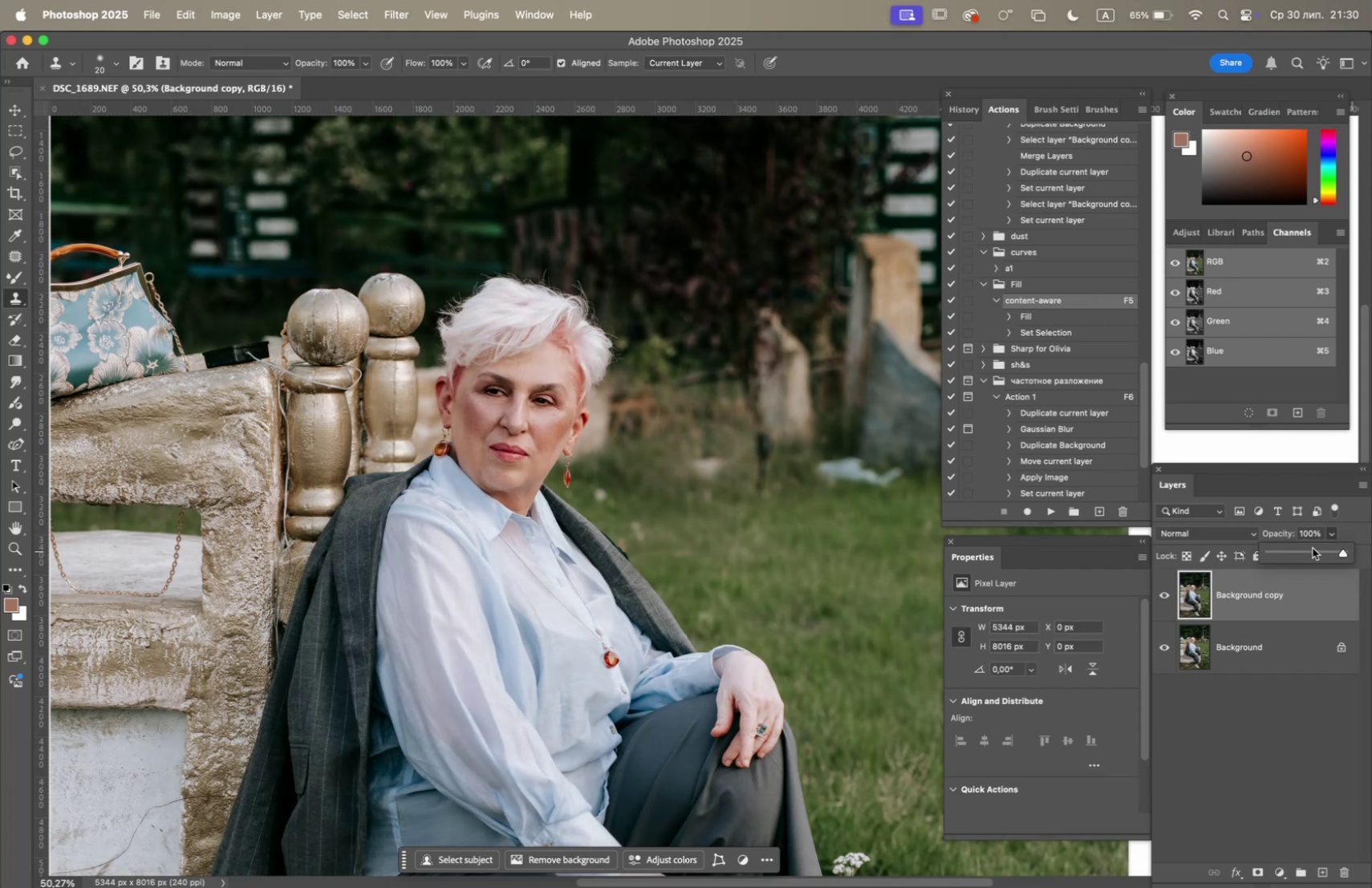 
left_click([1327, 552])
 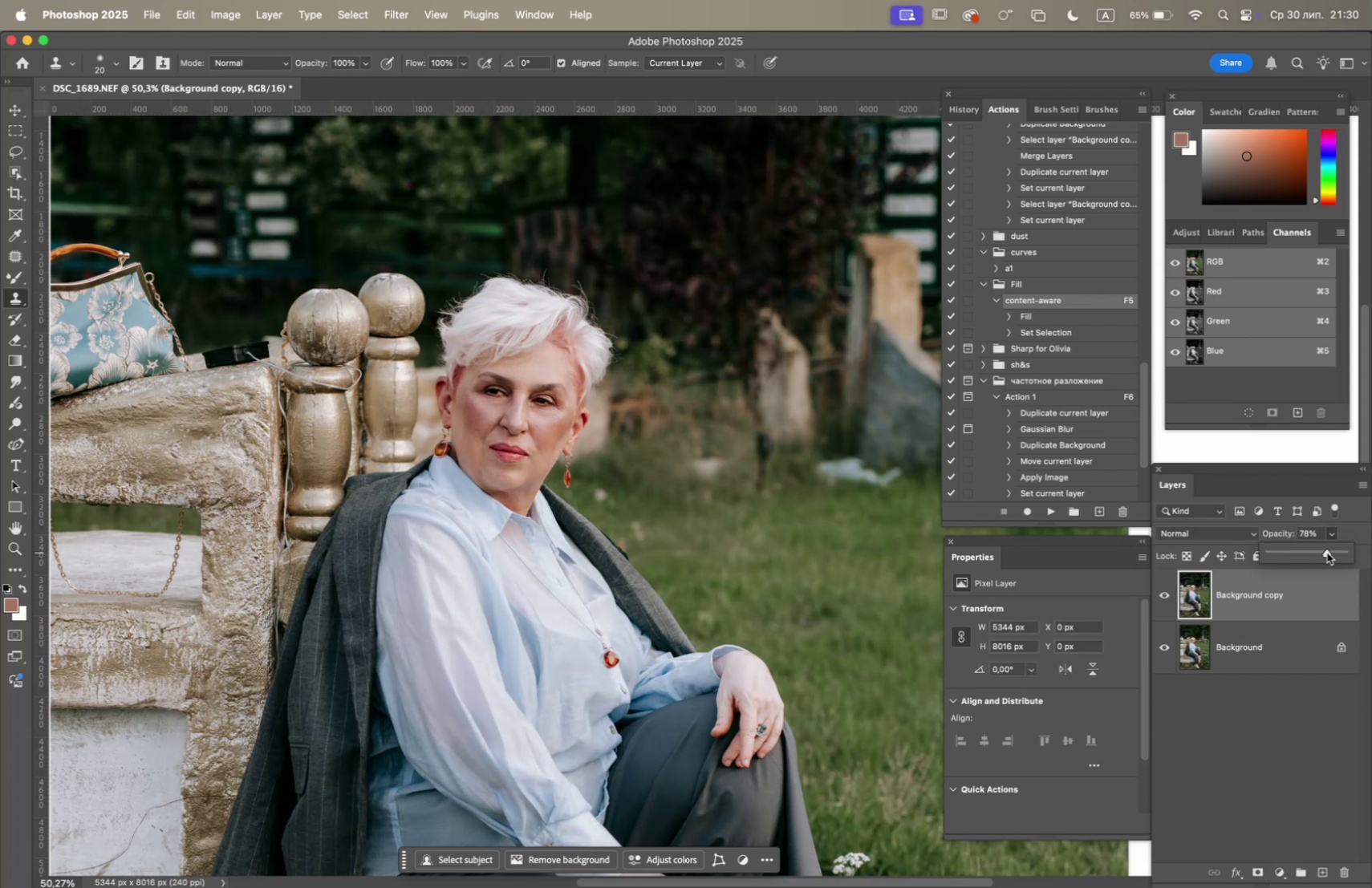 
left_click_drag(start_coordinate=[1327, 552], to_coordinate=[1332, 551])
 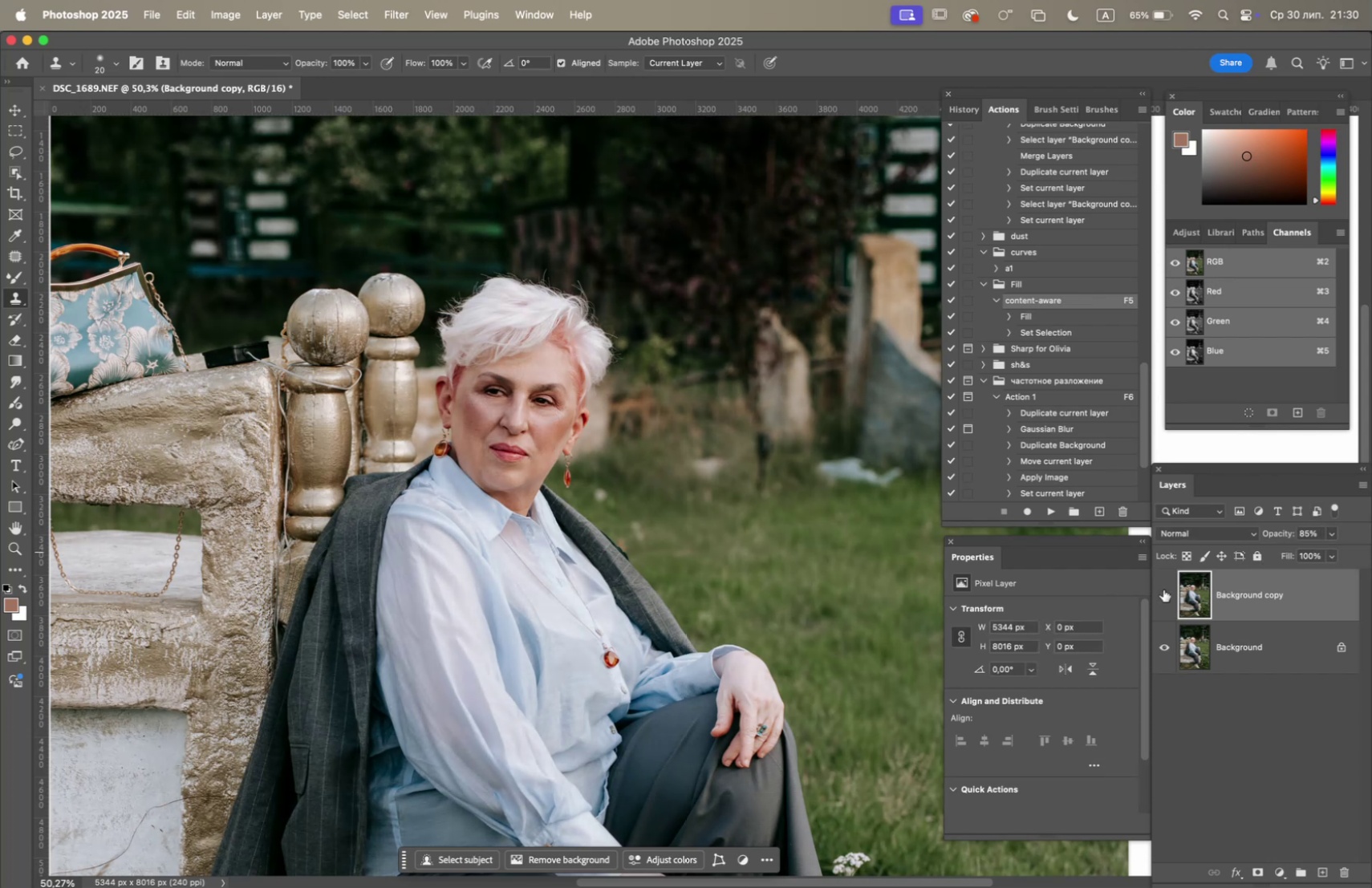 
double_click([1163, 589])
 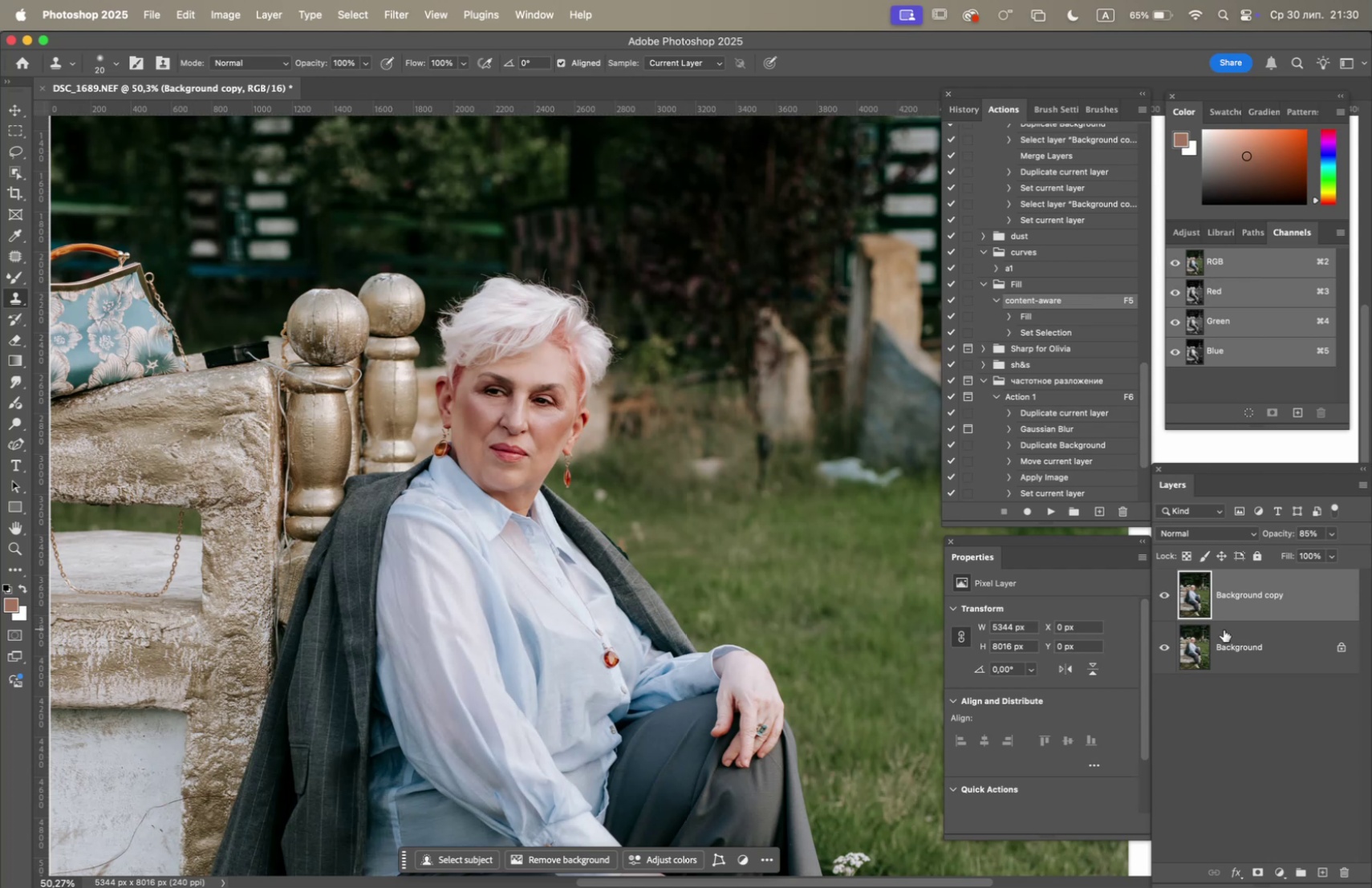 
right_click([1236, 639])
 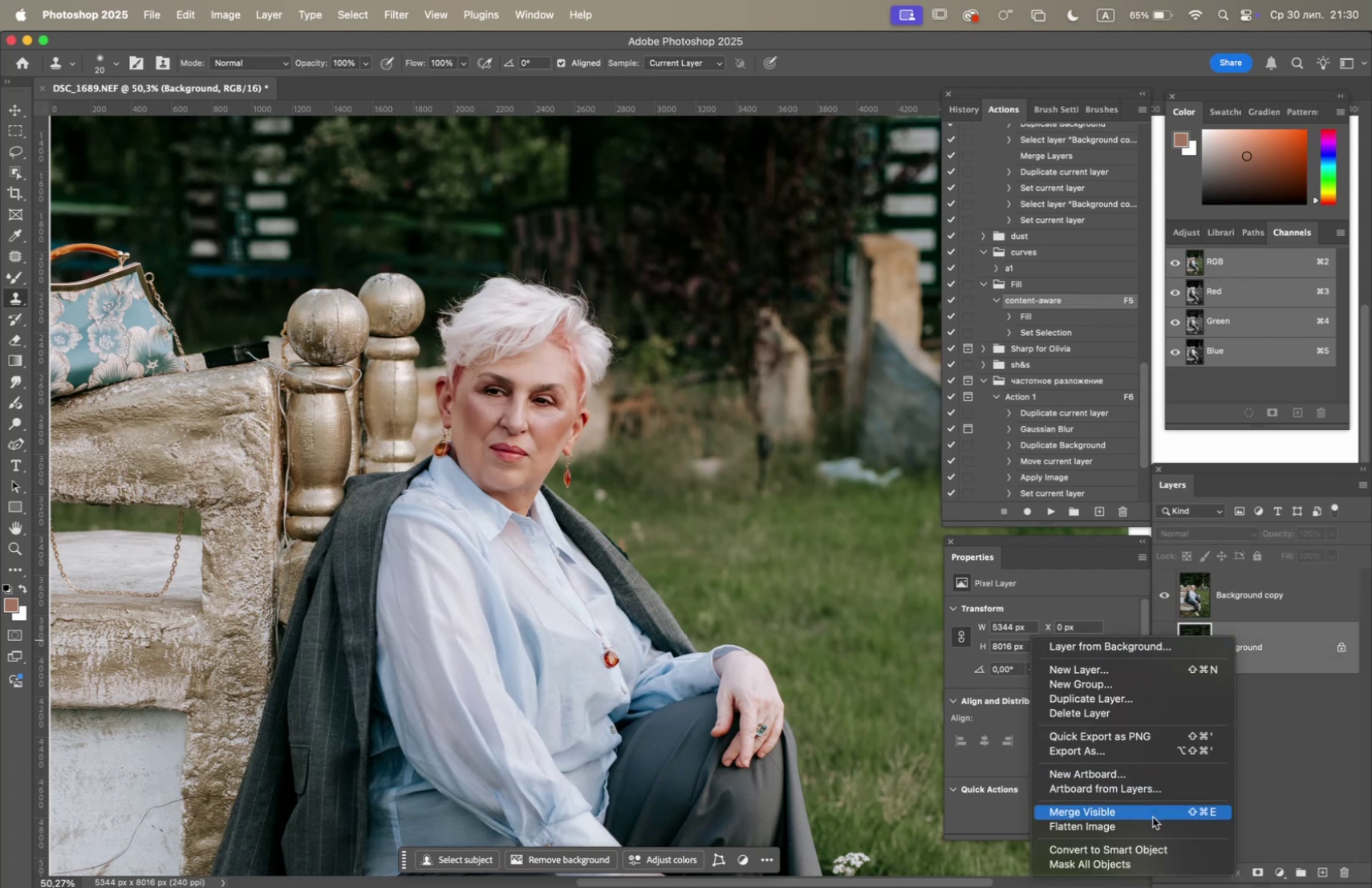 
left_click([1152, 825])
 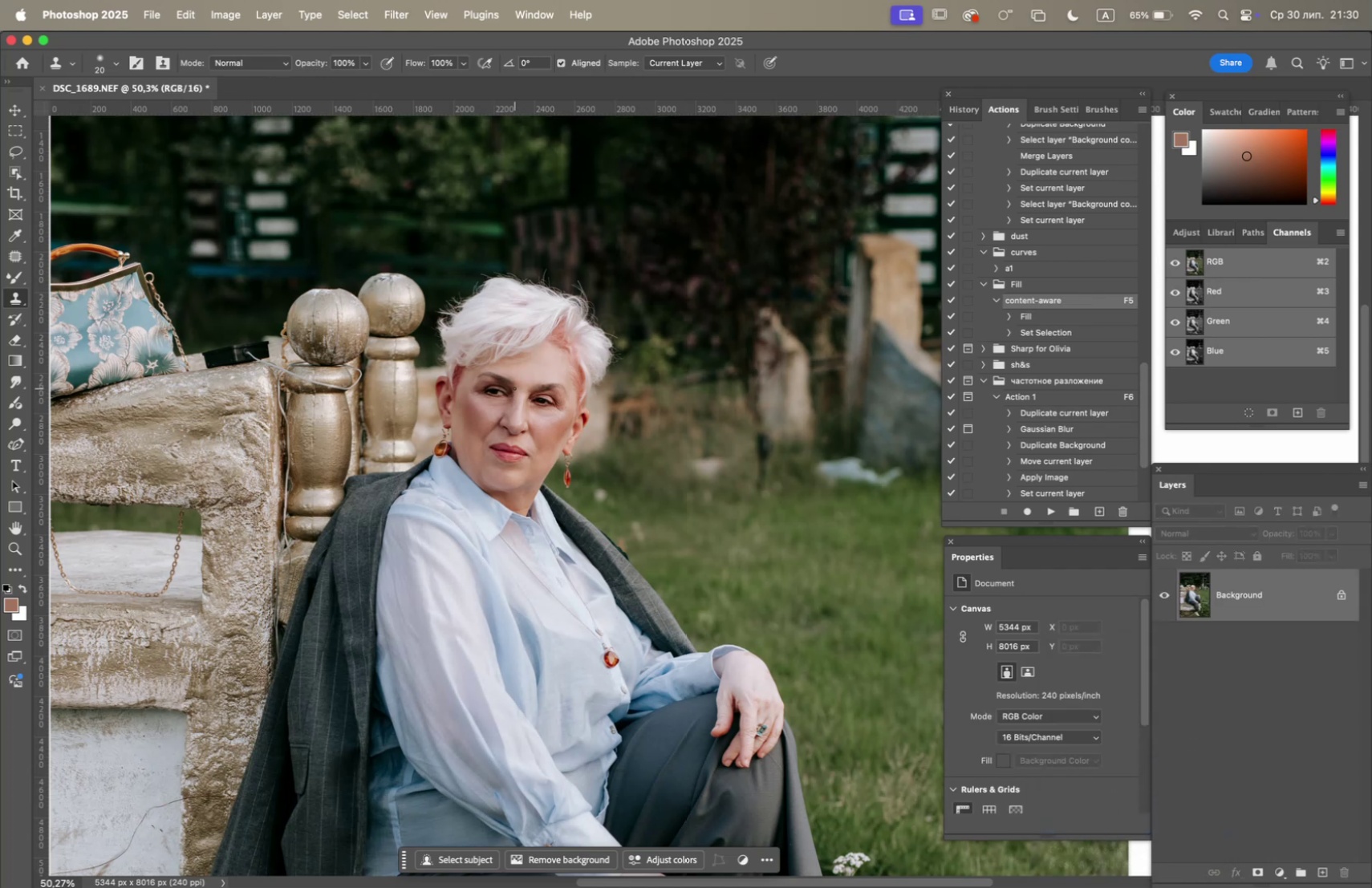 
hold_key(key=OptionLeft, duration=1.65)
scroll: coordinate [506, 395], scroll_direction: up, amount: 7.0
 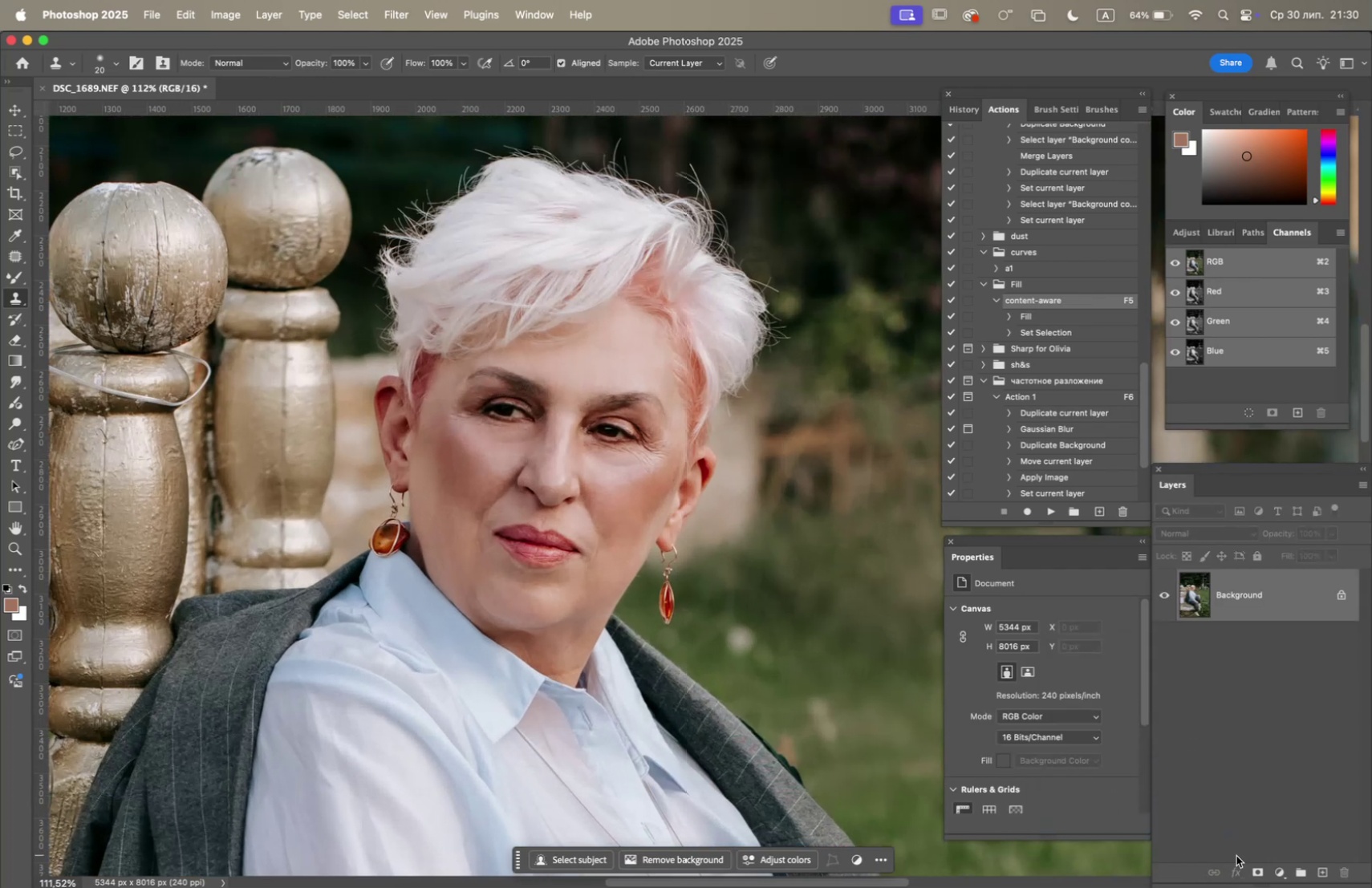 
left_click([1276, 868])
 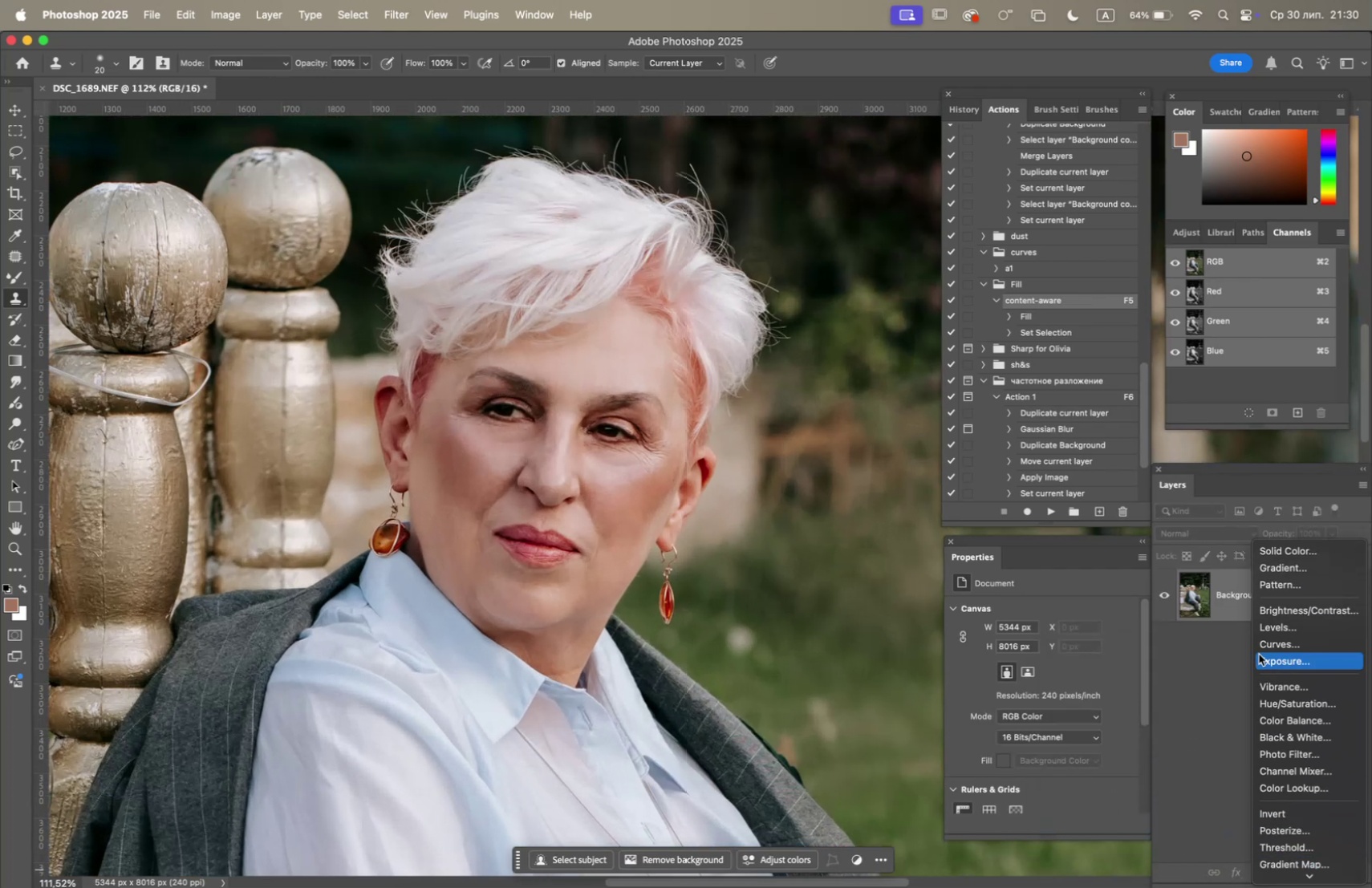 
left_click([1264, 640])
 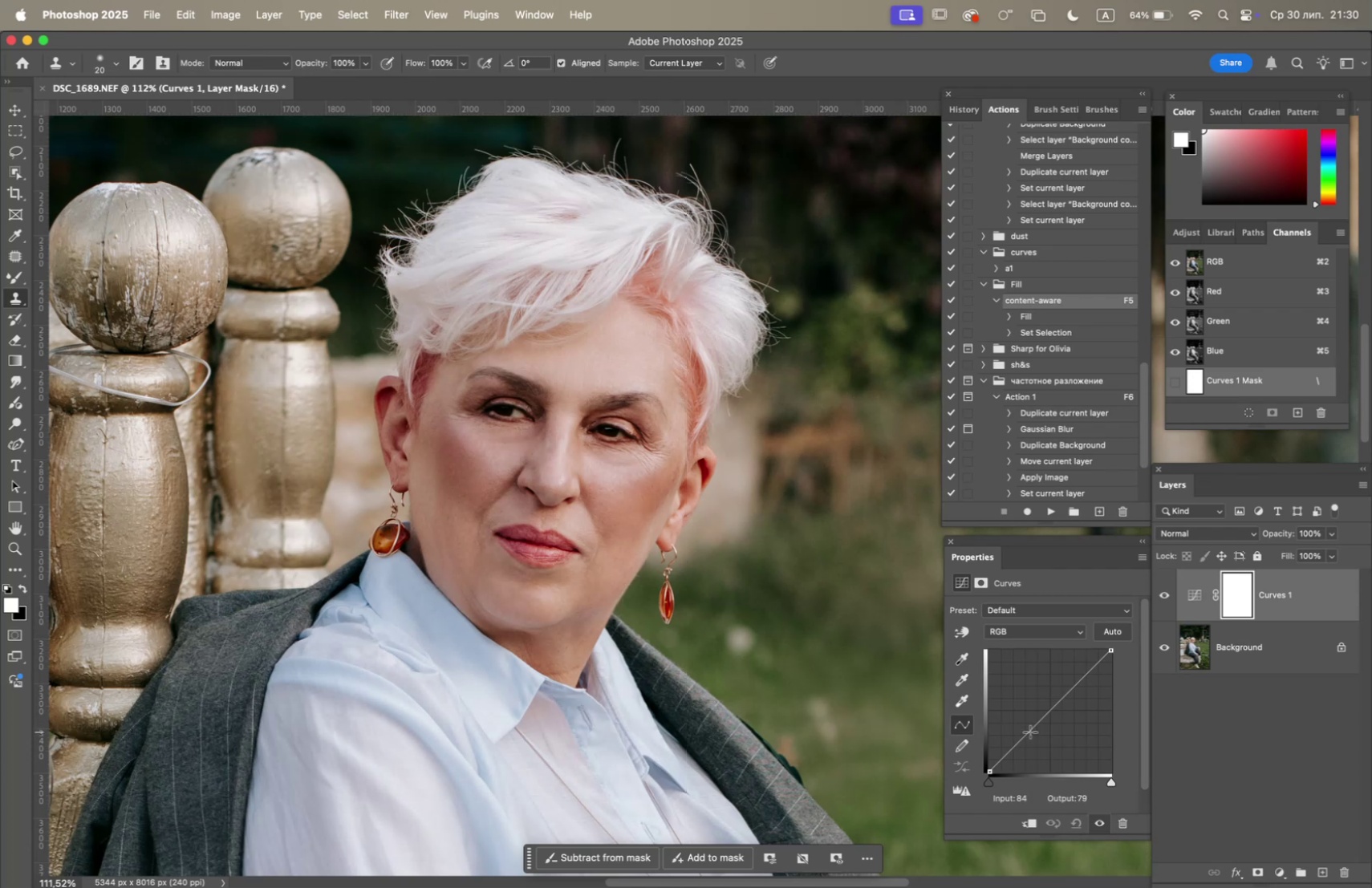 
left_click_drag(start_coordinate=[1029, 731], to_coordinate=[1016, 719])
 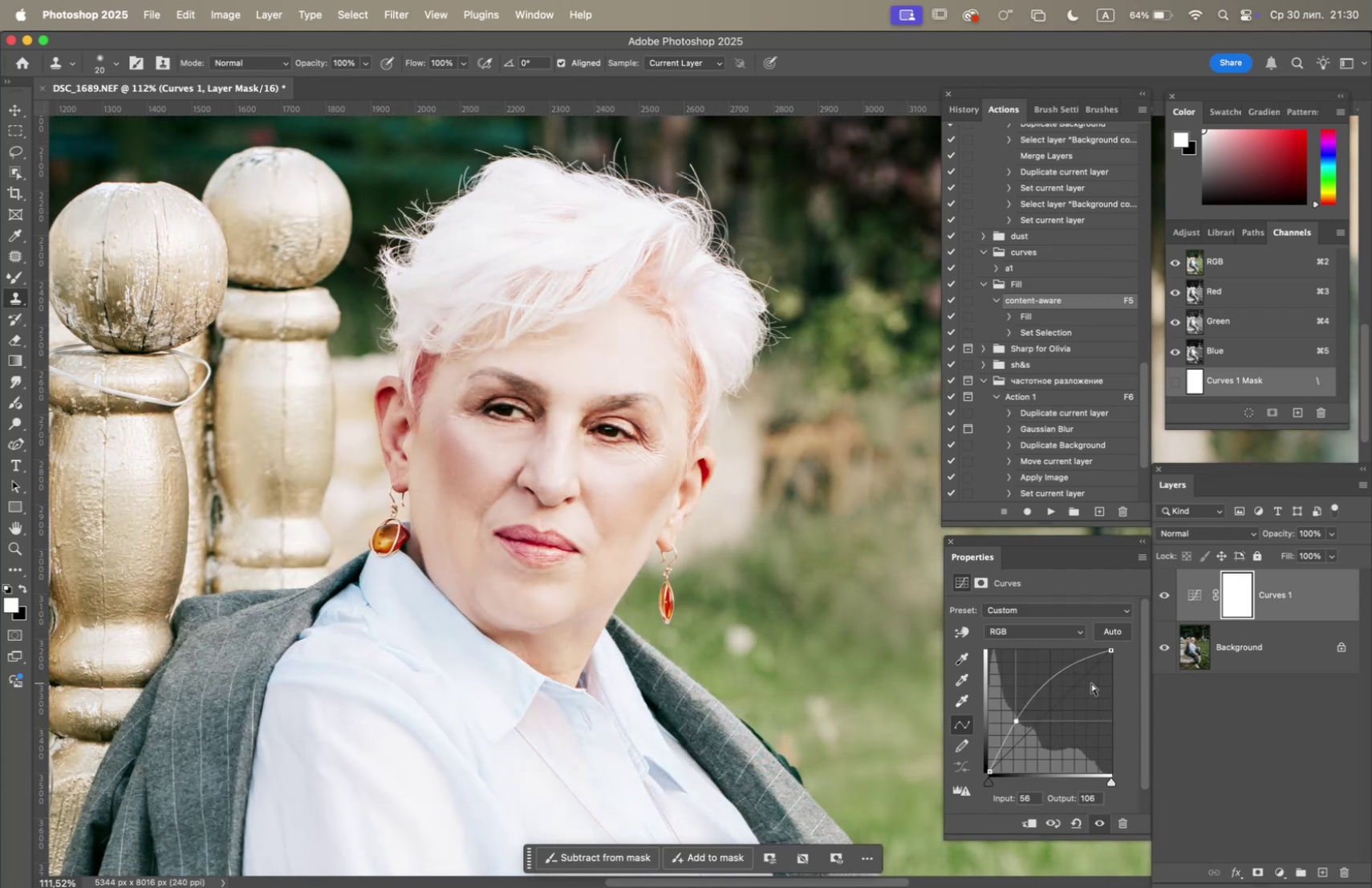 
key(Meta+I)
 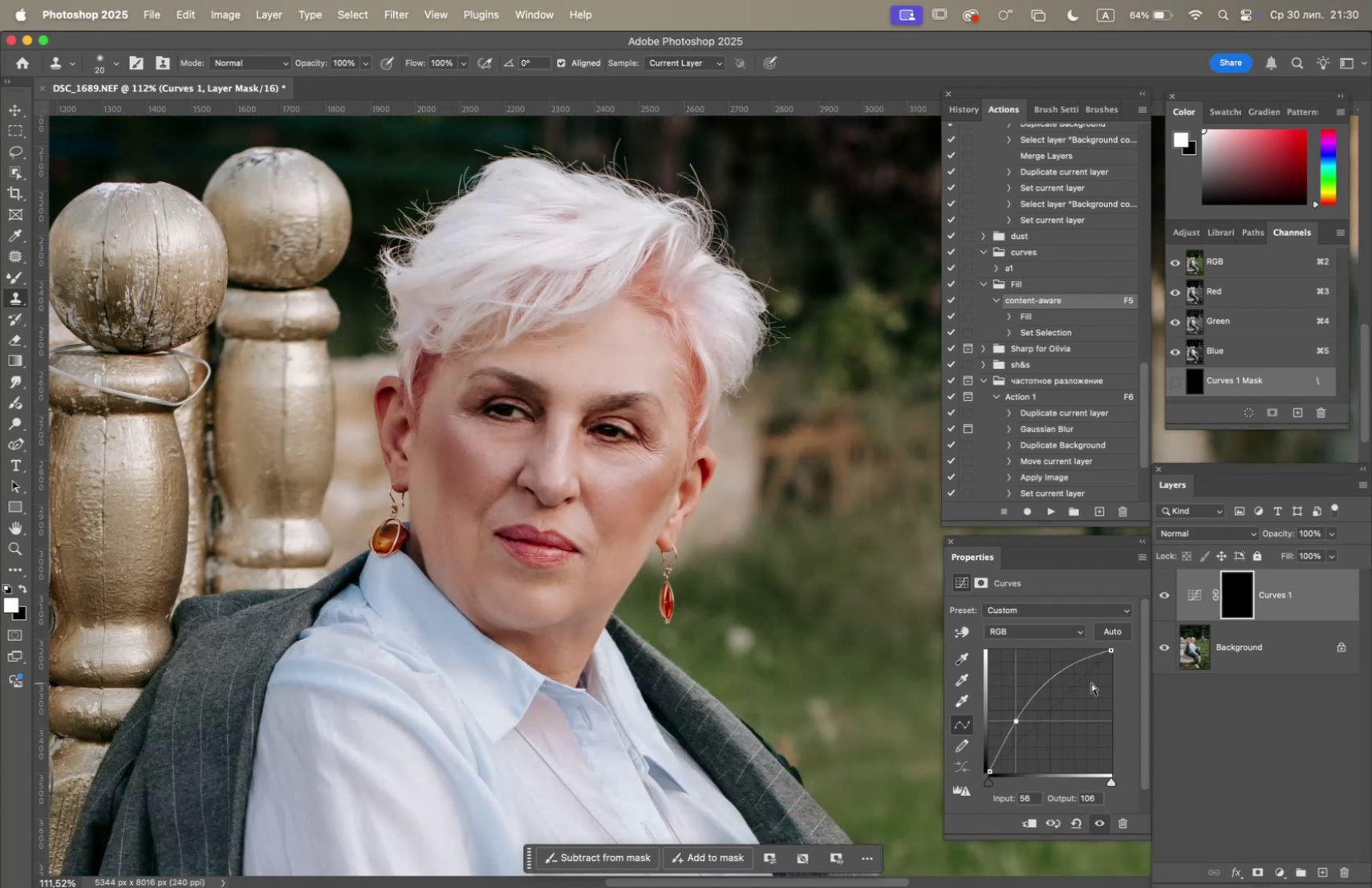 
hold_key(key=Space, duration=0.76)
 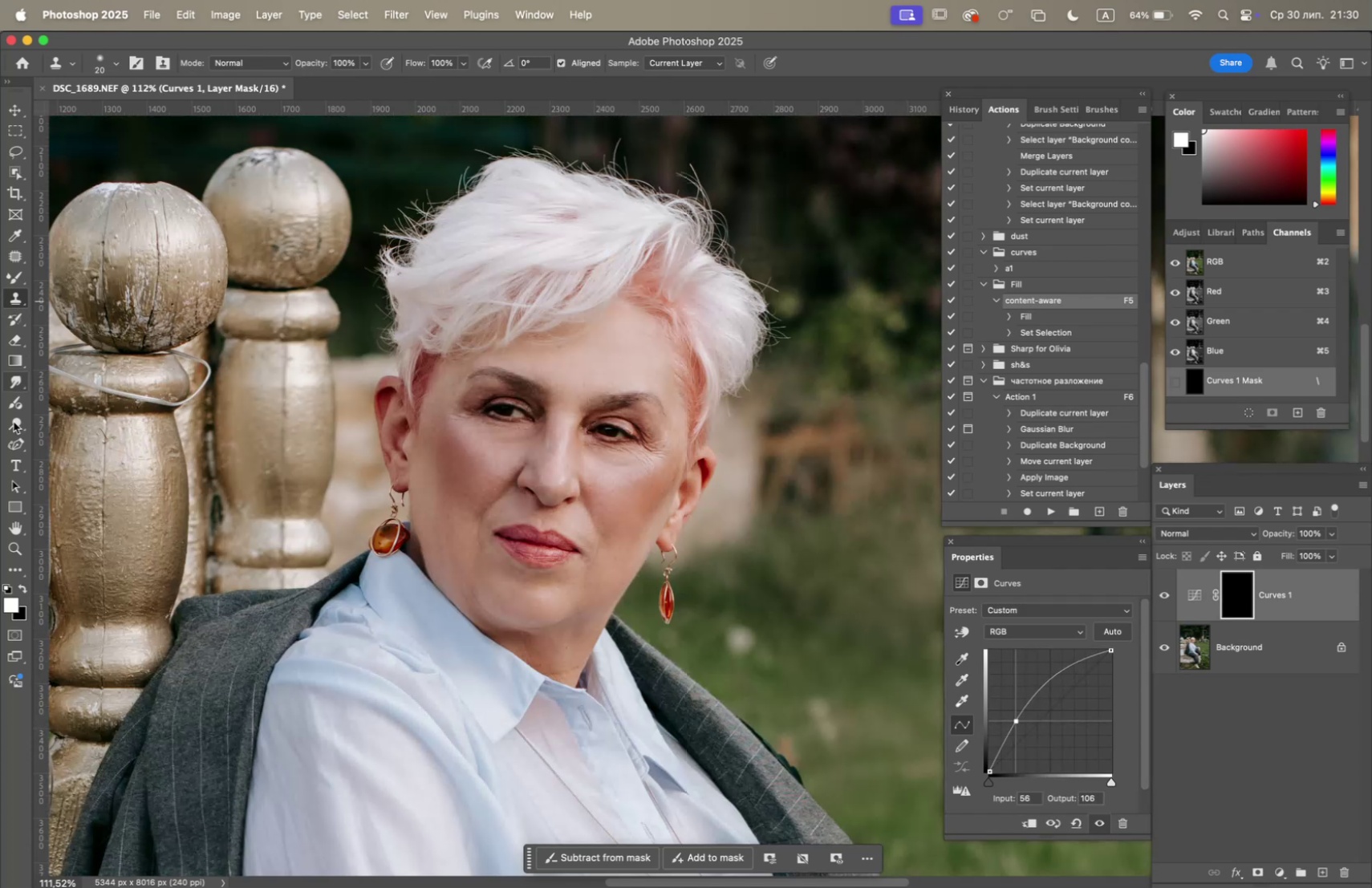 
left_click([10, 424])
 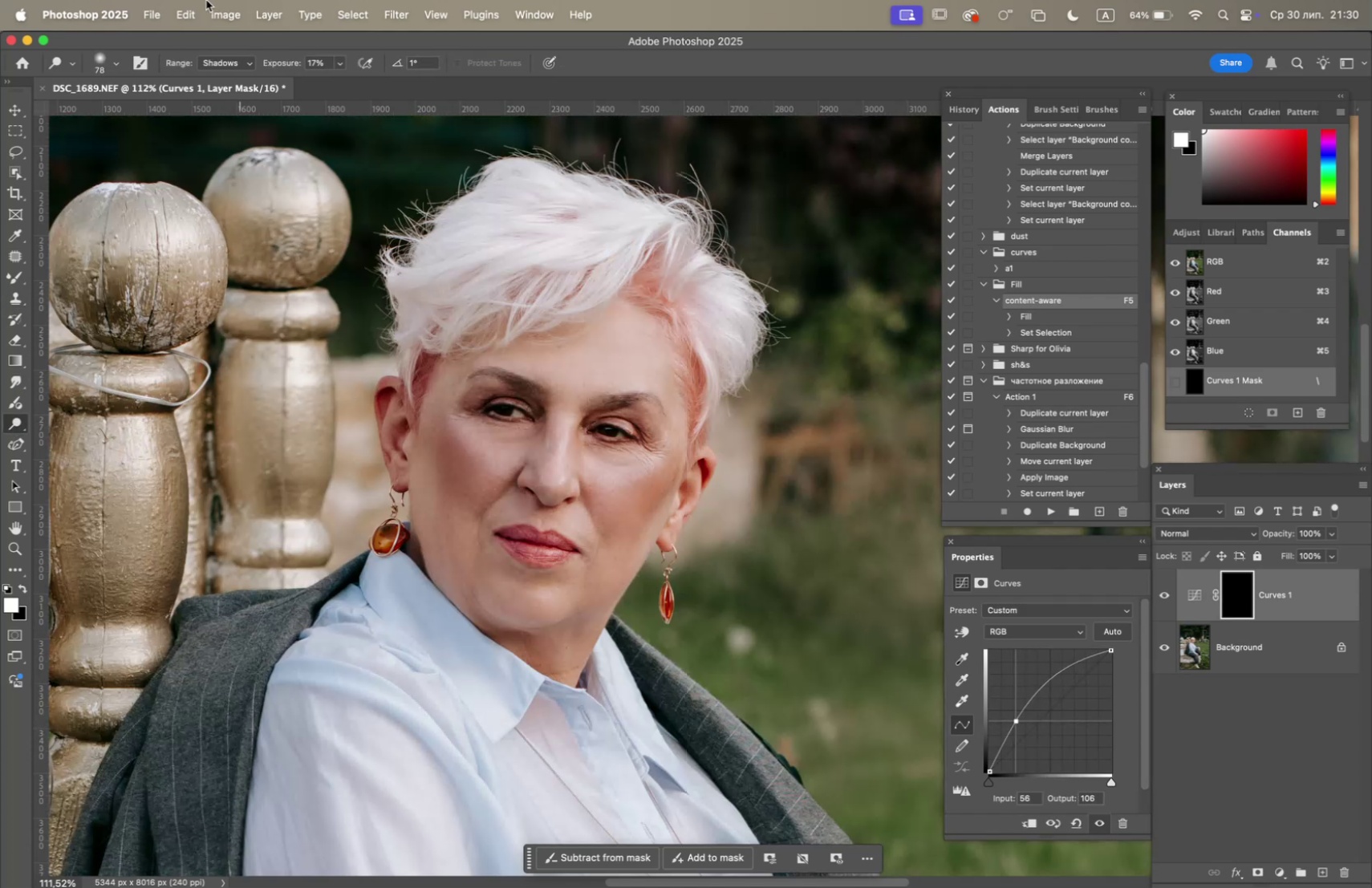 
left_click([218, 62])
 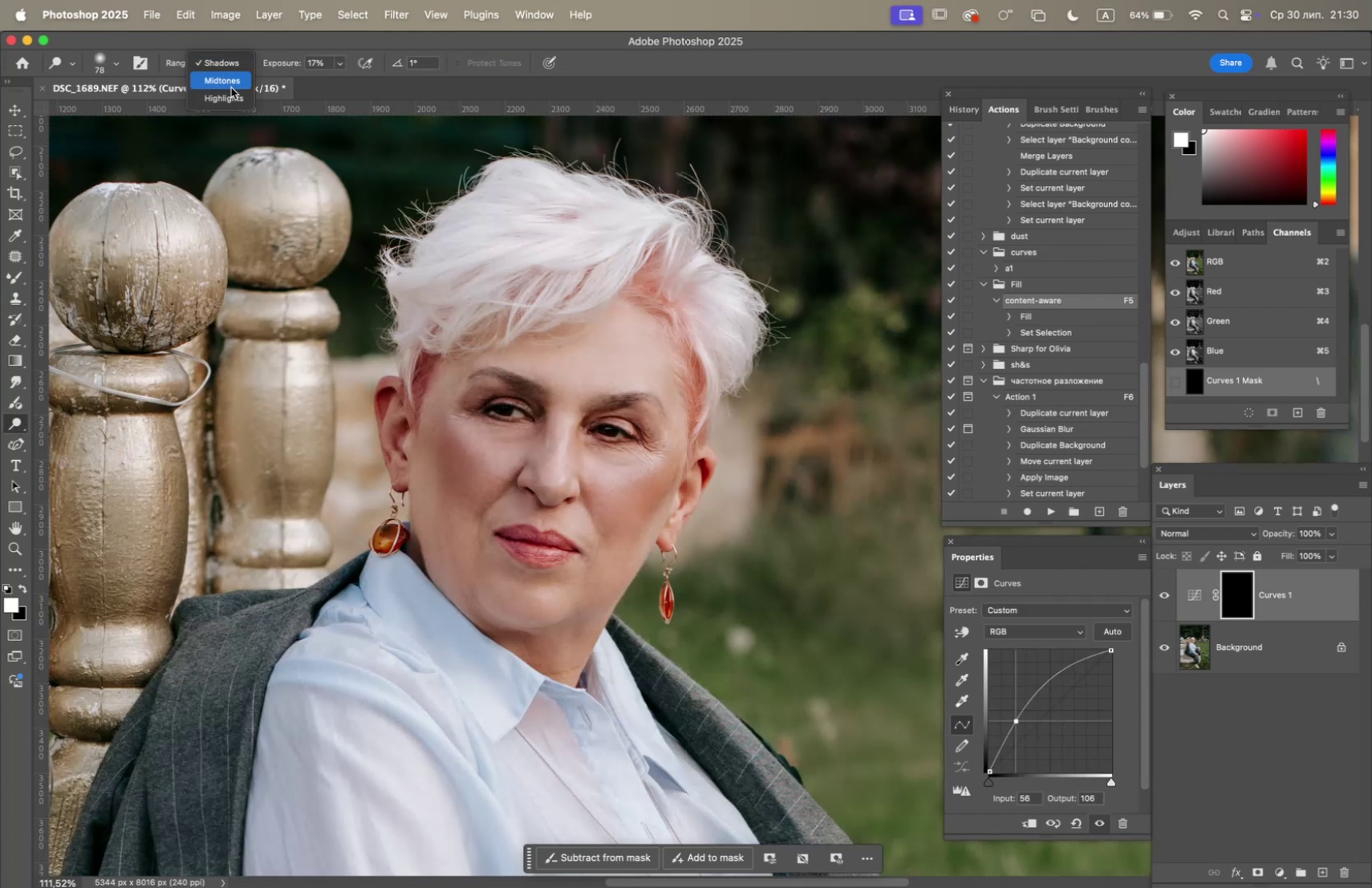 
left_click([232, 83])
 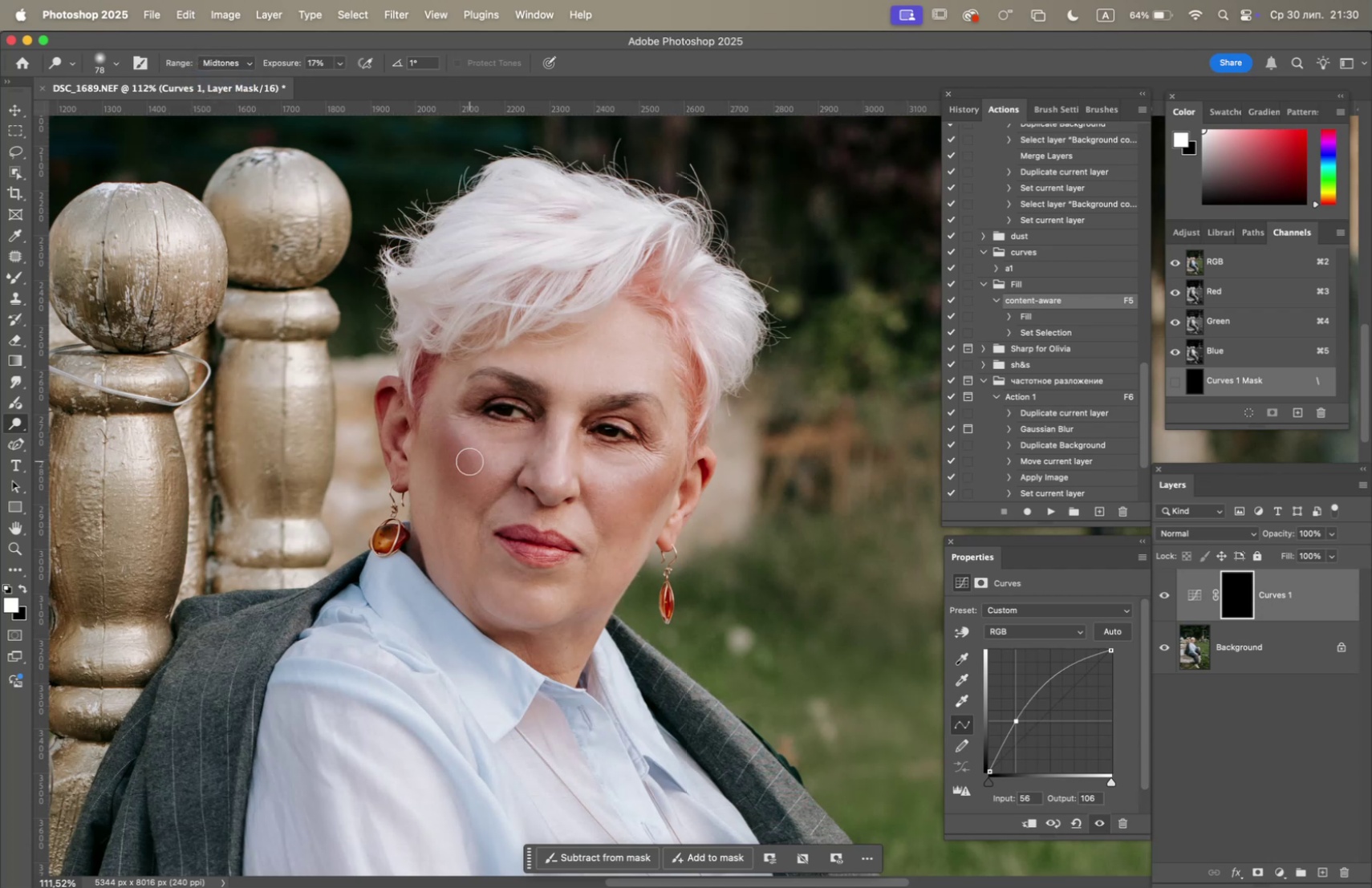 
left_click_drag(start_coordinate=[461, 457], to_coordinate=[473, 476])
 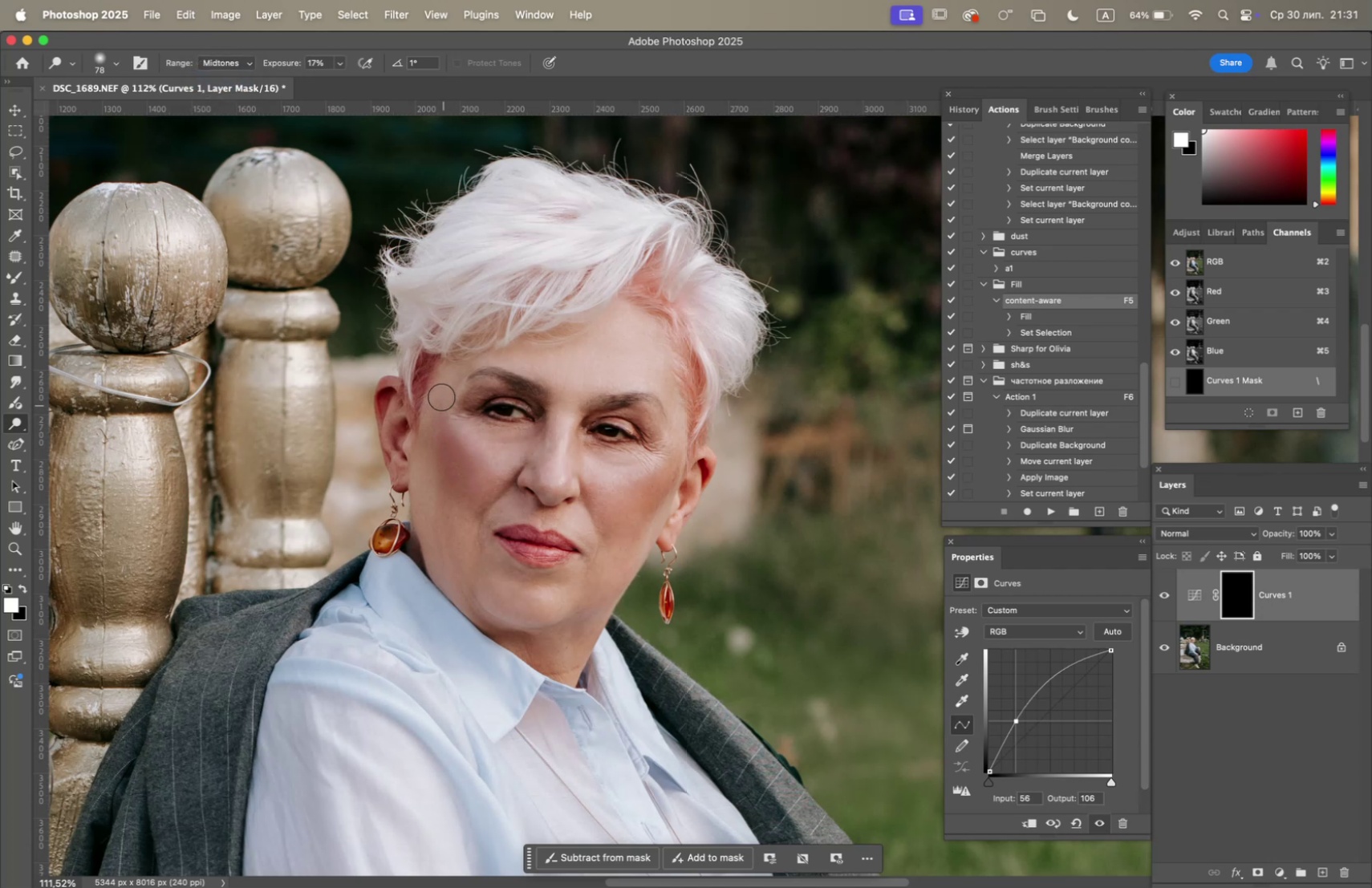 
left_click([222, 62])
 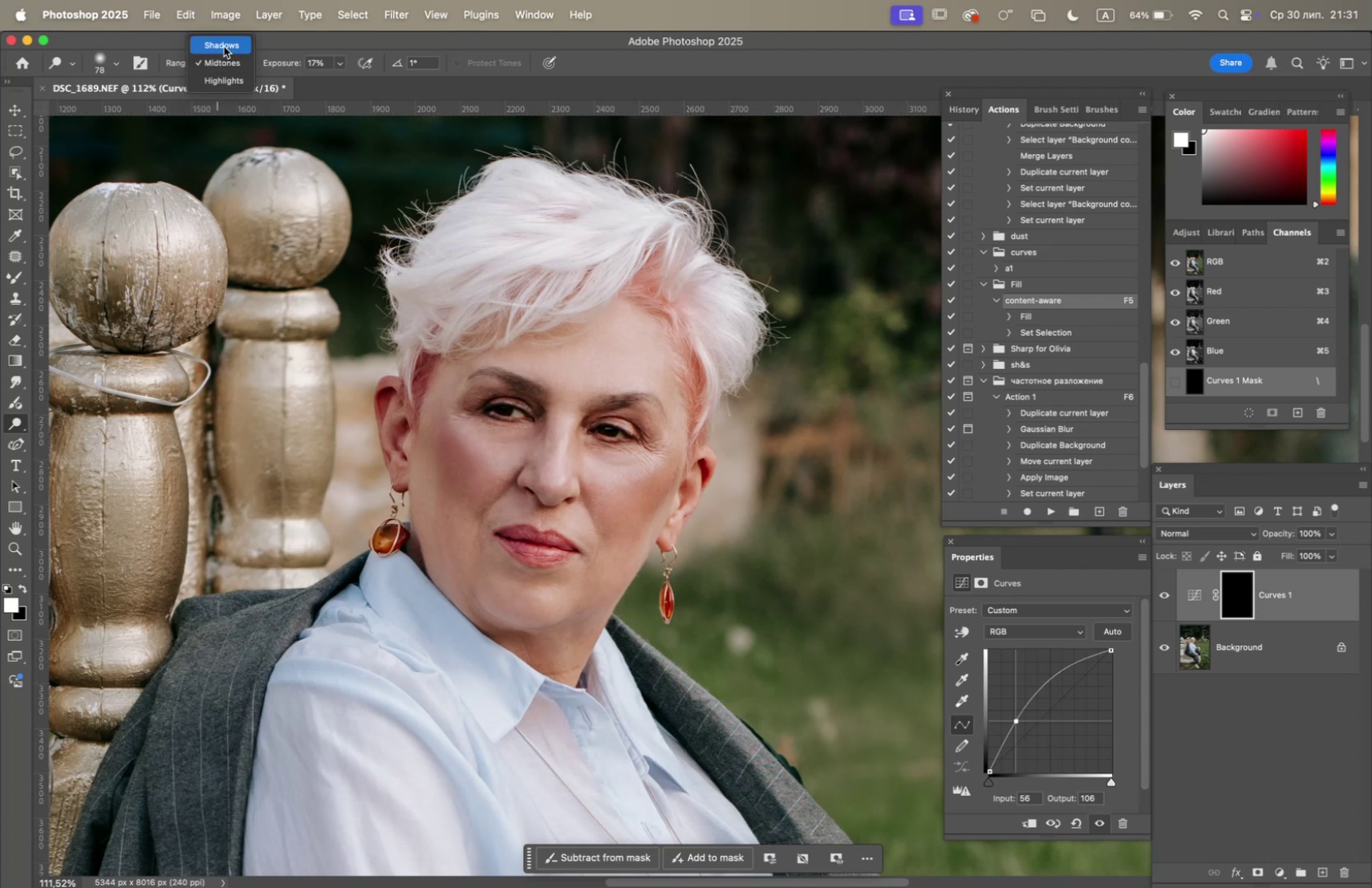 
left_click([224, 47])
 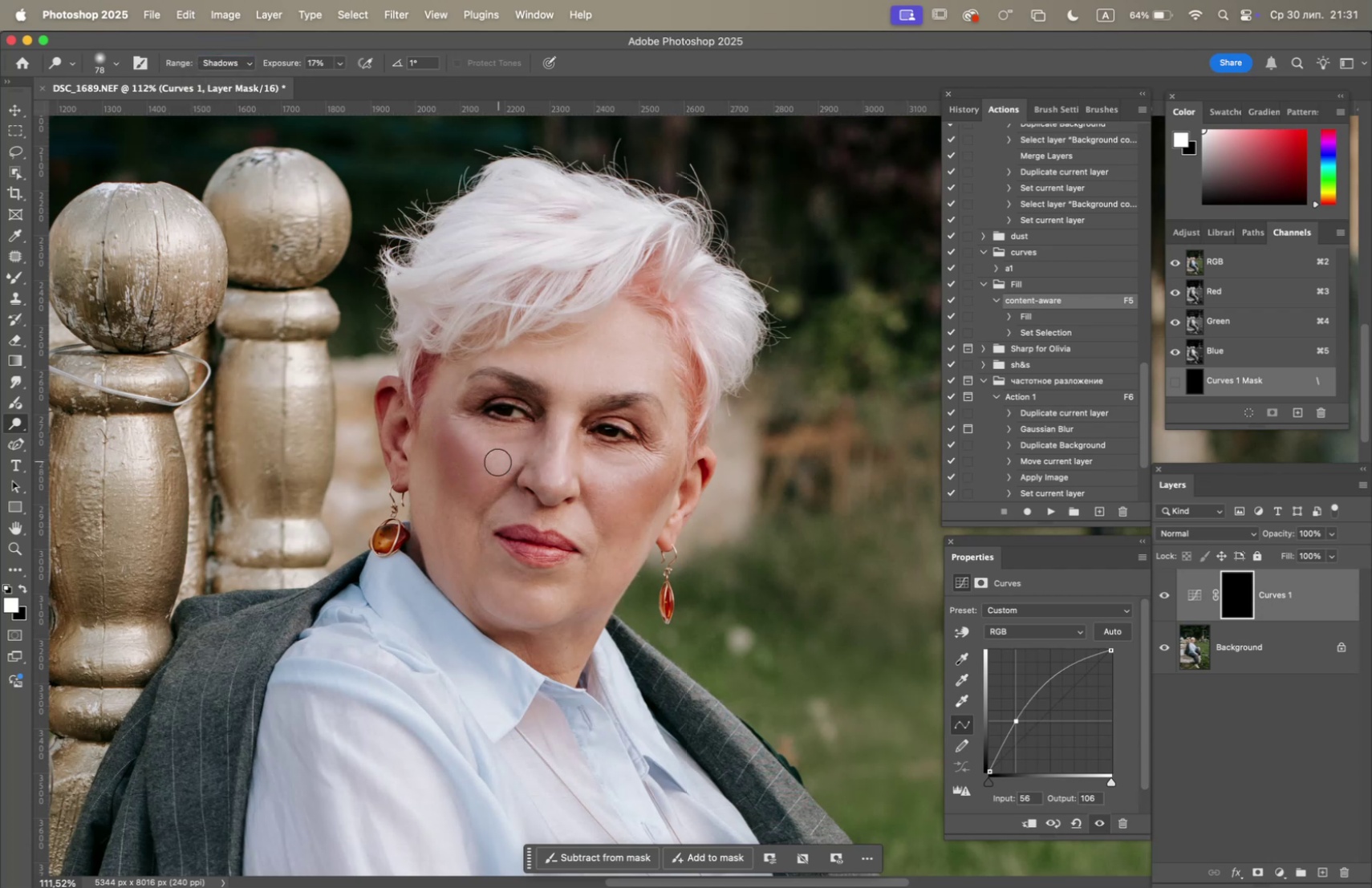 
left_click_drag(start_coordinate=[483, 464], to_coordinate=[473, 475])
 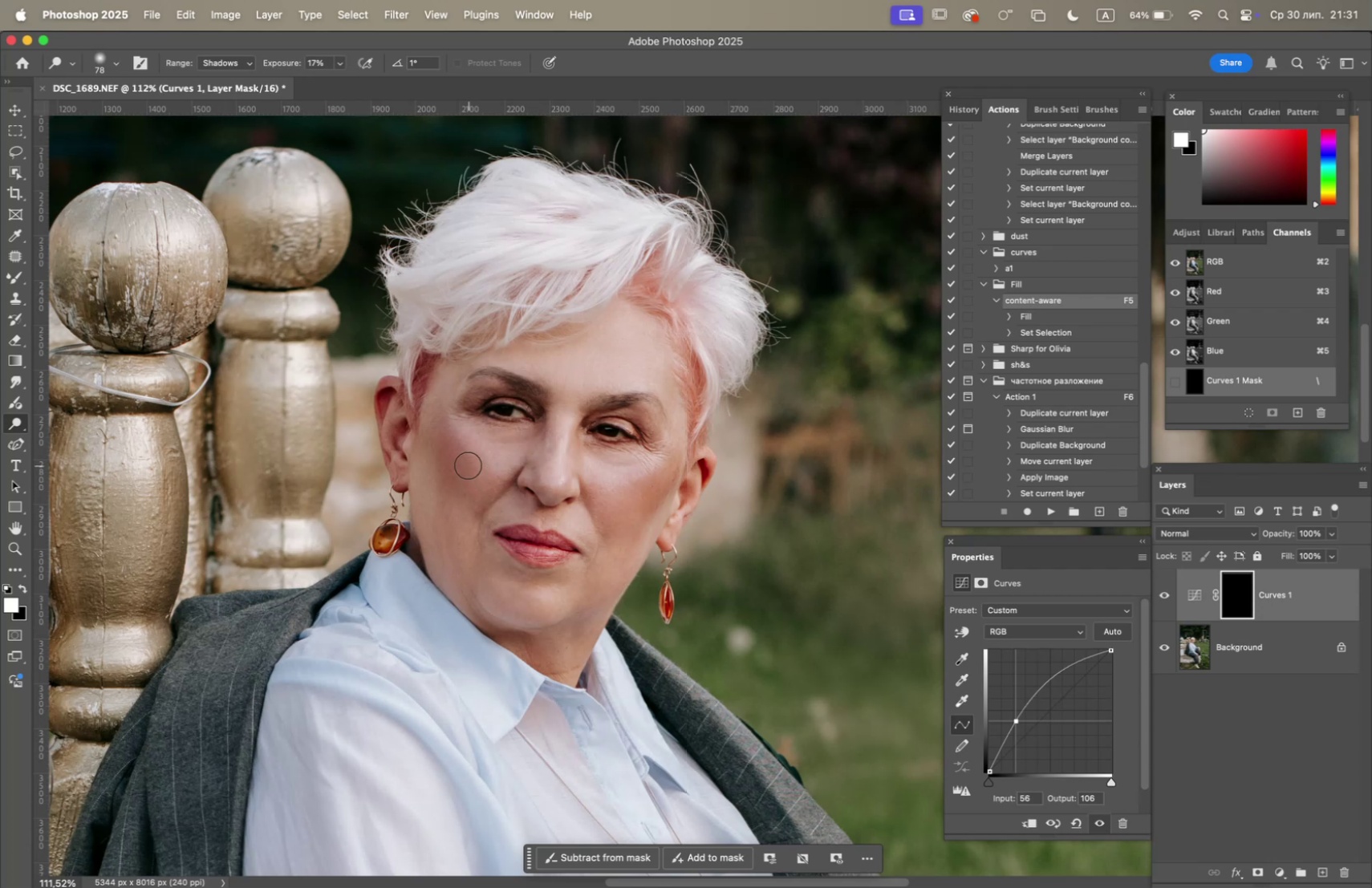 
left_click_drag(start_coordinate=[465, 462], to_coordinate=[453, 431])
 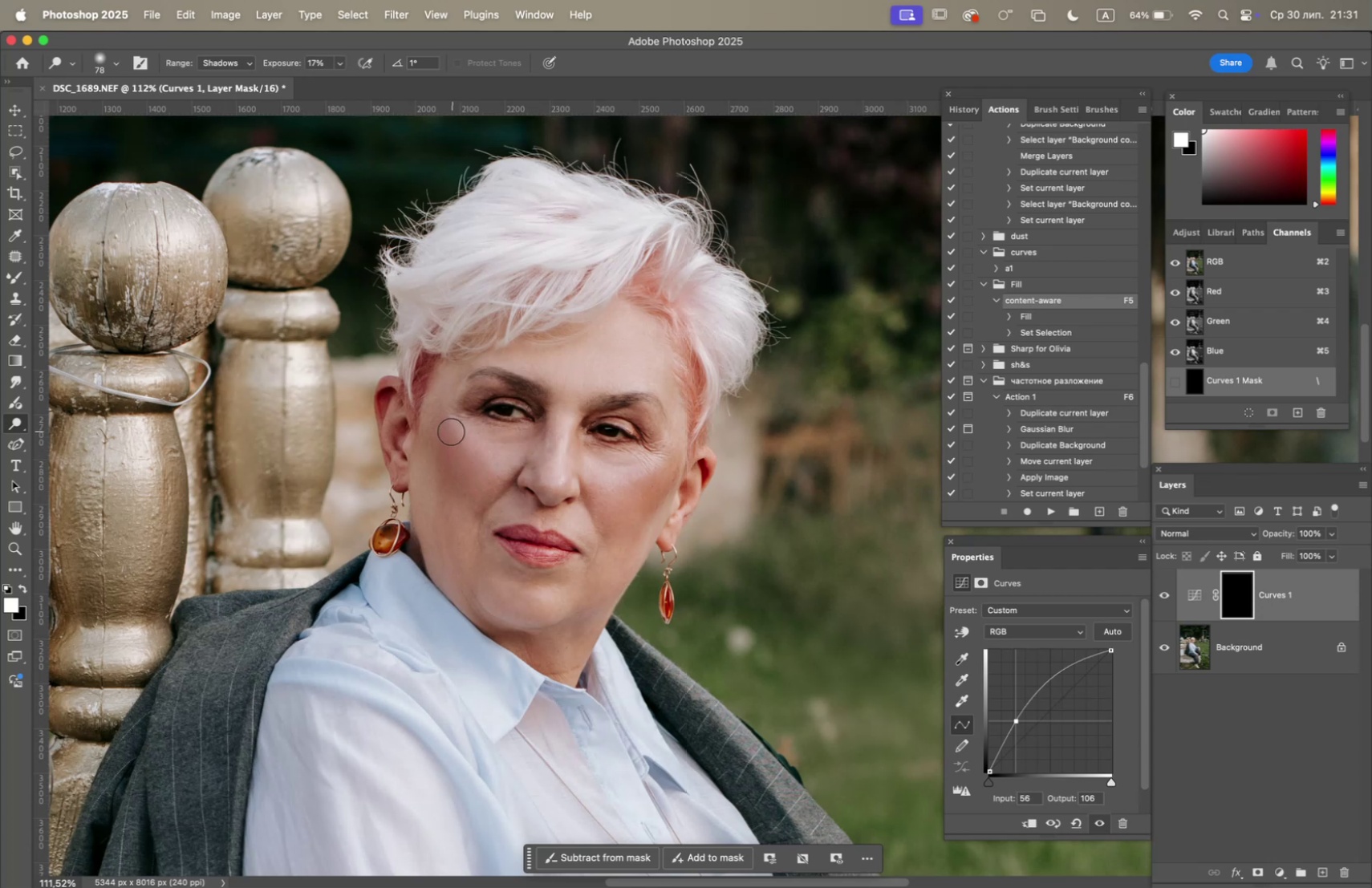 
left_click_drag(start_coordinate=[449, 445], to_coordinate=[469, 505])
 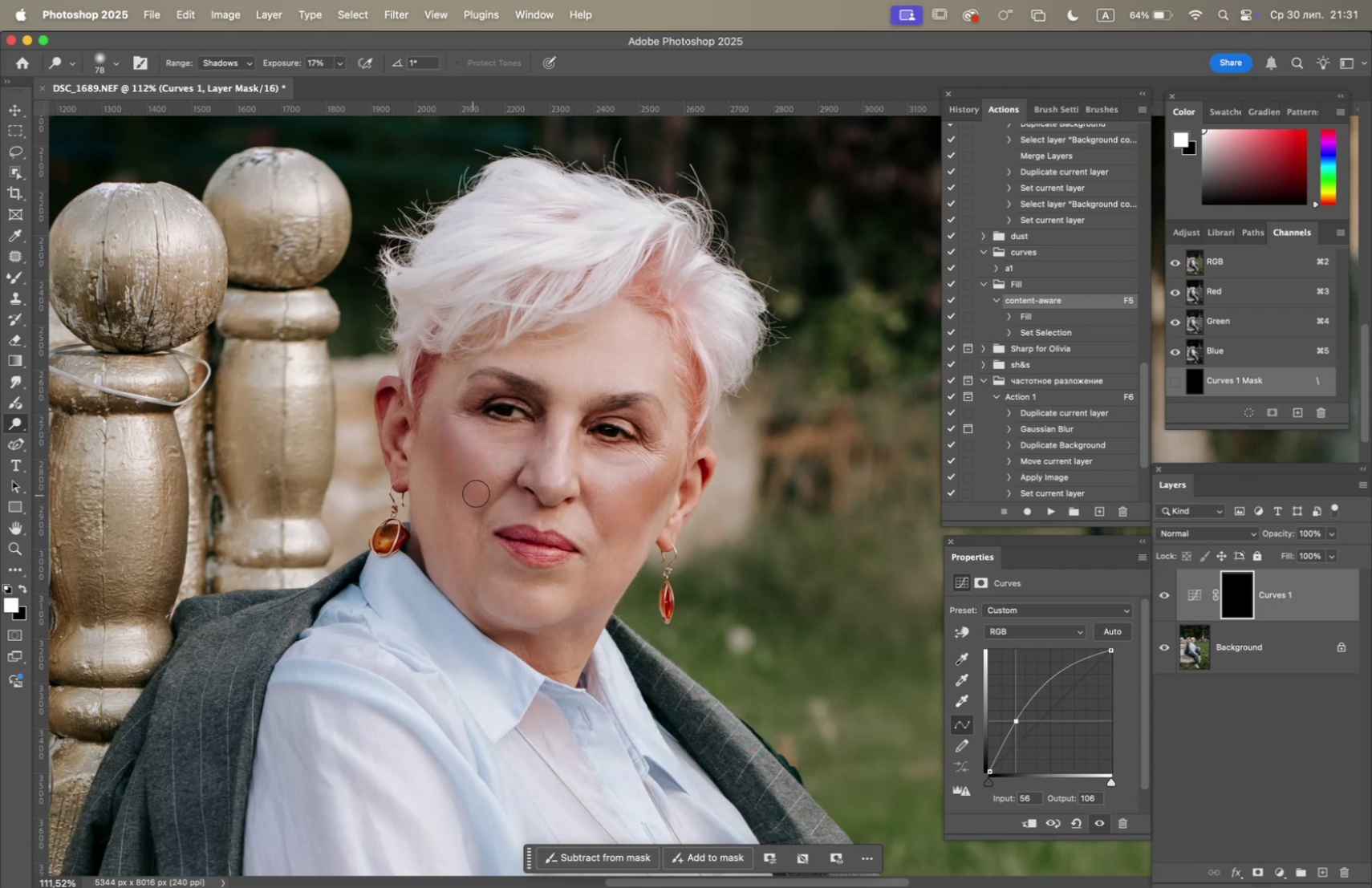 
left_click_drag(start_coordinate=[485, 480], to_coordinate=[465, 460])
 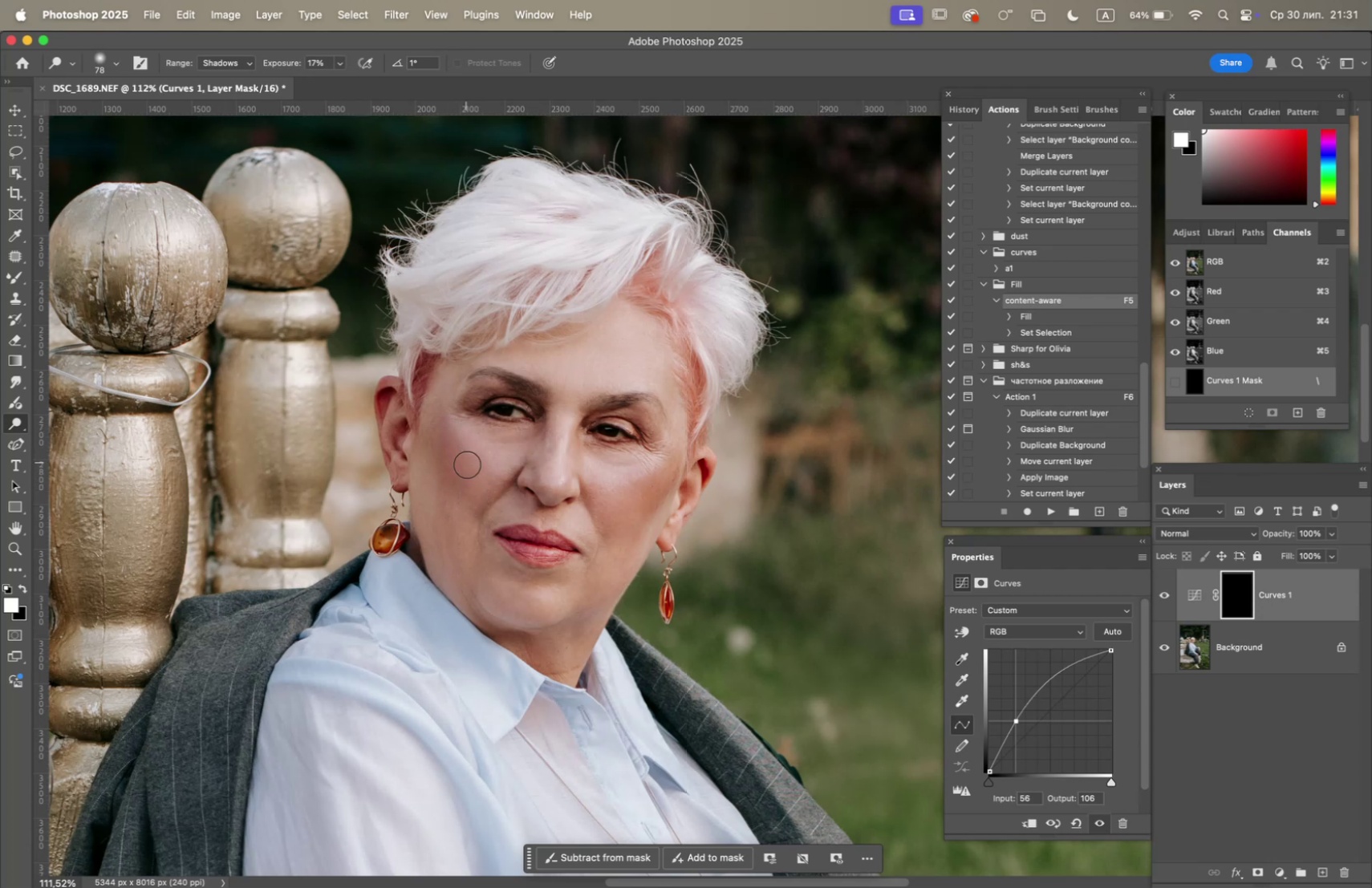 
left_click_drag(start_coordinate=[467, 464], to_coordinate=[452, 431])
 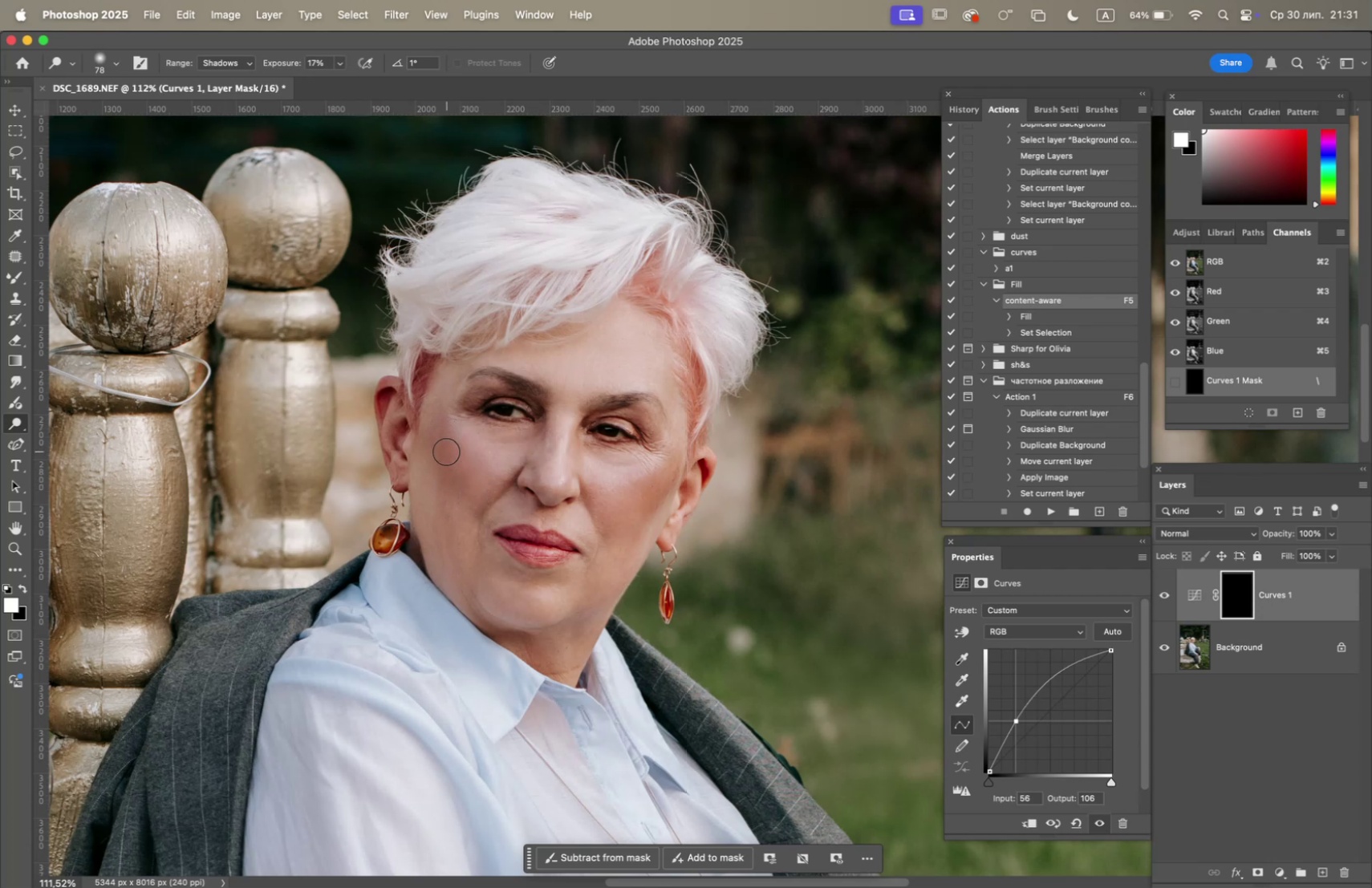 
left_click_drag(start_coordinate=[449, 456], to_coordinate=[444, 464])
 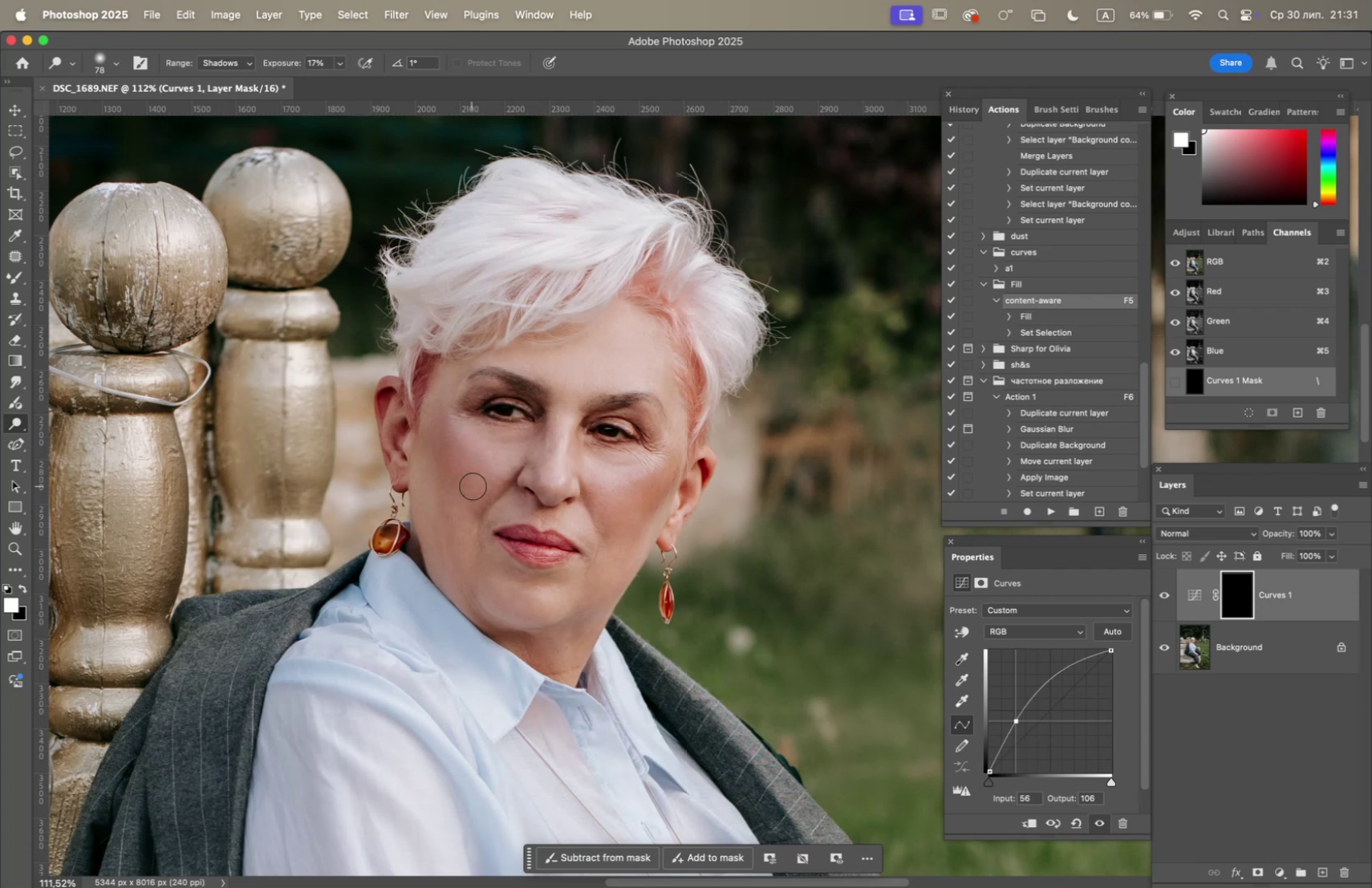 
right_click([473, 485])
 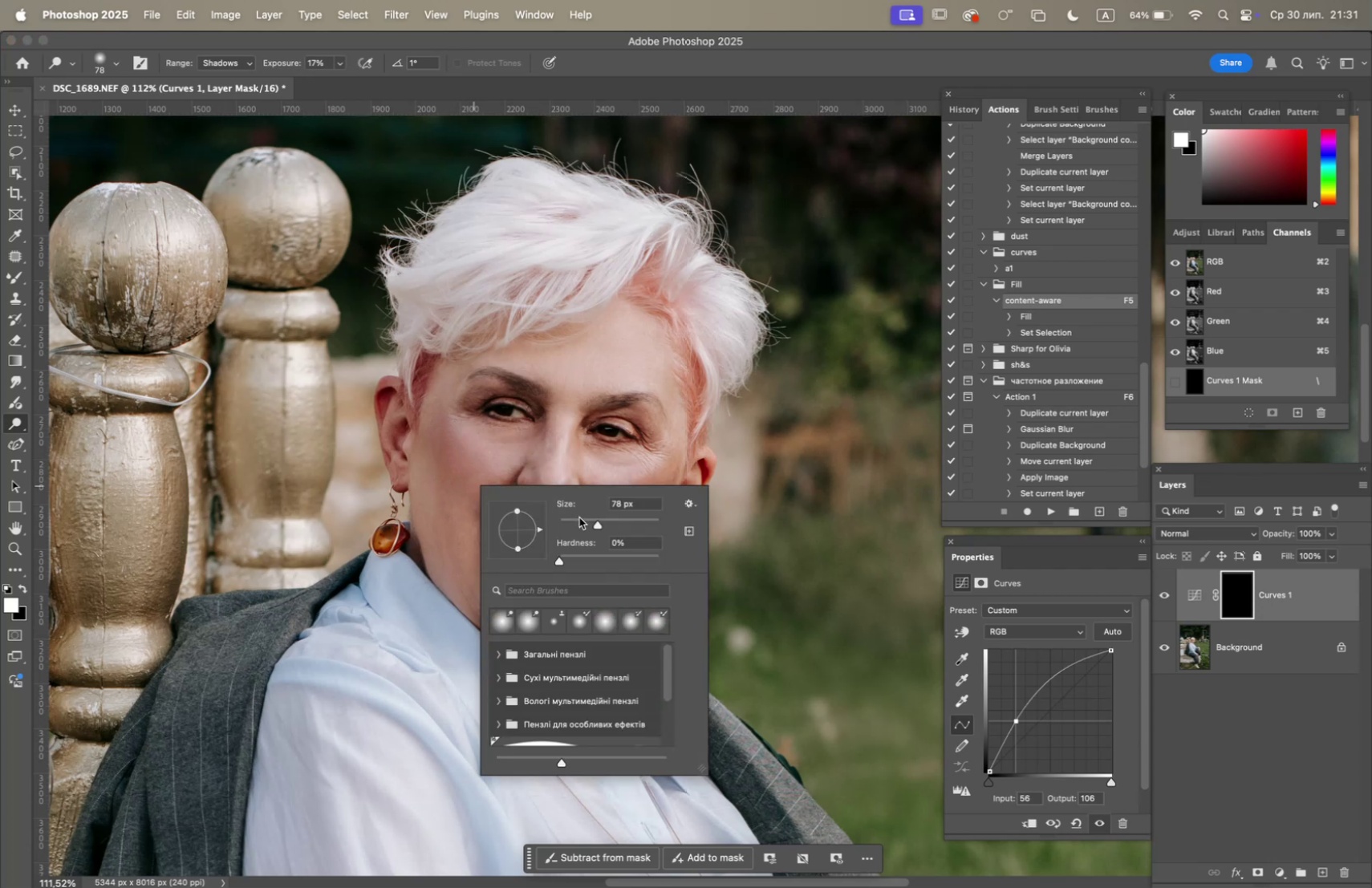 
left_click([587, 522])
 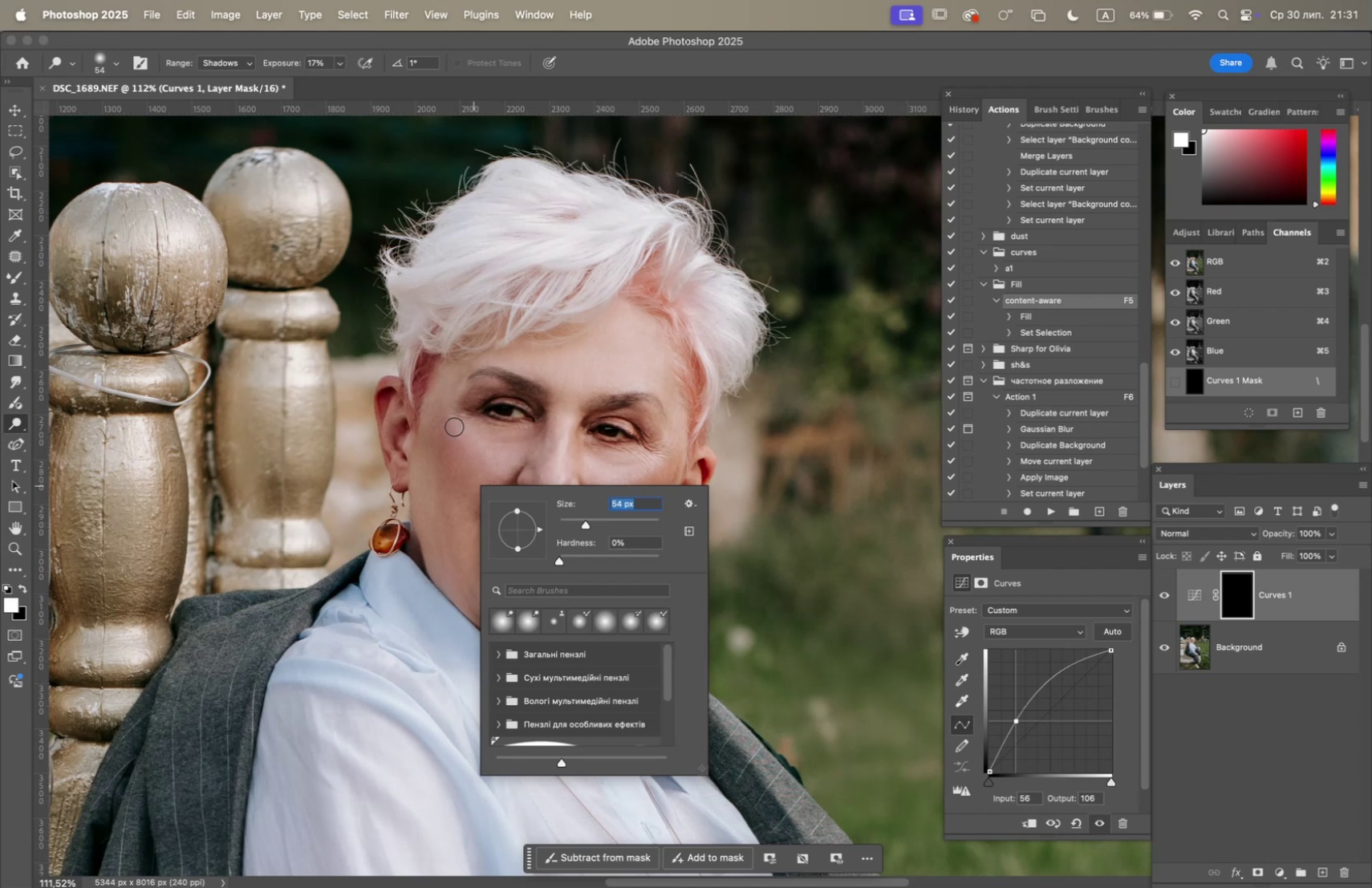 
left_click_drag(start_coordinate=[446, 428], to_coordinate=[442, 420])
 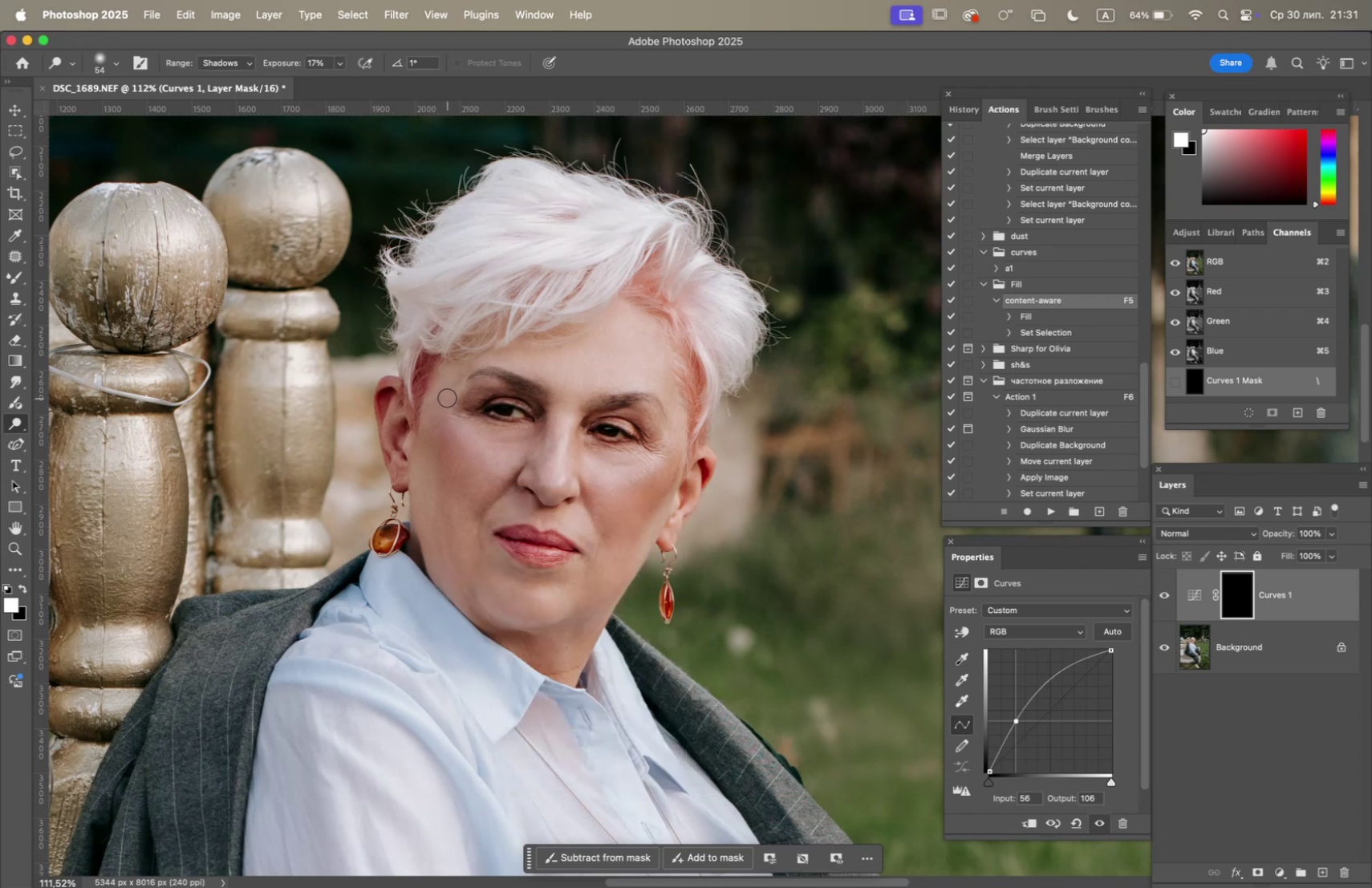 
left_click_drag(start_coordinate=[443, 406], to_coordinate=[482, 468])
 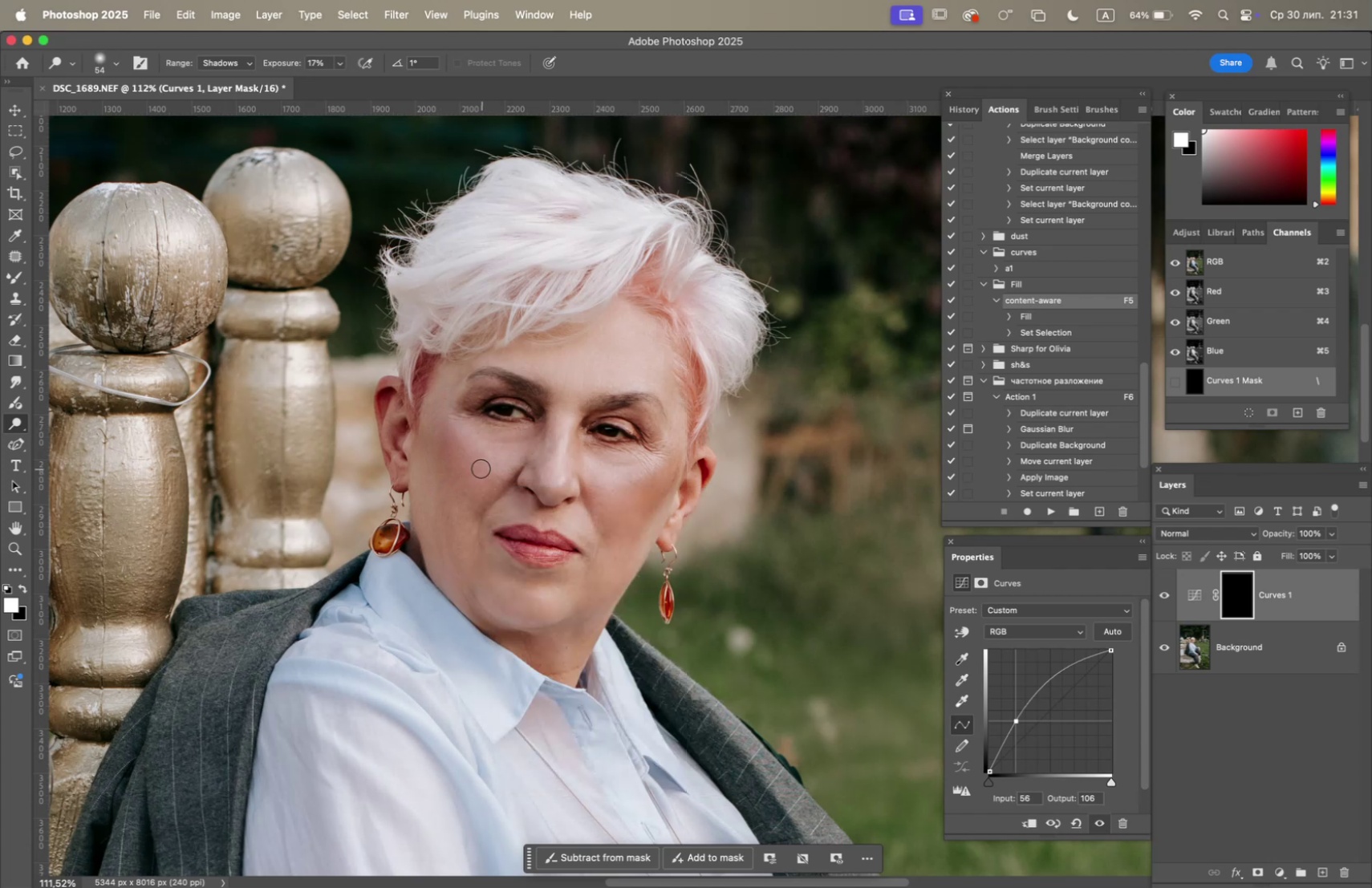 
left_click_drag(start_coordinate=[472, 470], to_coordinate=[502, 477])
 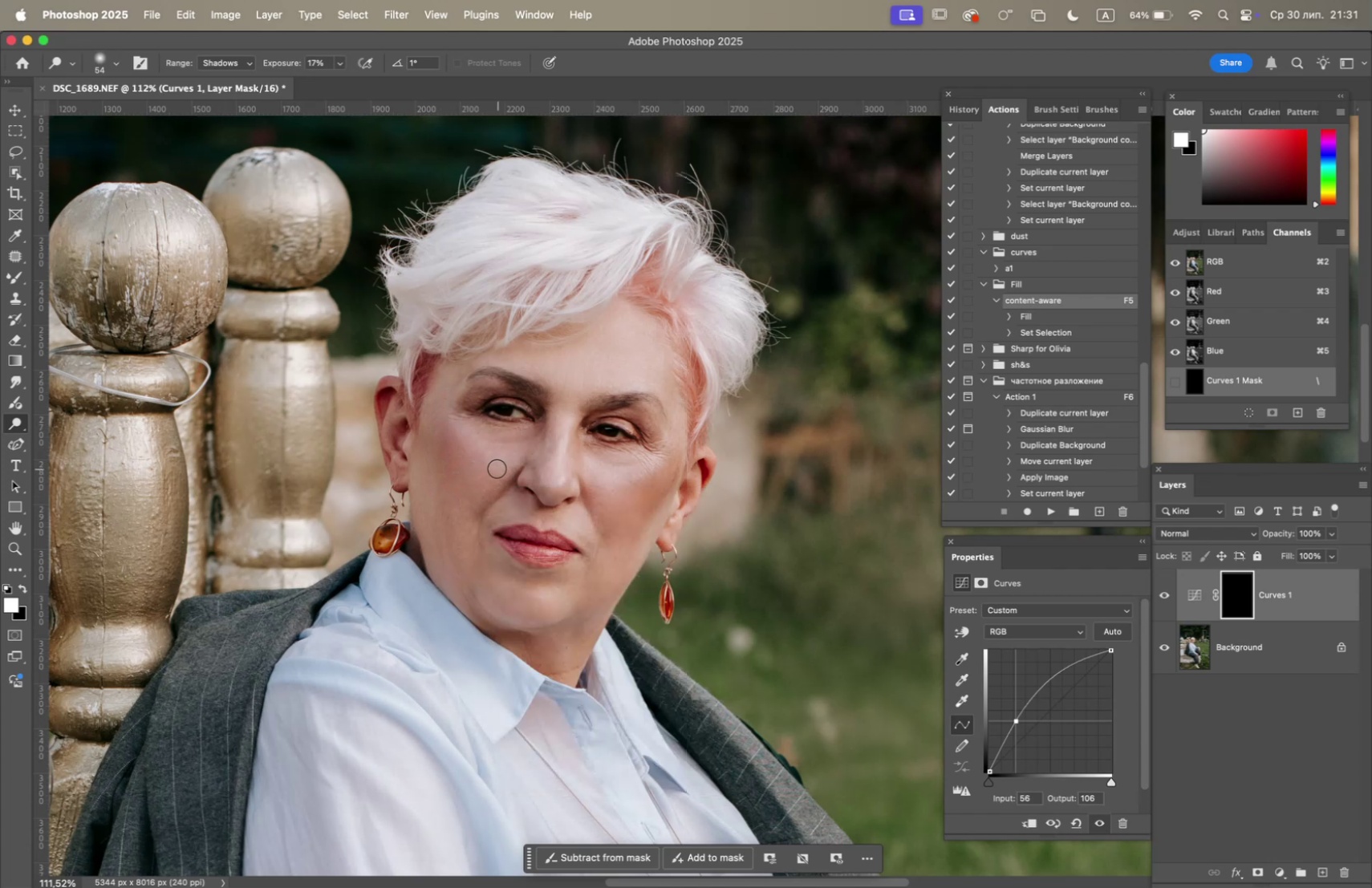 
left_click_drag(start_coordinate=[485, 460], to_coordinate=[478, 448])
 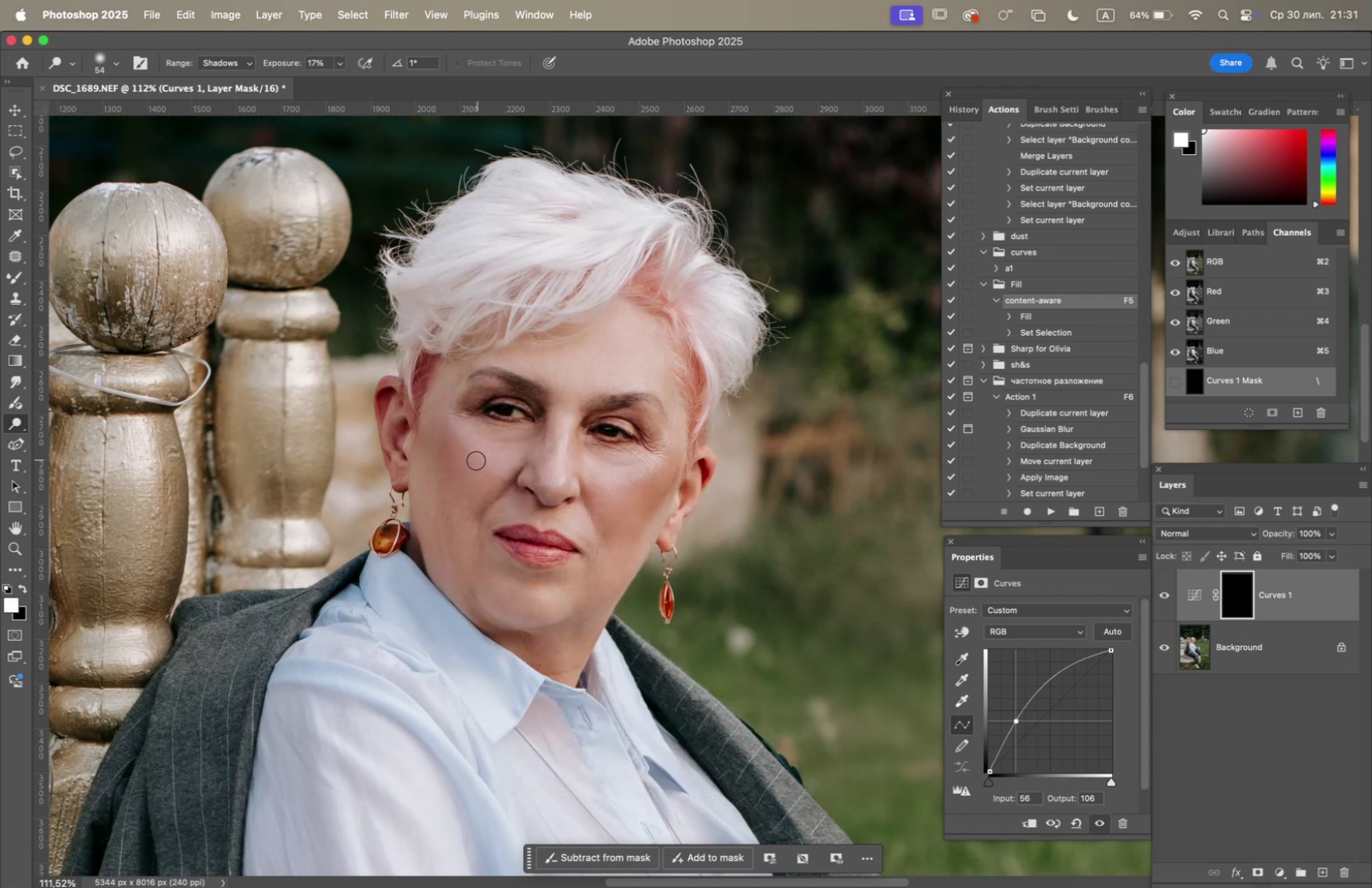 
left_click_drag(start_coordinate=[473, 456], to_coordinate=[453, 433])
 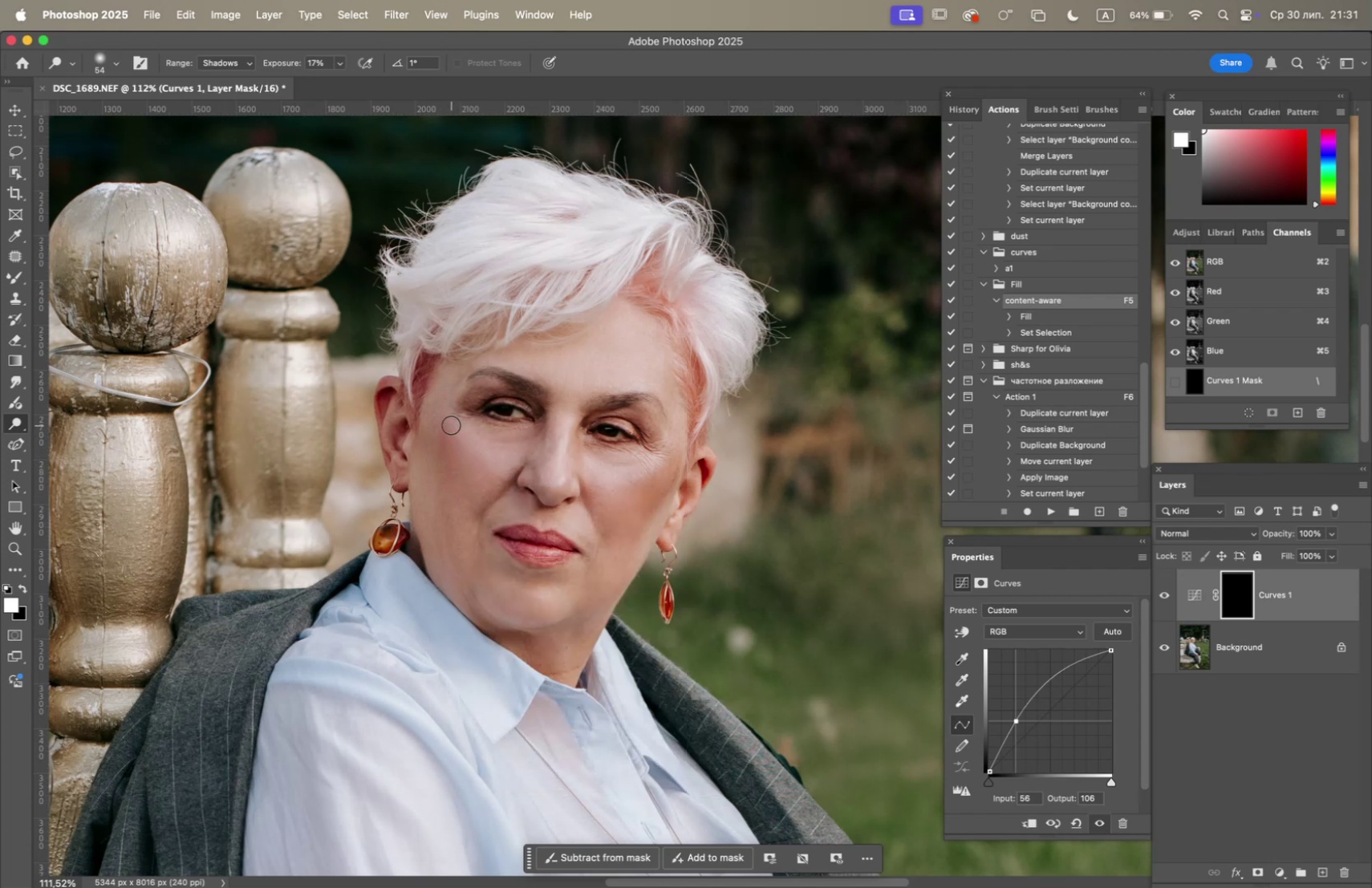 
left_click_drag(start_coordinate=[450, 427], to_coordinate=[440, 465])
 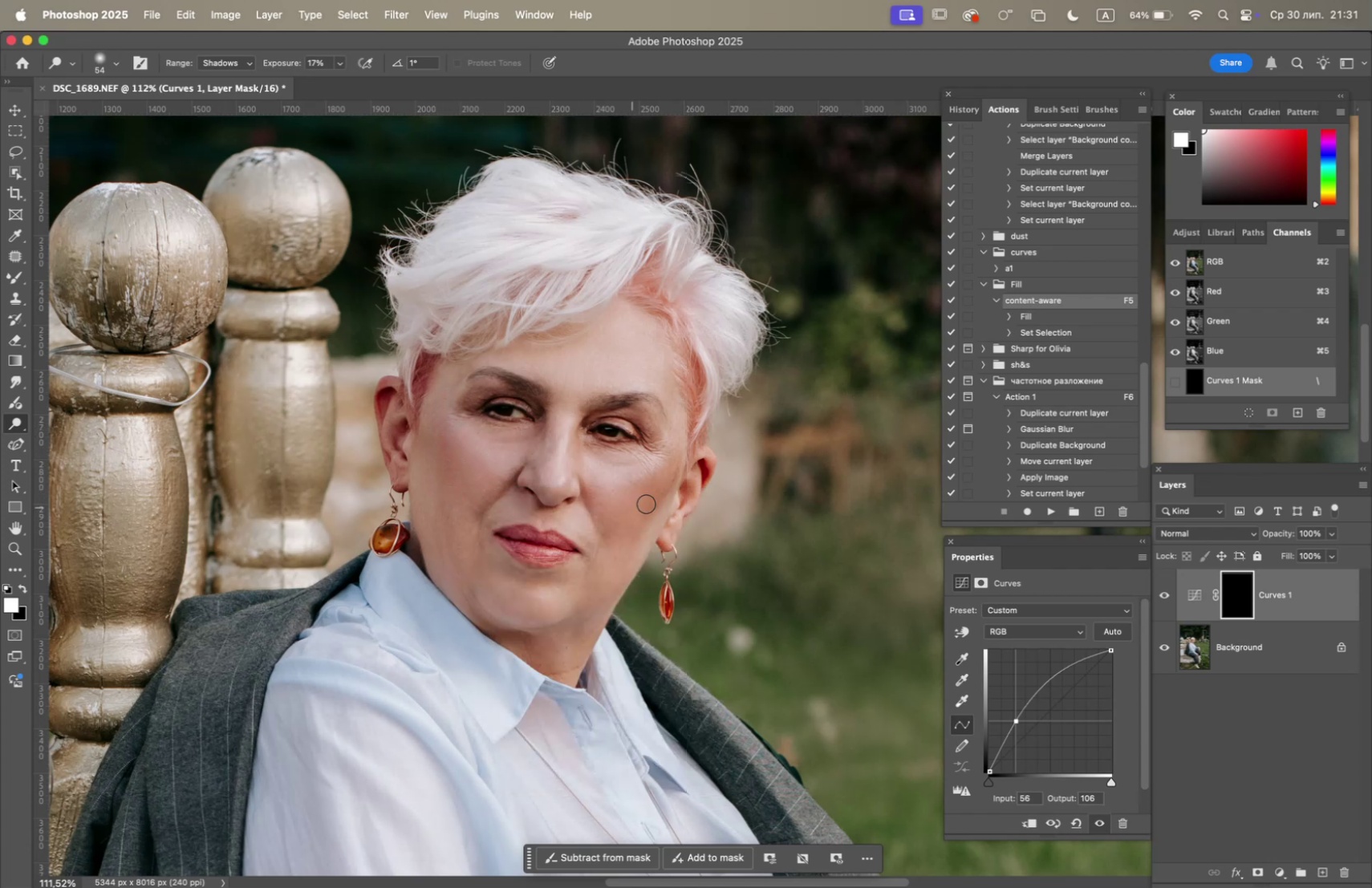 
left_click_drag(start_coordinate=[629, 490], to_coordinate=[664, 460])
 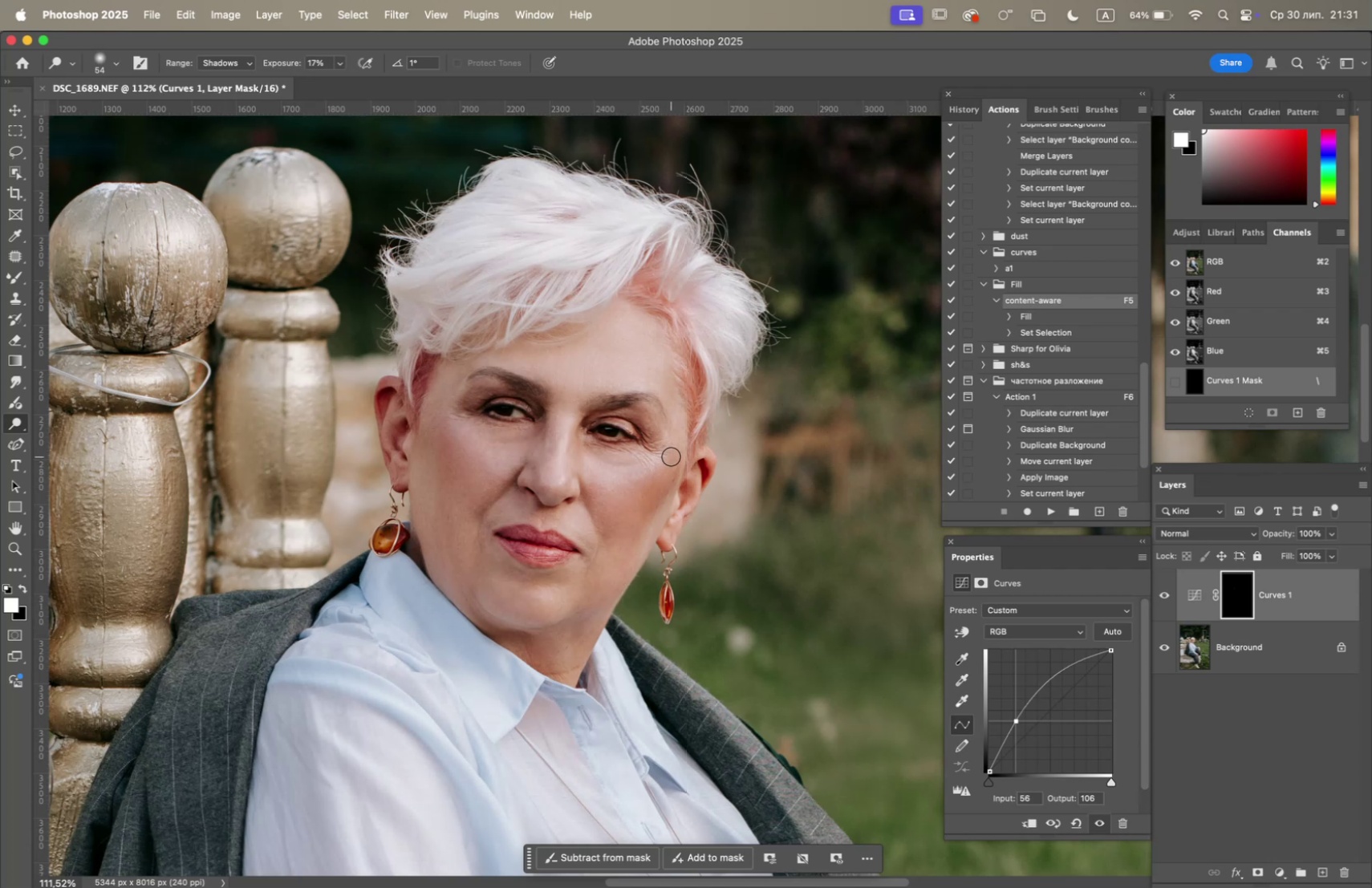 
left_click_drag(start_coordinate=[668, 460], to_coordinate=[640, 518])
 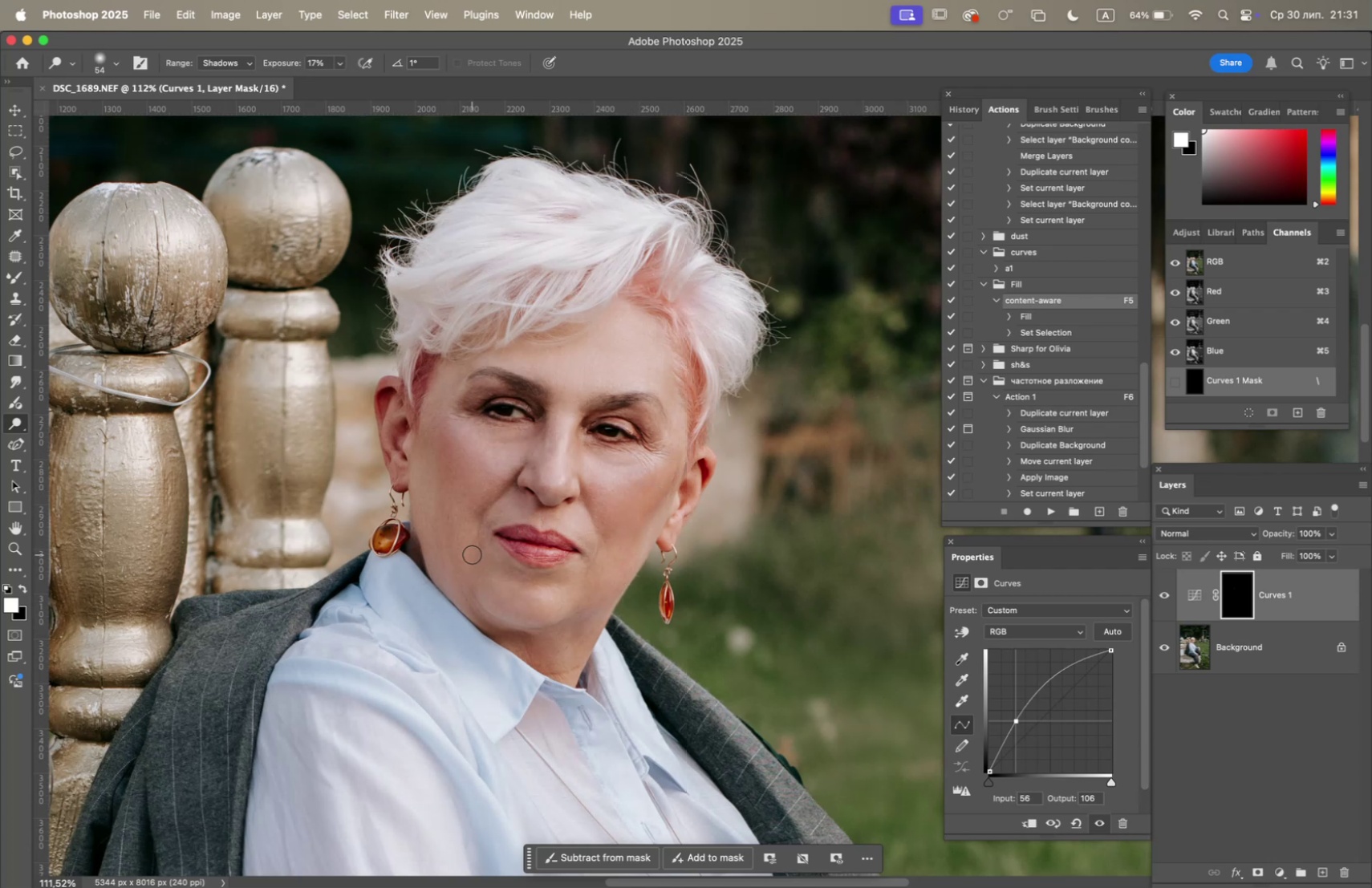 
hold_key(key=OptionLeft, duration=1.54)
scroll: coordinate [423, 549], scroll_direction: up, amount: 7.0
 